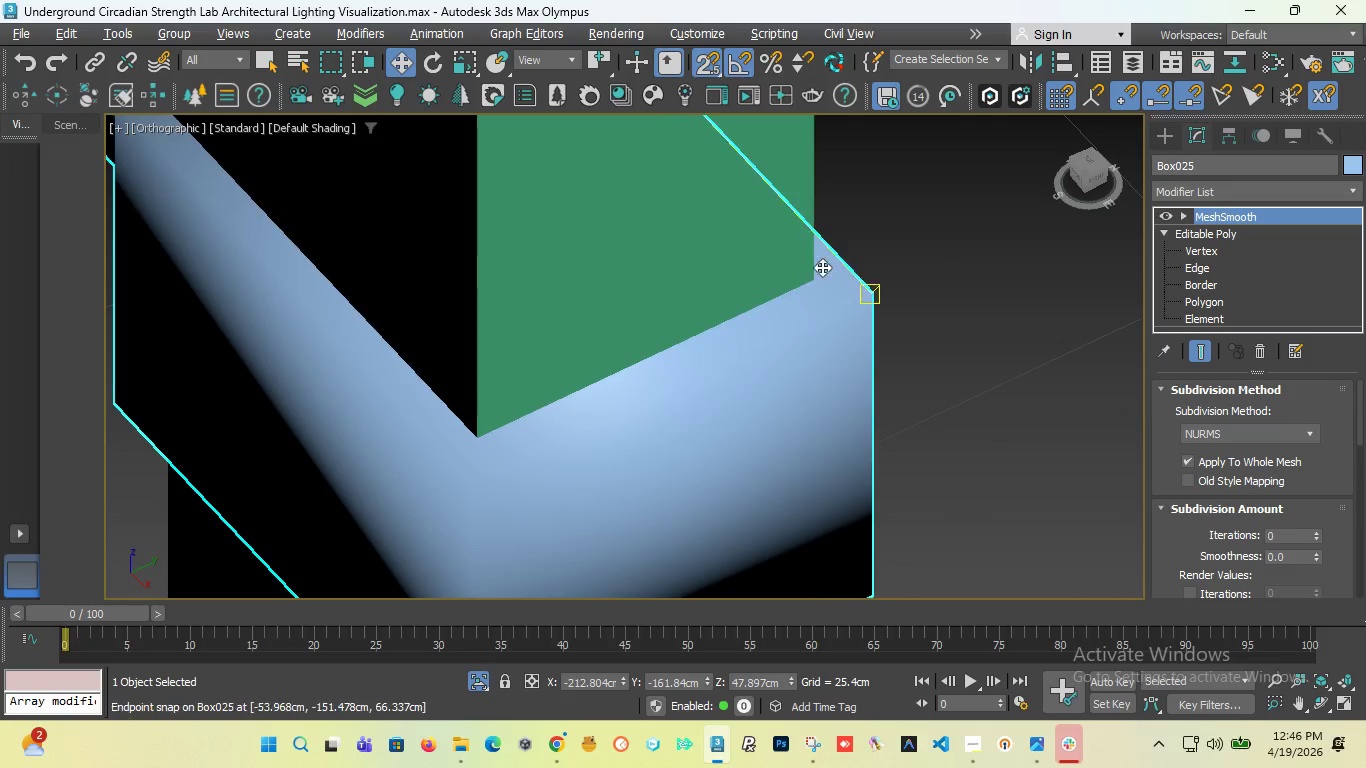 
scroll: coordinate [780, 196], scroll_direction: down, amount: 5.0
 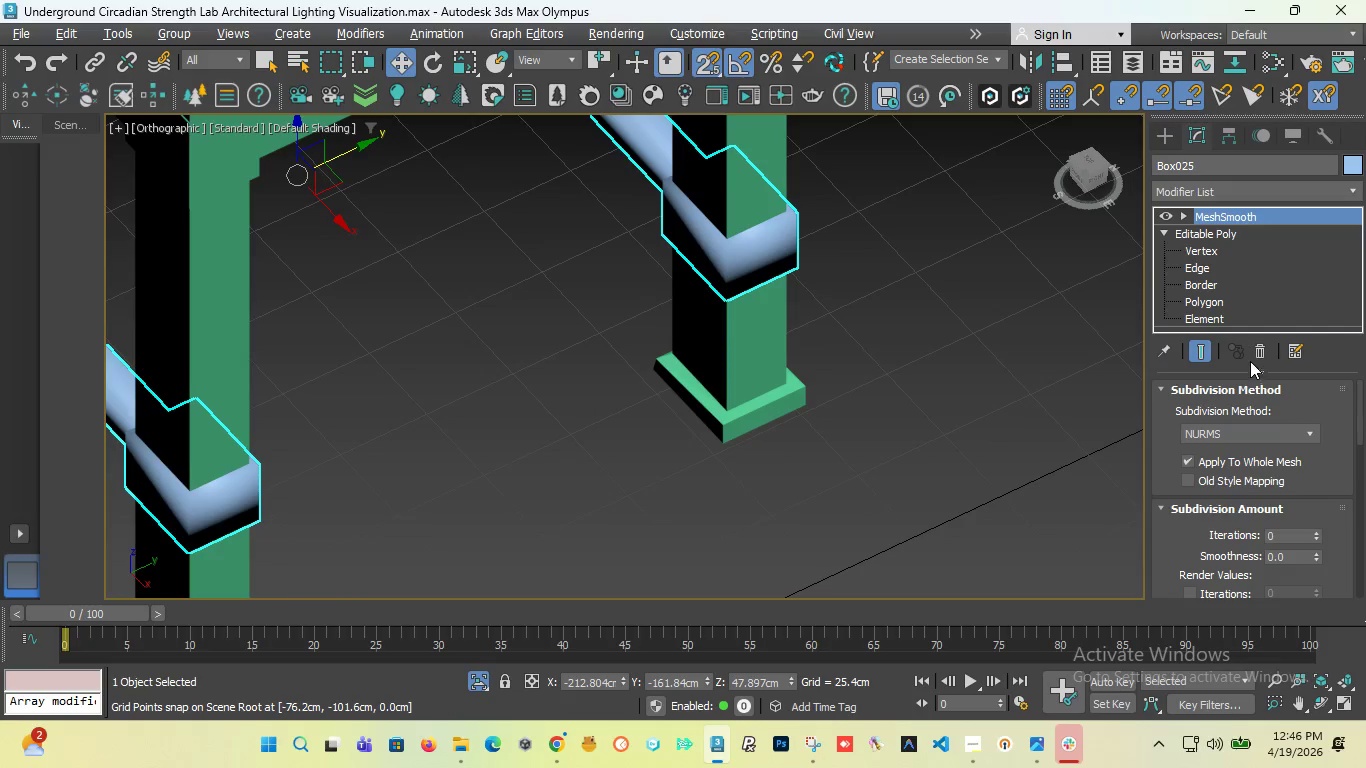 
left_click([1254, 351])
 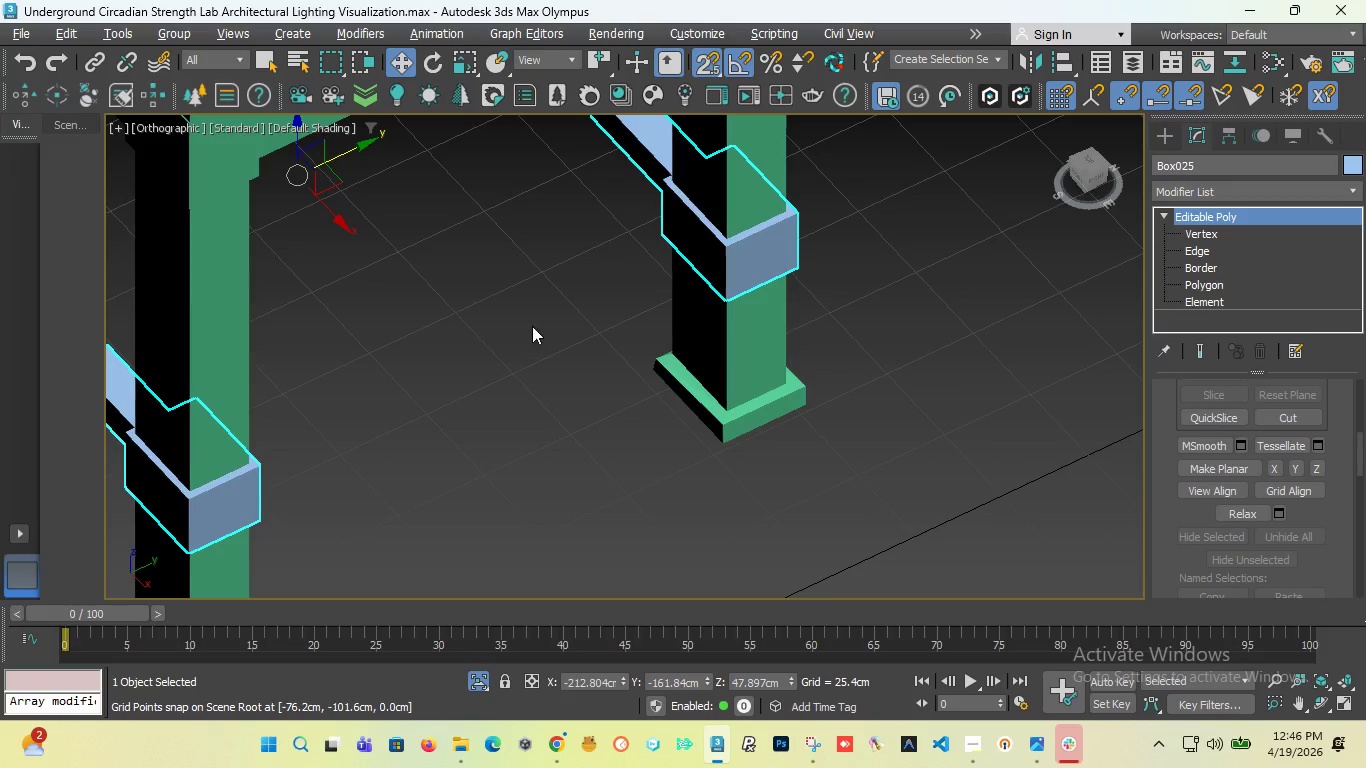 
scroll: coordinate [433, 298], scroll_direction: down, amount: 1.0
 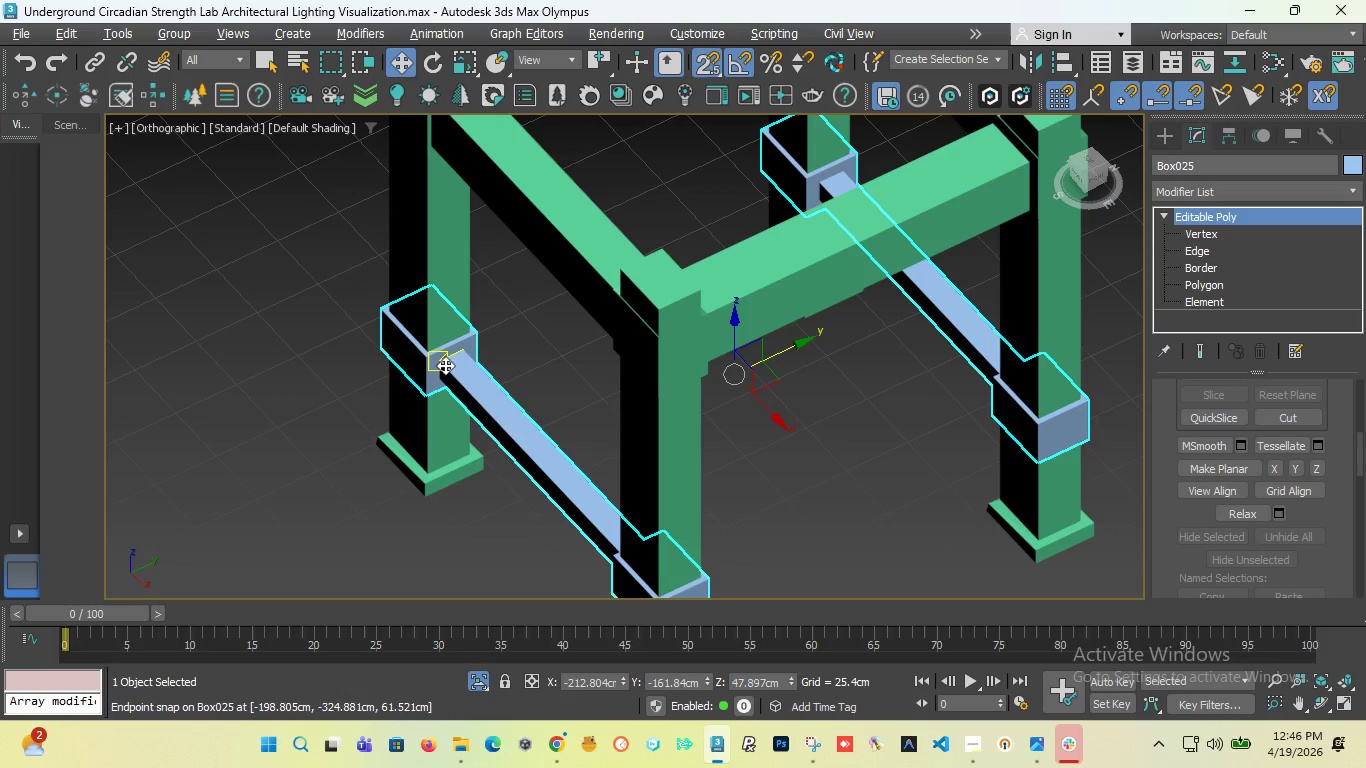 
scroll: coordinate [445, 365], scroll_direction: up, amount: 6.0
 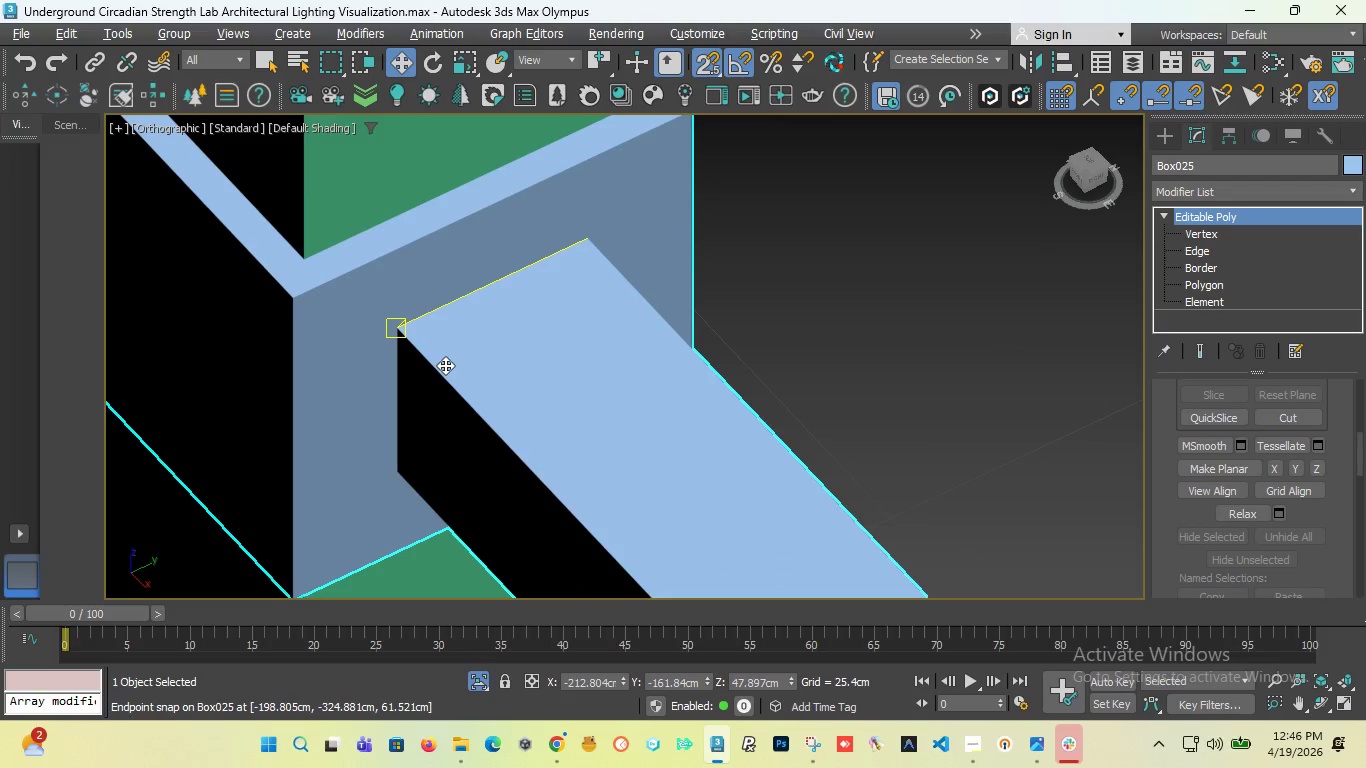 
scroll: coordinate [445, 365], scroll_direction: down, amount: 5.0
 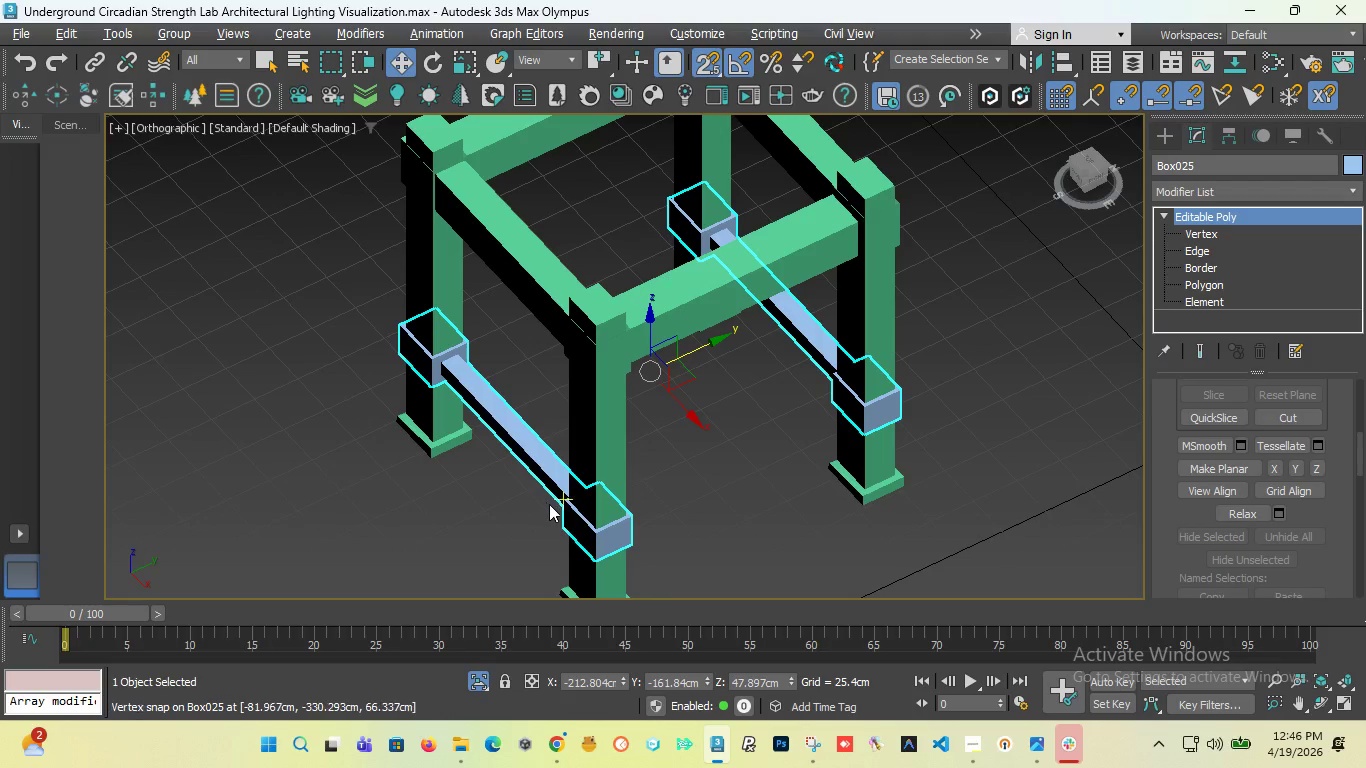 
scroll: coordinate [601, 540], scroll_direction: up, amount: 3.0
 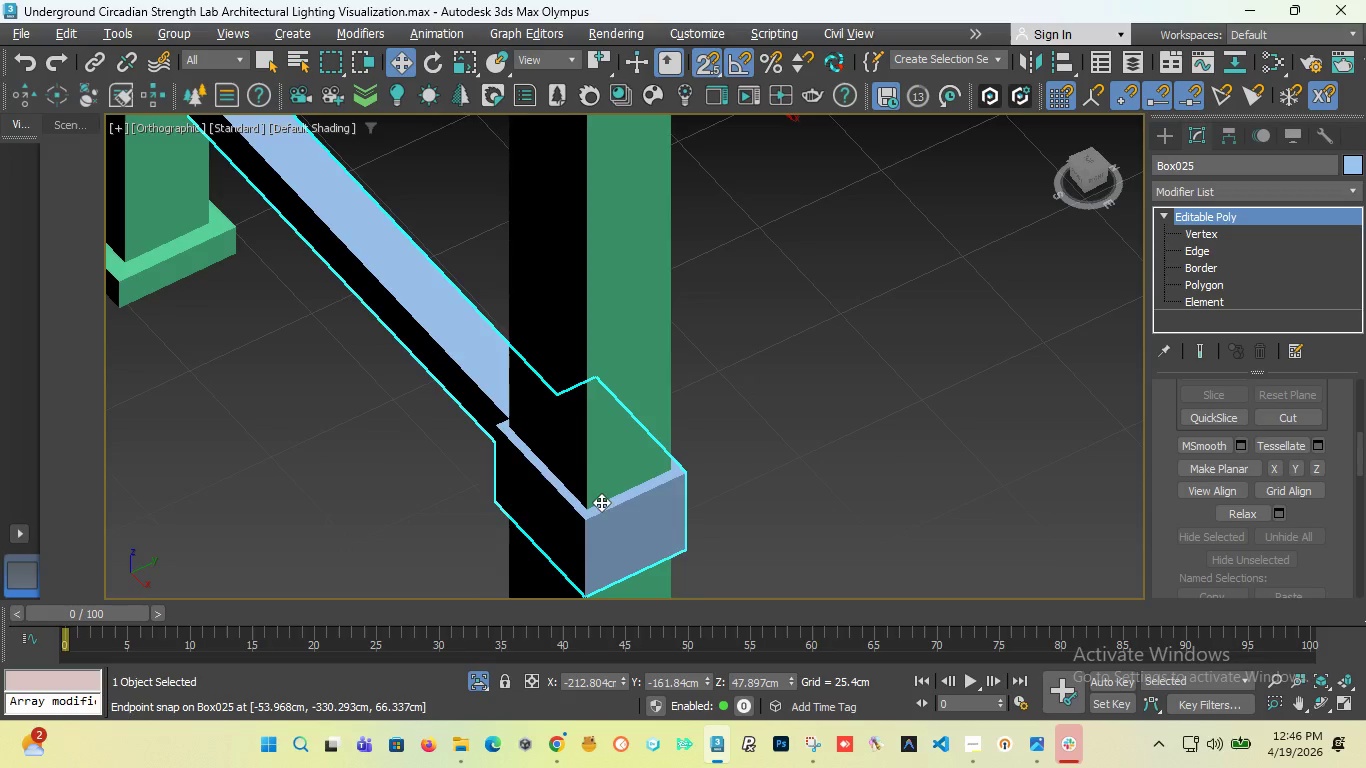 
scroll: coordinate [604, 400], scroll_direction: down, amount: 4.0
 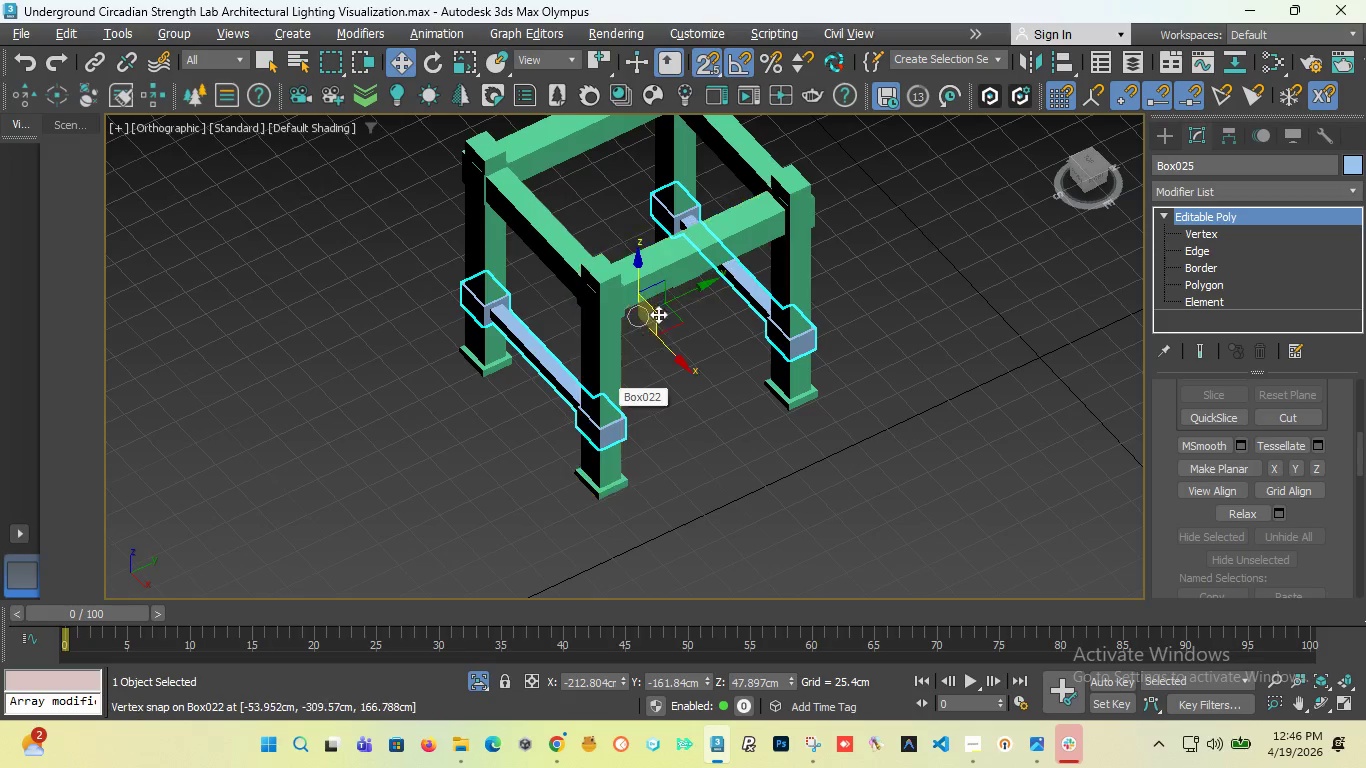 
scroll: coordinate [668, 286], scroll_direction: up, amount: 2.0
 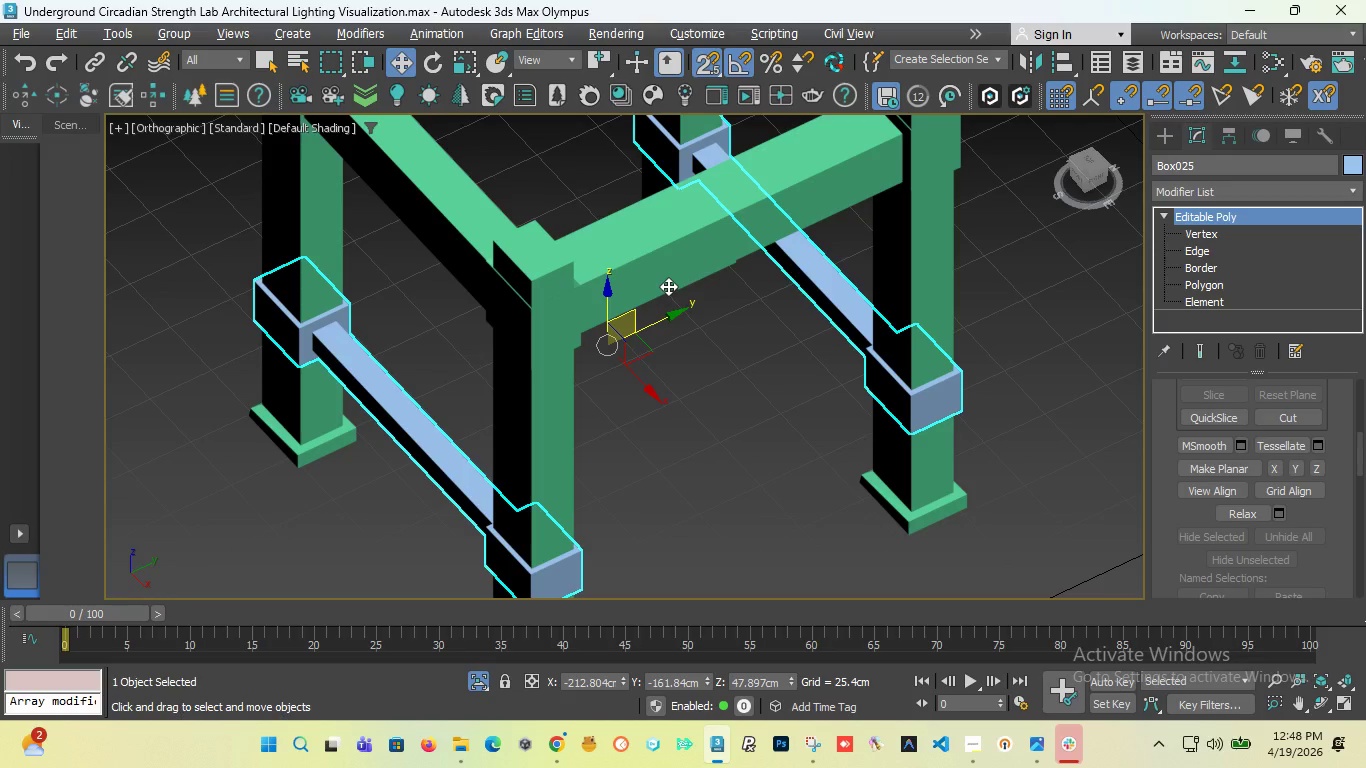 
wait(103.19)
 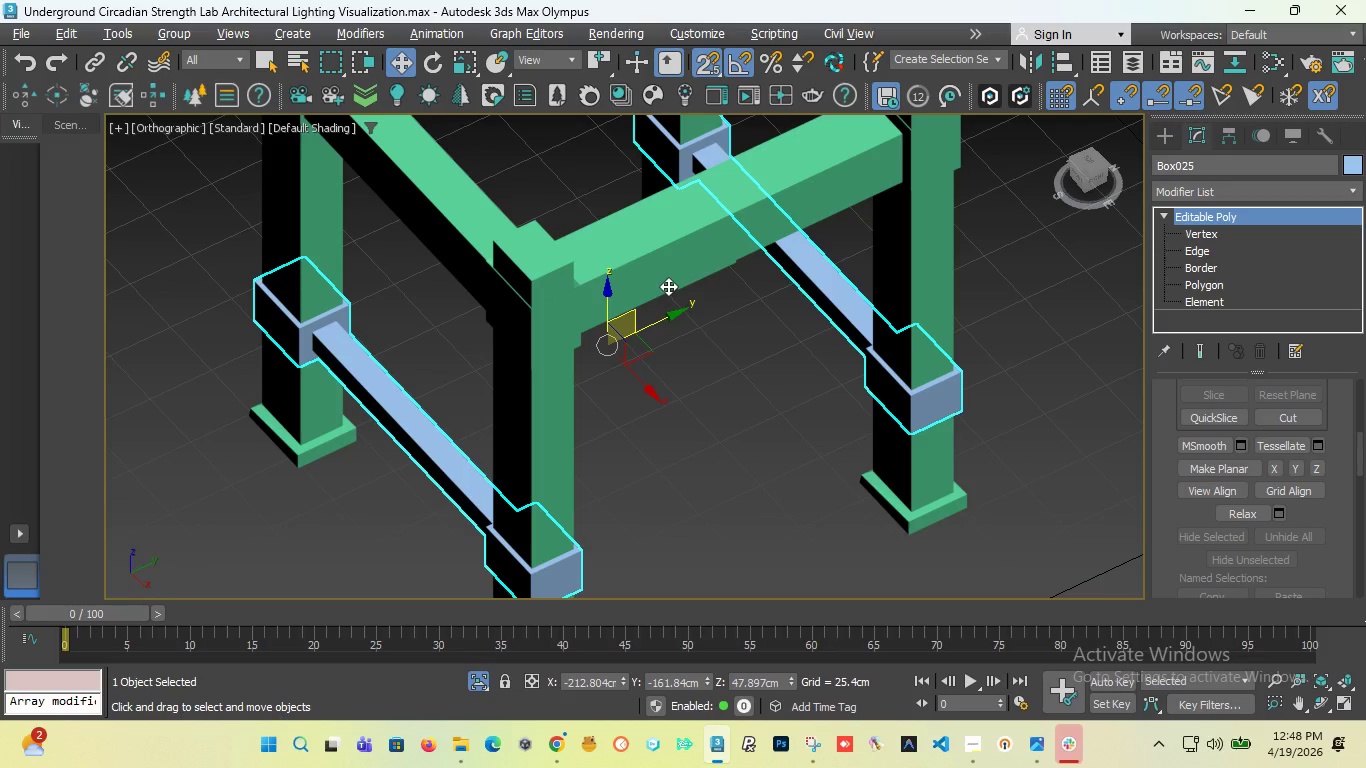 
scroll: coordinate [653, 339], scroll_direction: down, amount: 2.0
 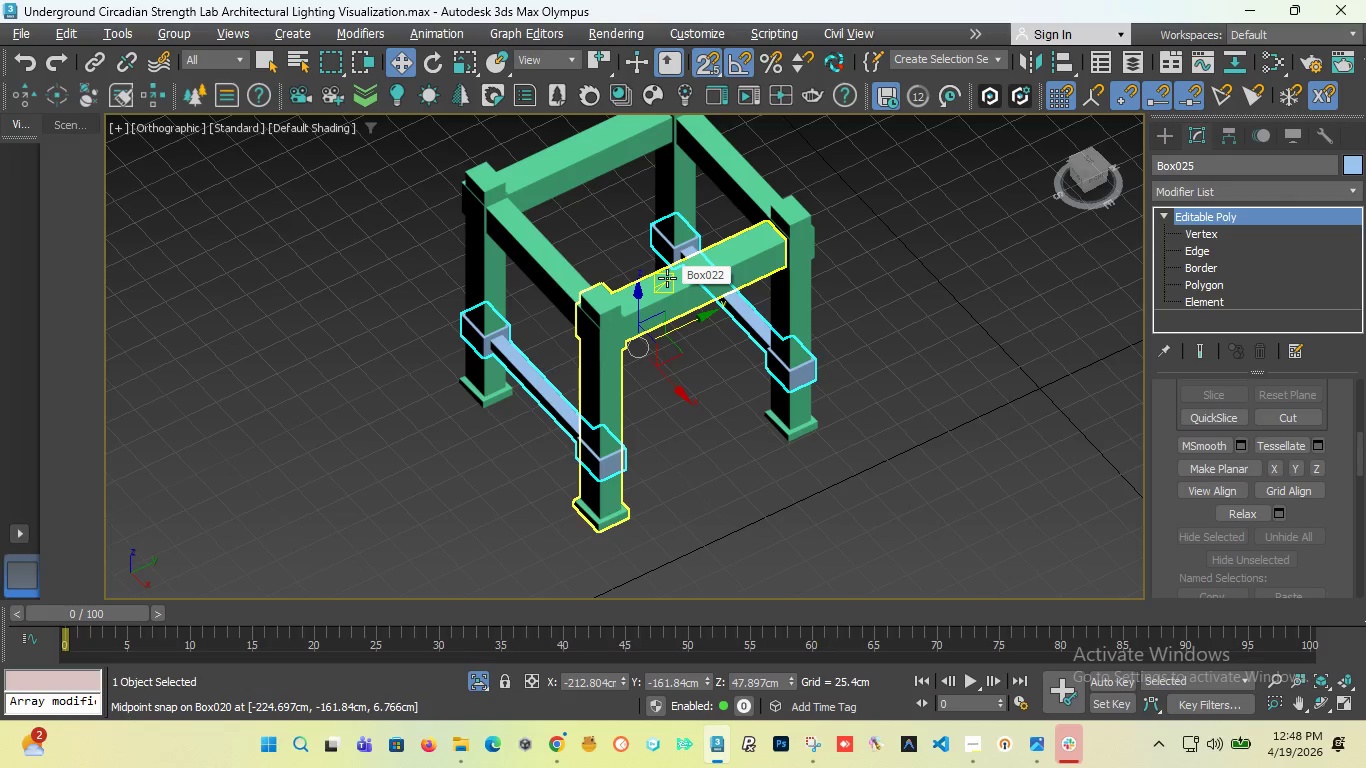 
key(T)
 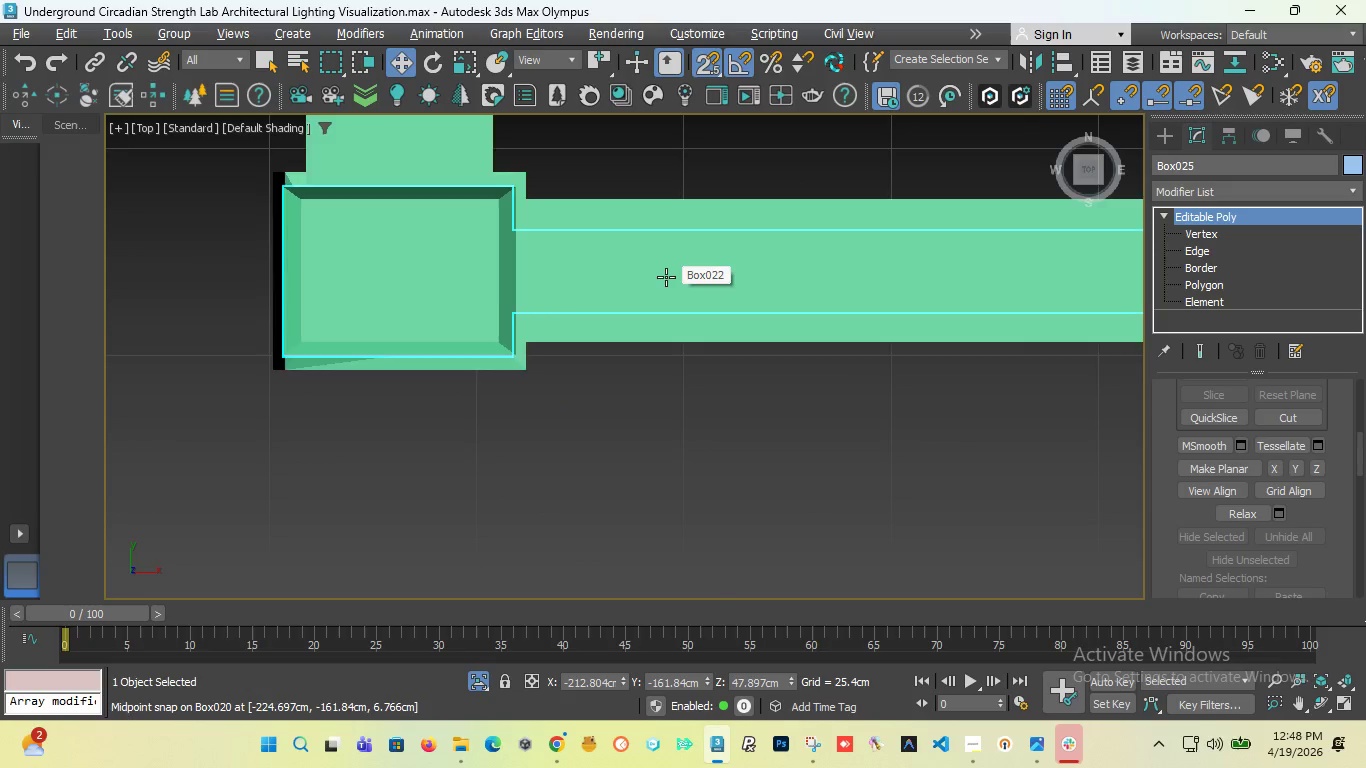 
scroll: coordinate [489, 314], scroll_direction: down, amount: 6.0
 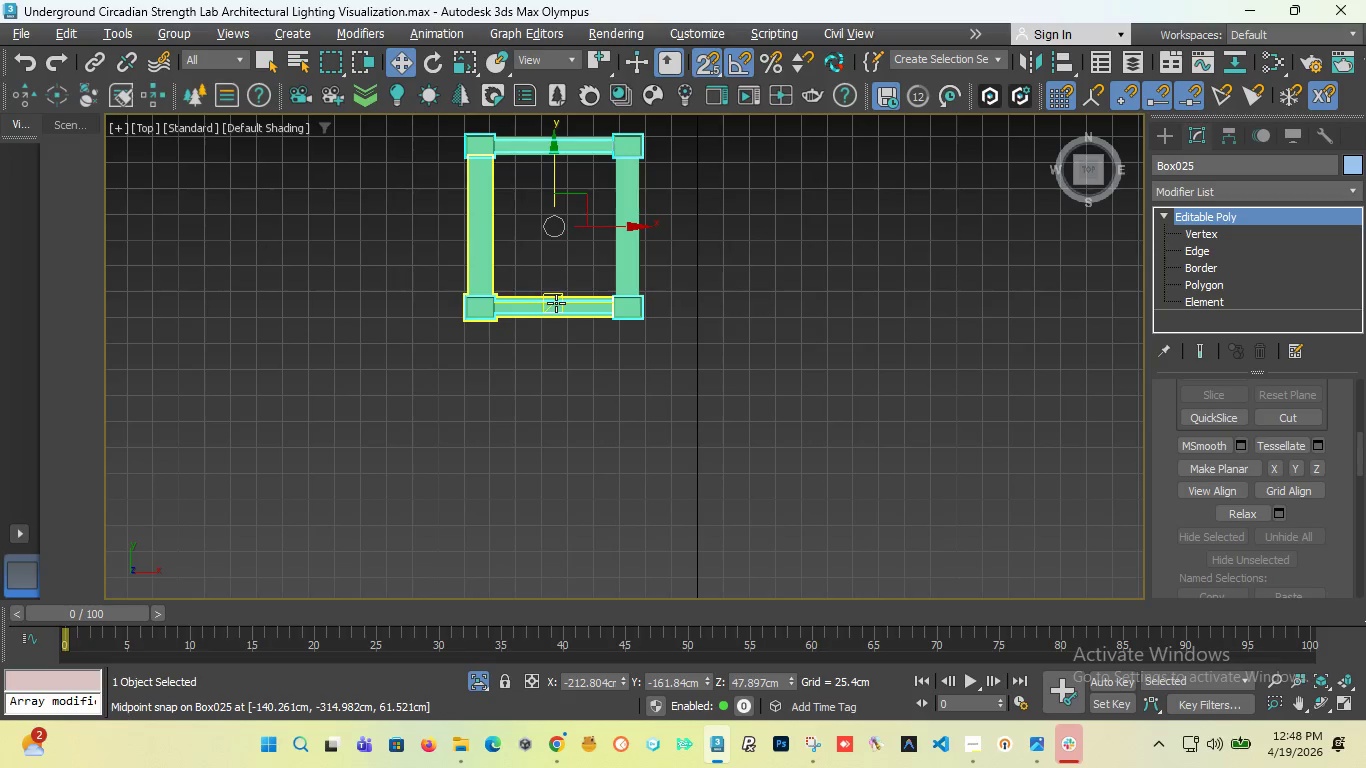 
scroll: coordinate [608, 259], scroll_direction: up, amount: 4.0
 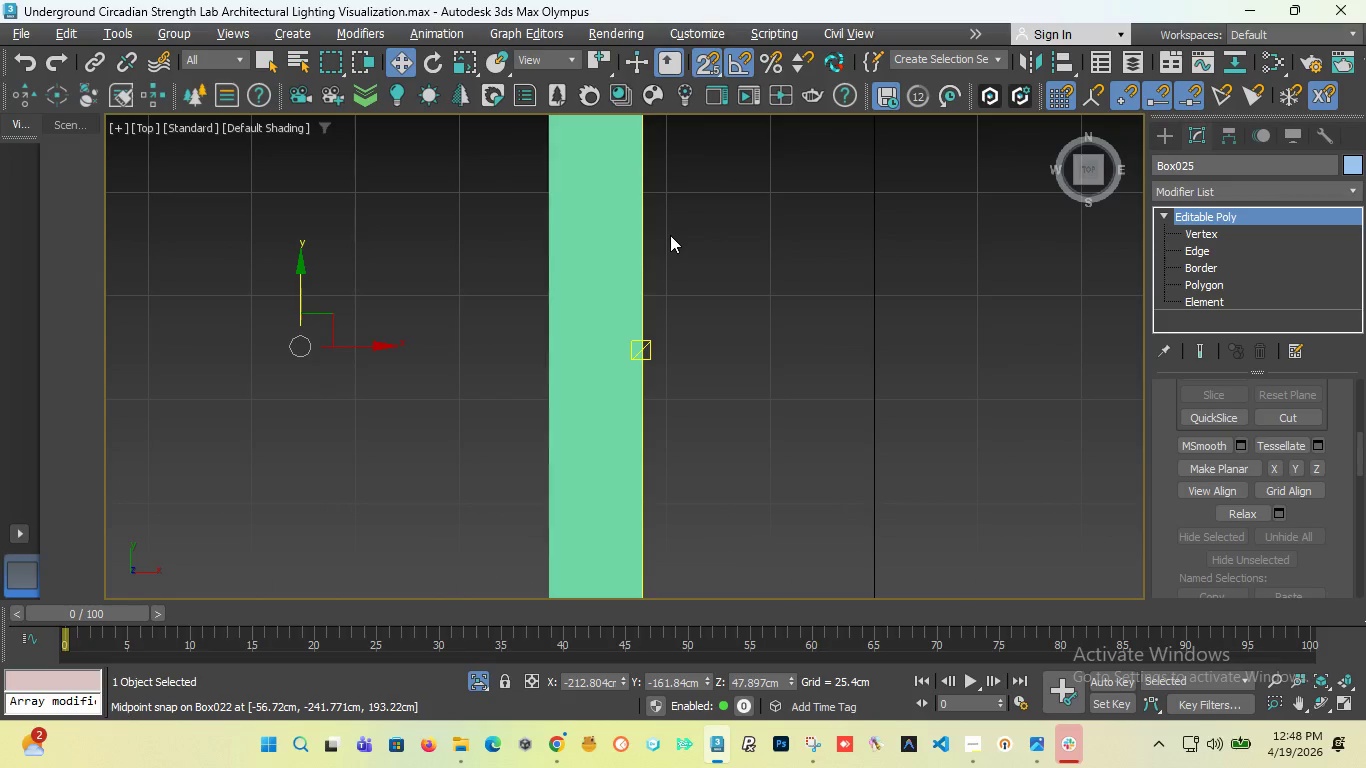 
scroll: coordinate [670, 235], scroll_direction: down, amount: 1.0
 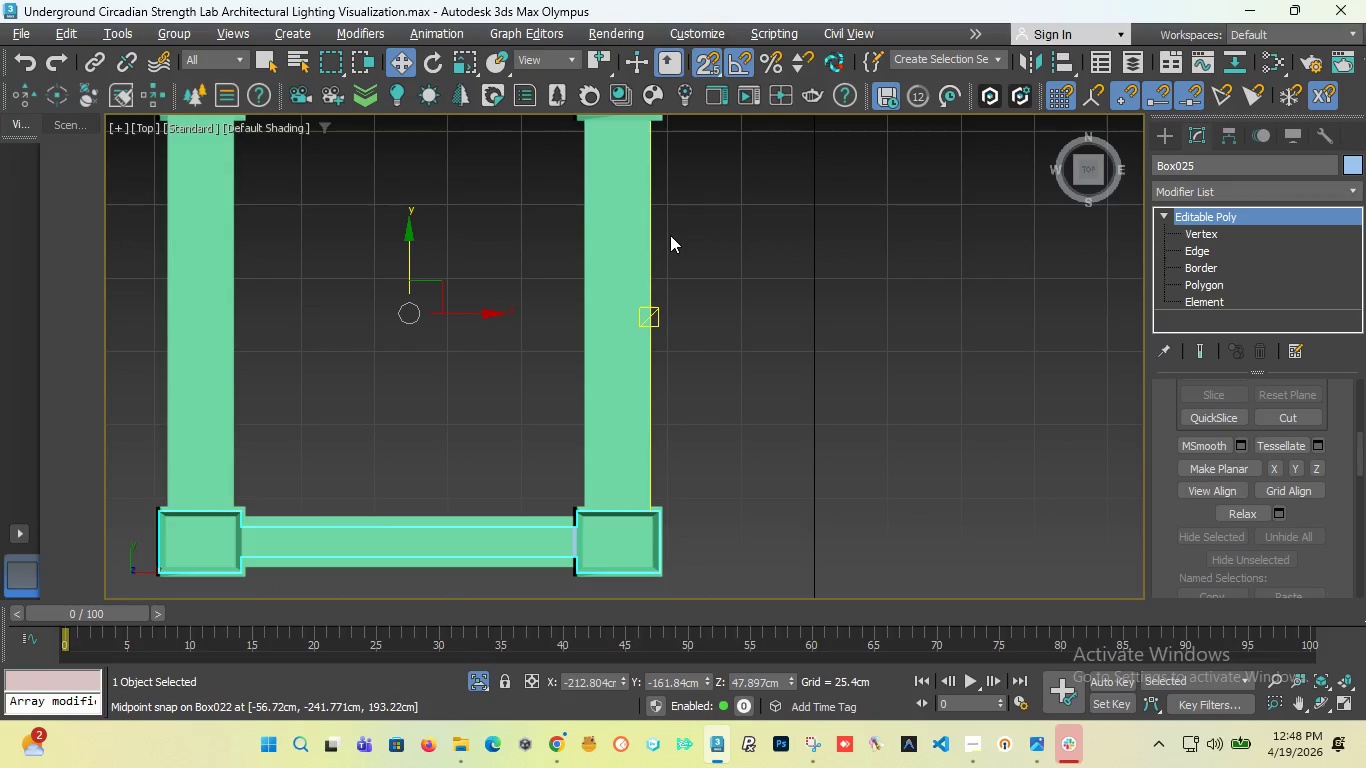 
key(F3)
 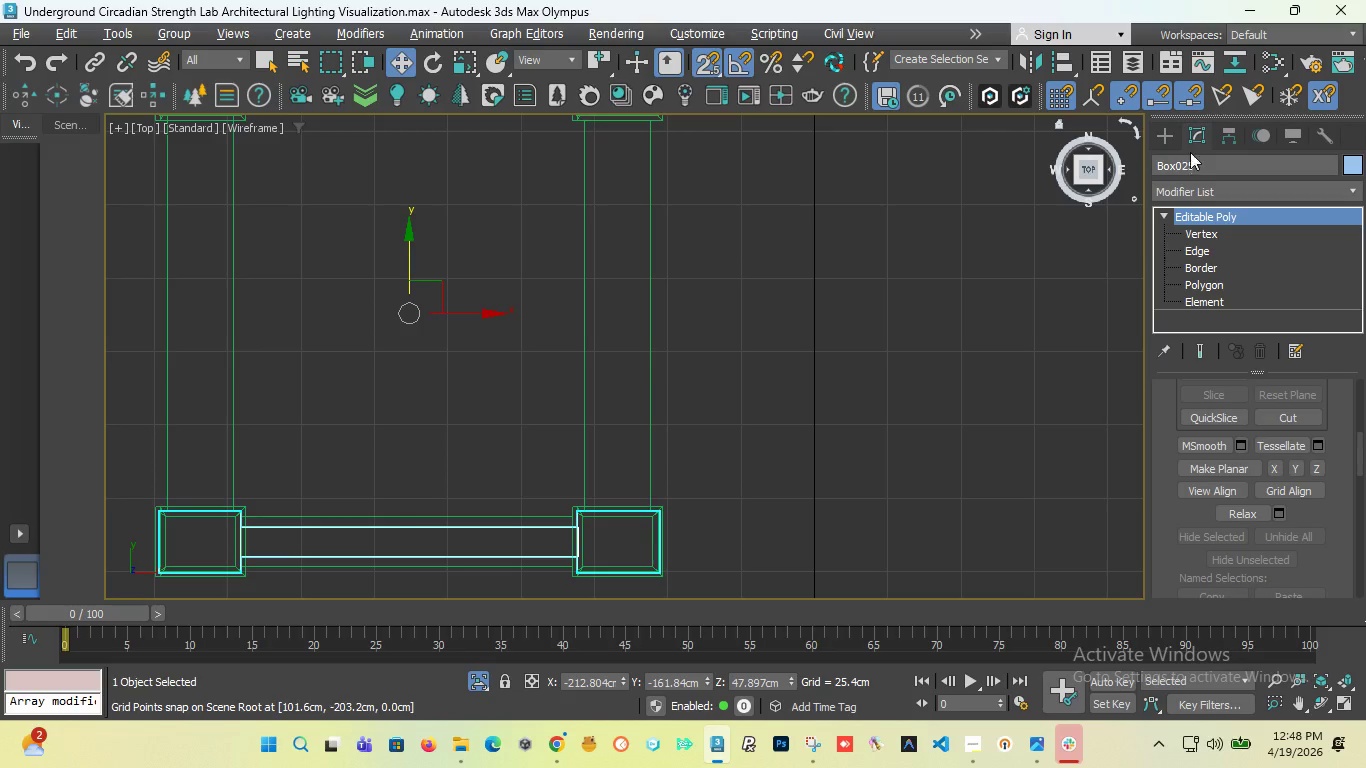 
left_click([1169, 140])
 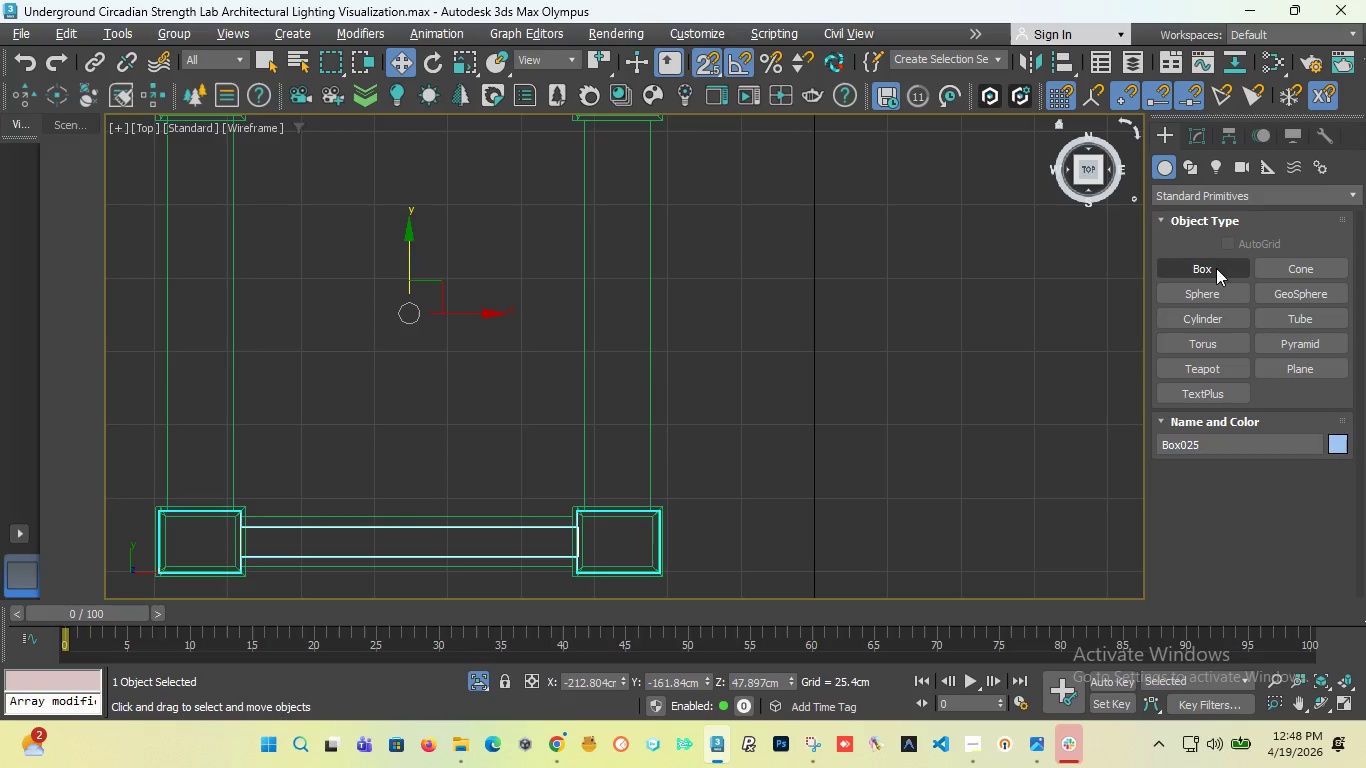 
left_click([1216, 266])
 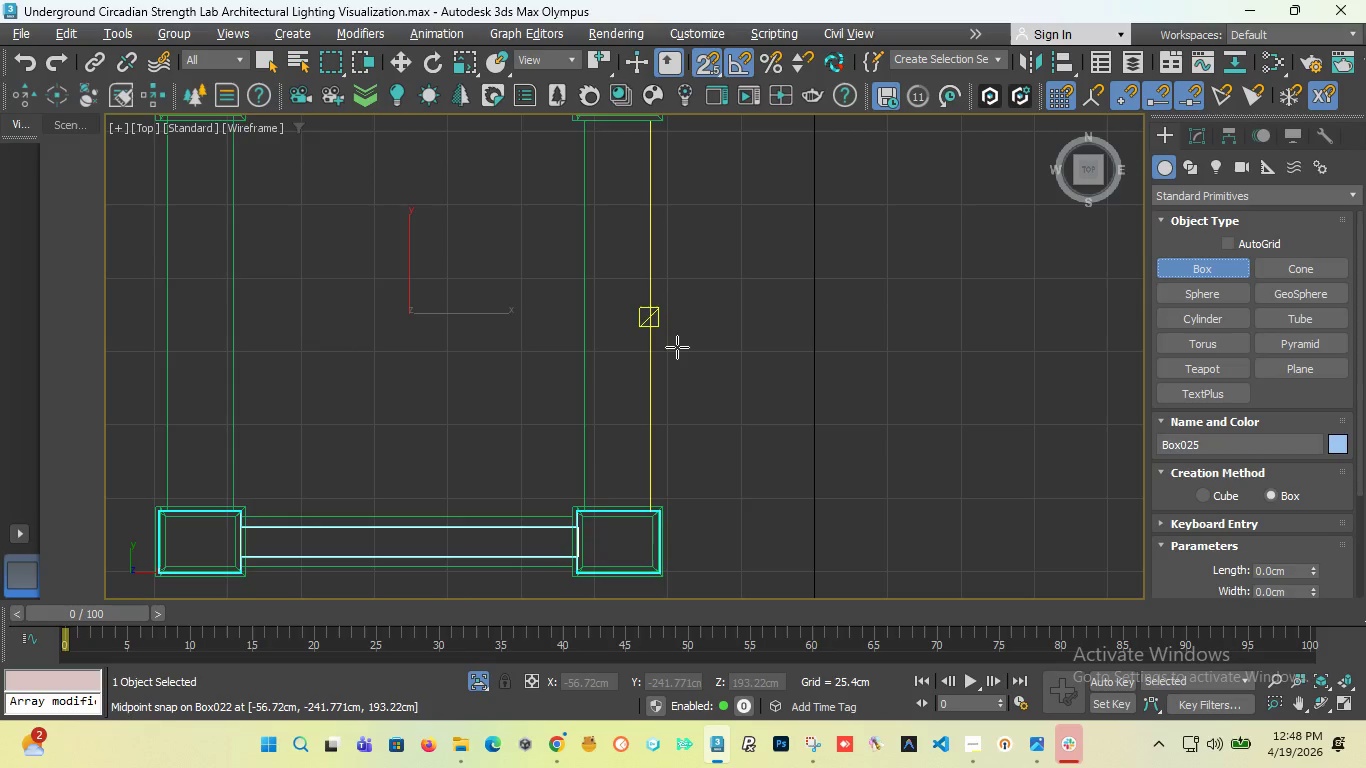 
scroll: coordinate [677, 348], scroll_direction: down, amount: 1.0
 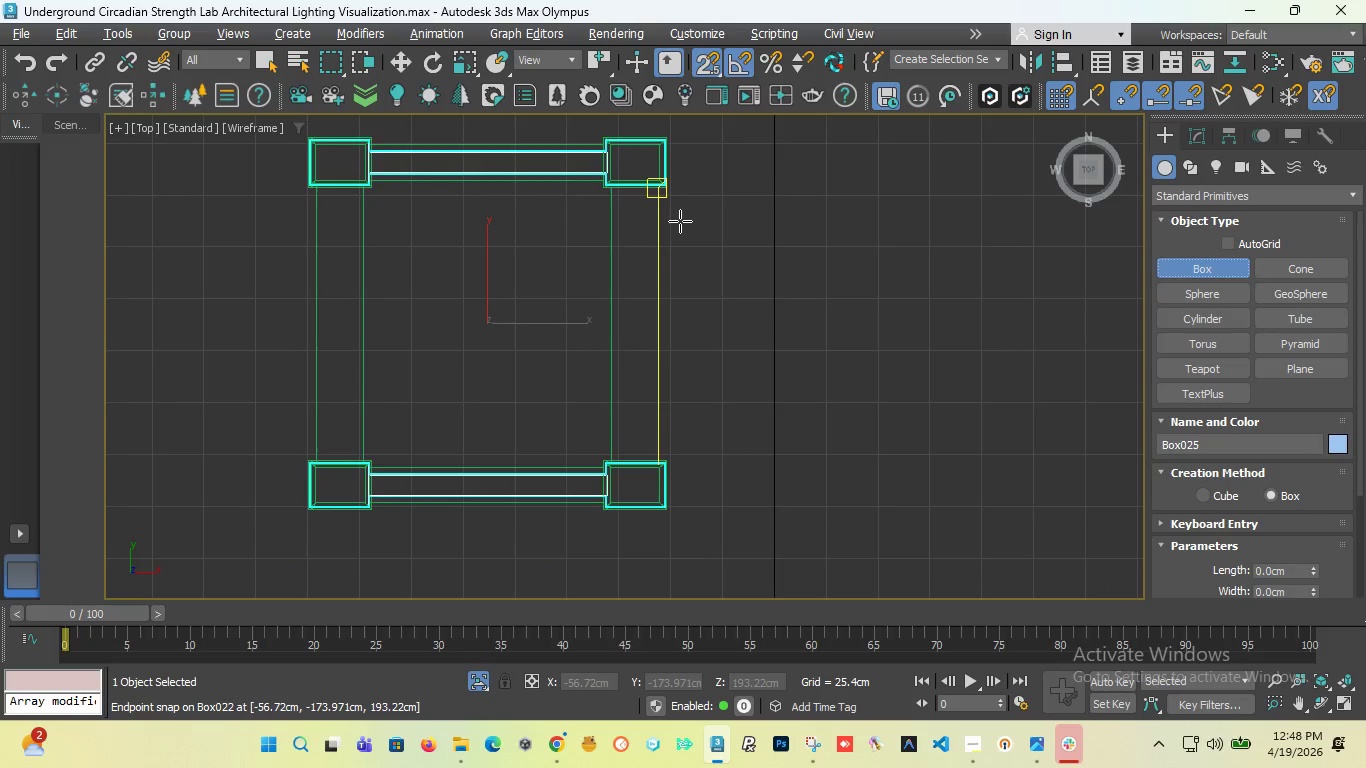 
scroll: coordinate [680, 220], scroll_direction: up, amount: 1.0
 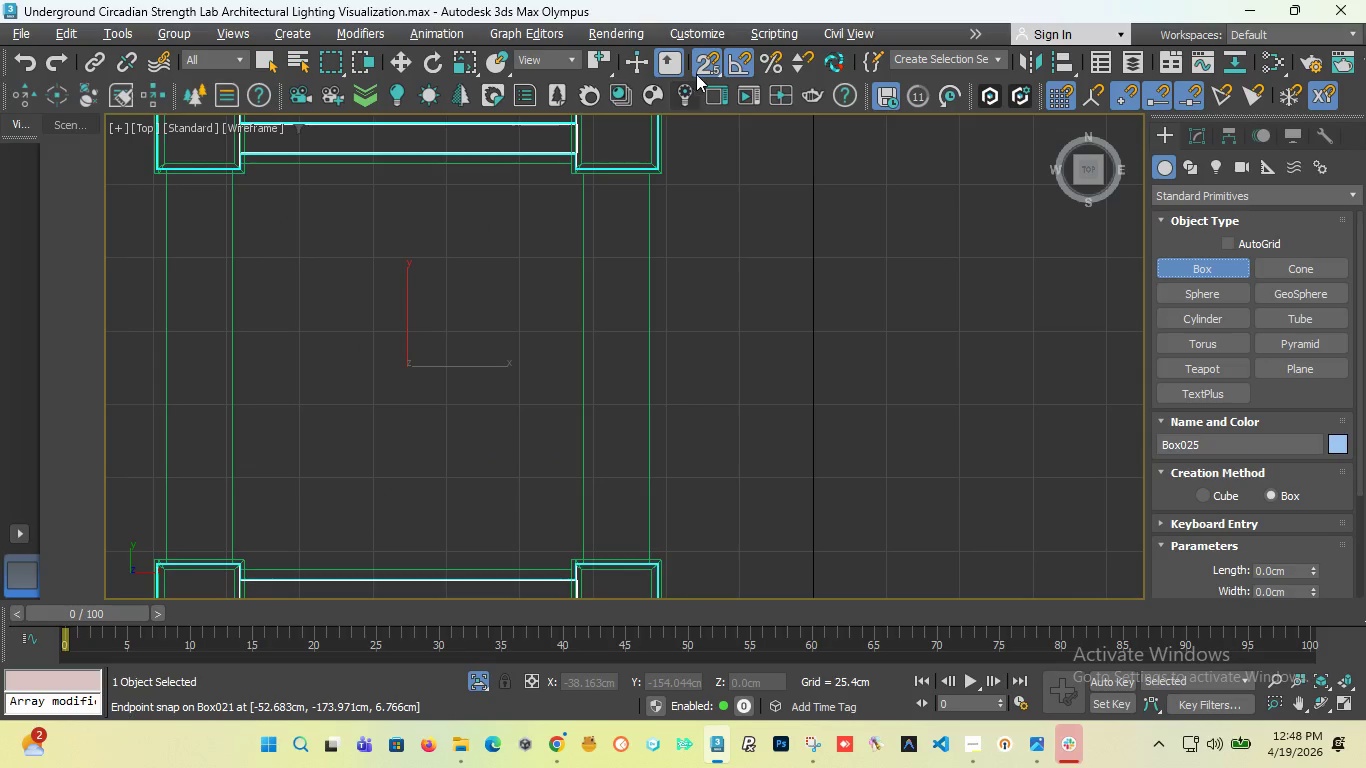 
left_click([705, 58])
 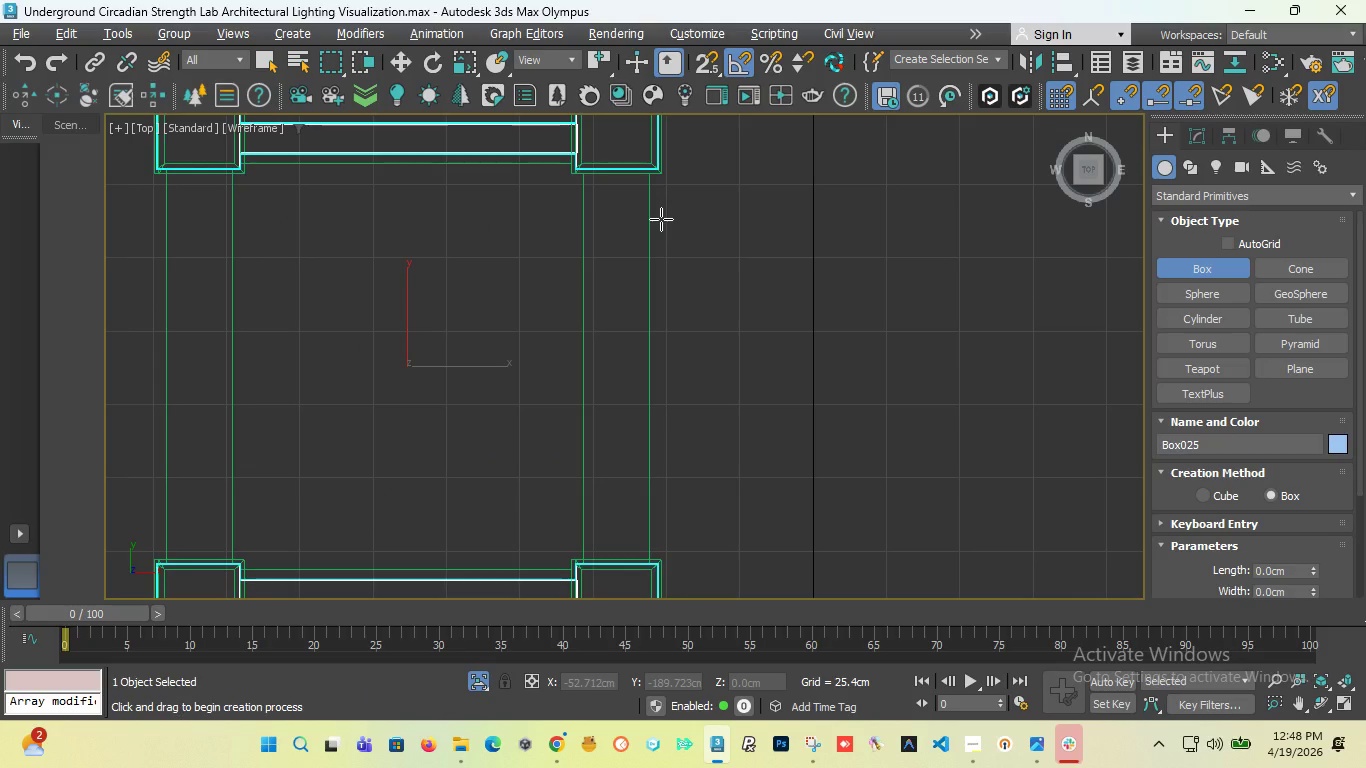 
wait(14.03)
 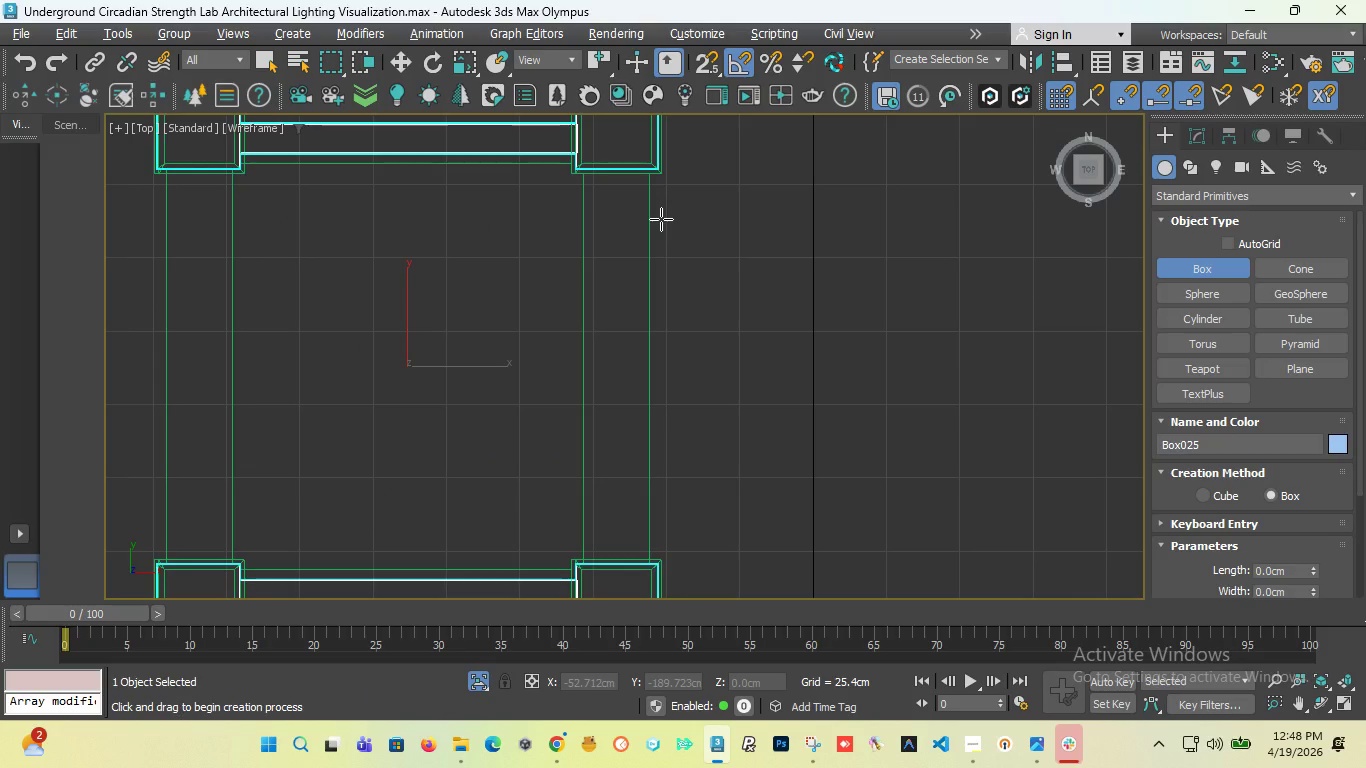 
left_click([1197, 319])
 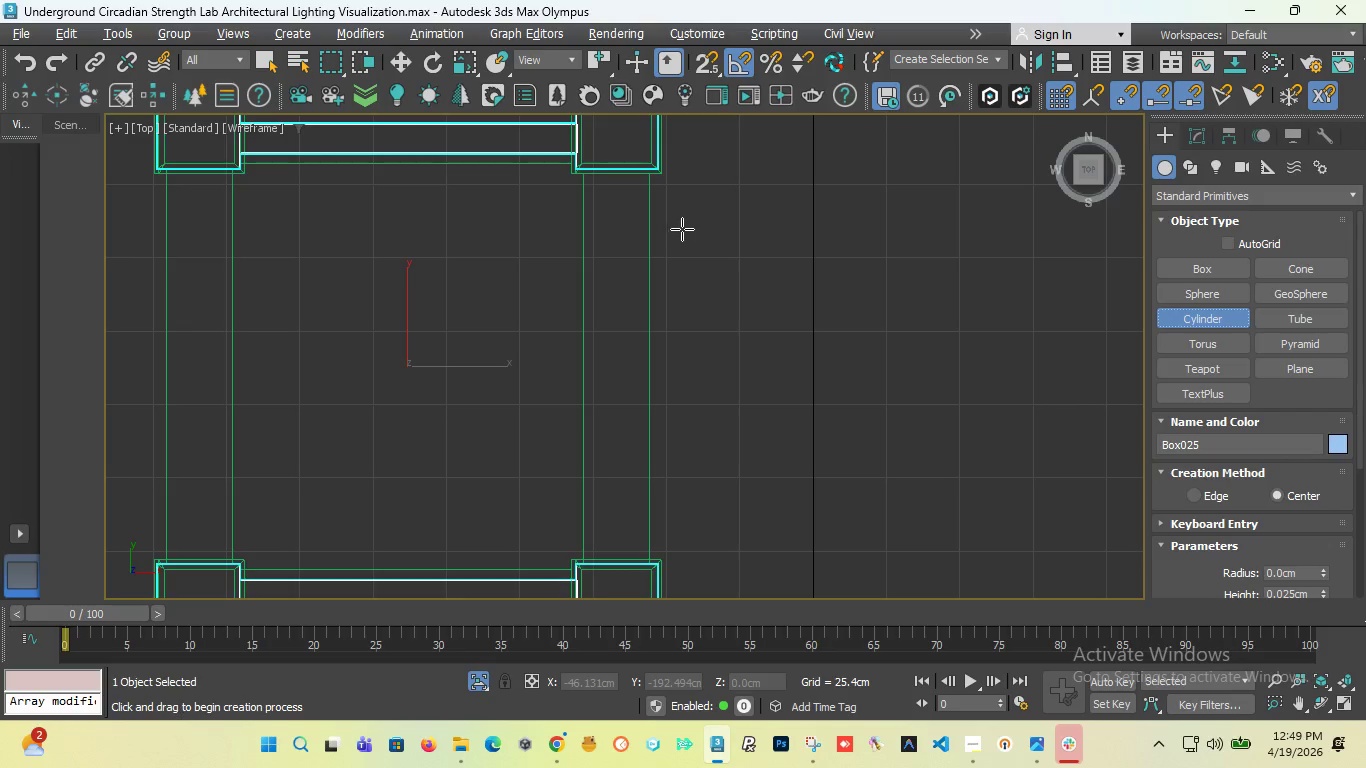 
left_click_drag(start_coordinate=[686, 236], to_coordinate=[694, 240])
 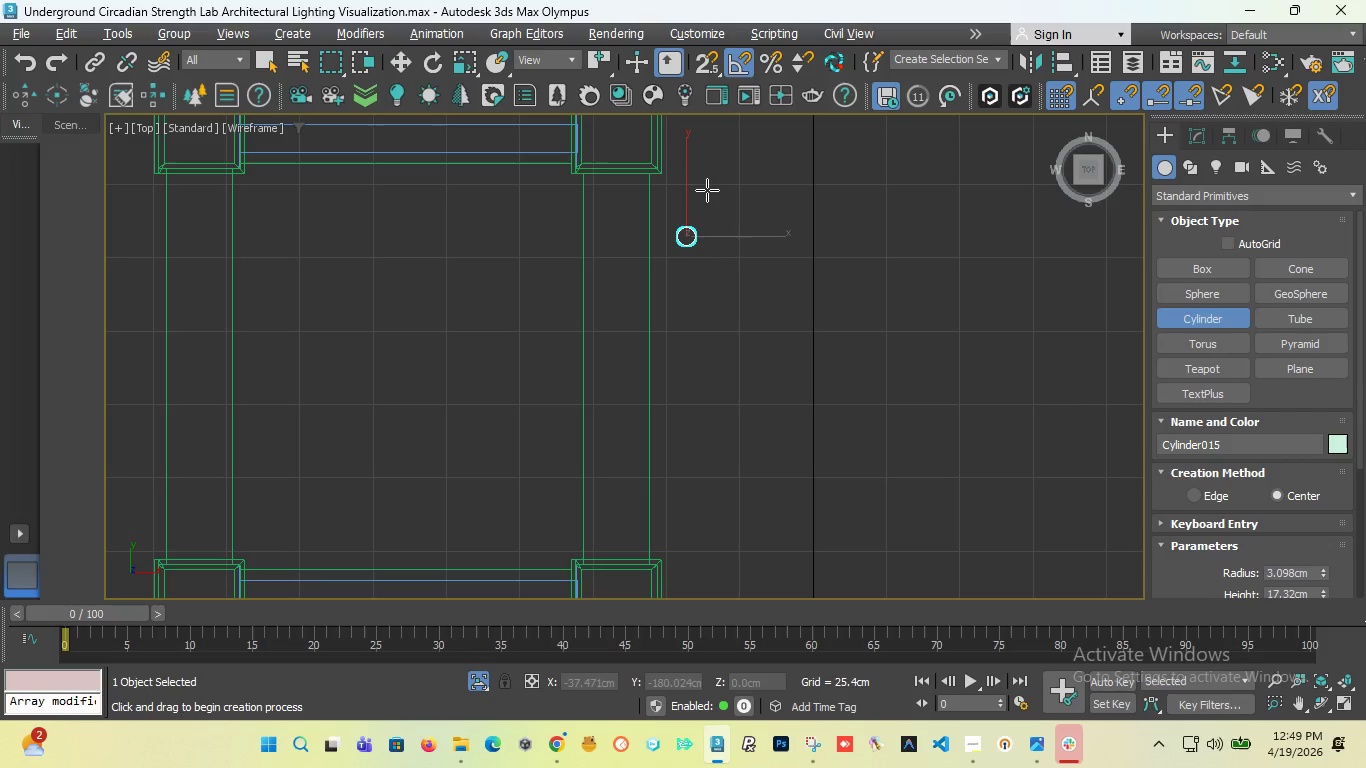 
left_click([707, 188])
 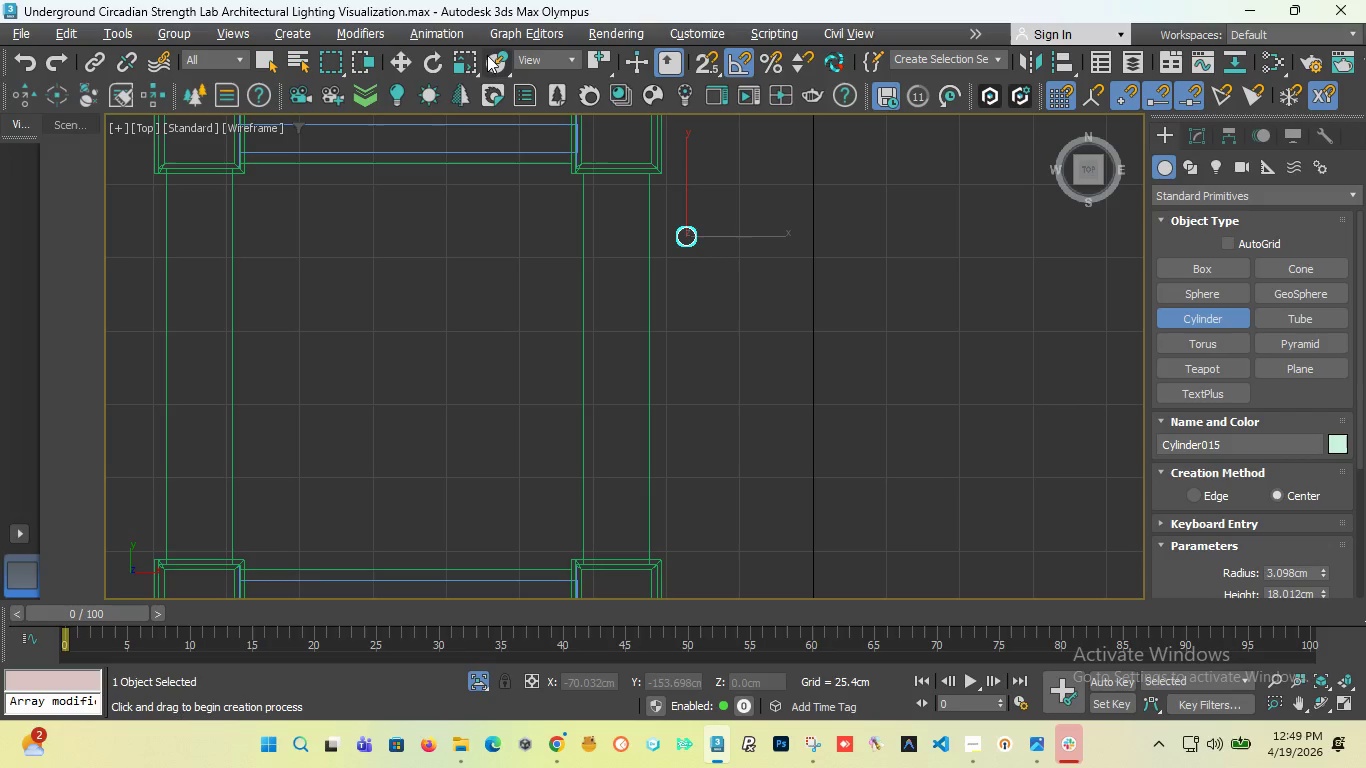 
left_click([436, 57])
 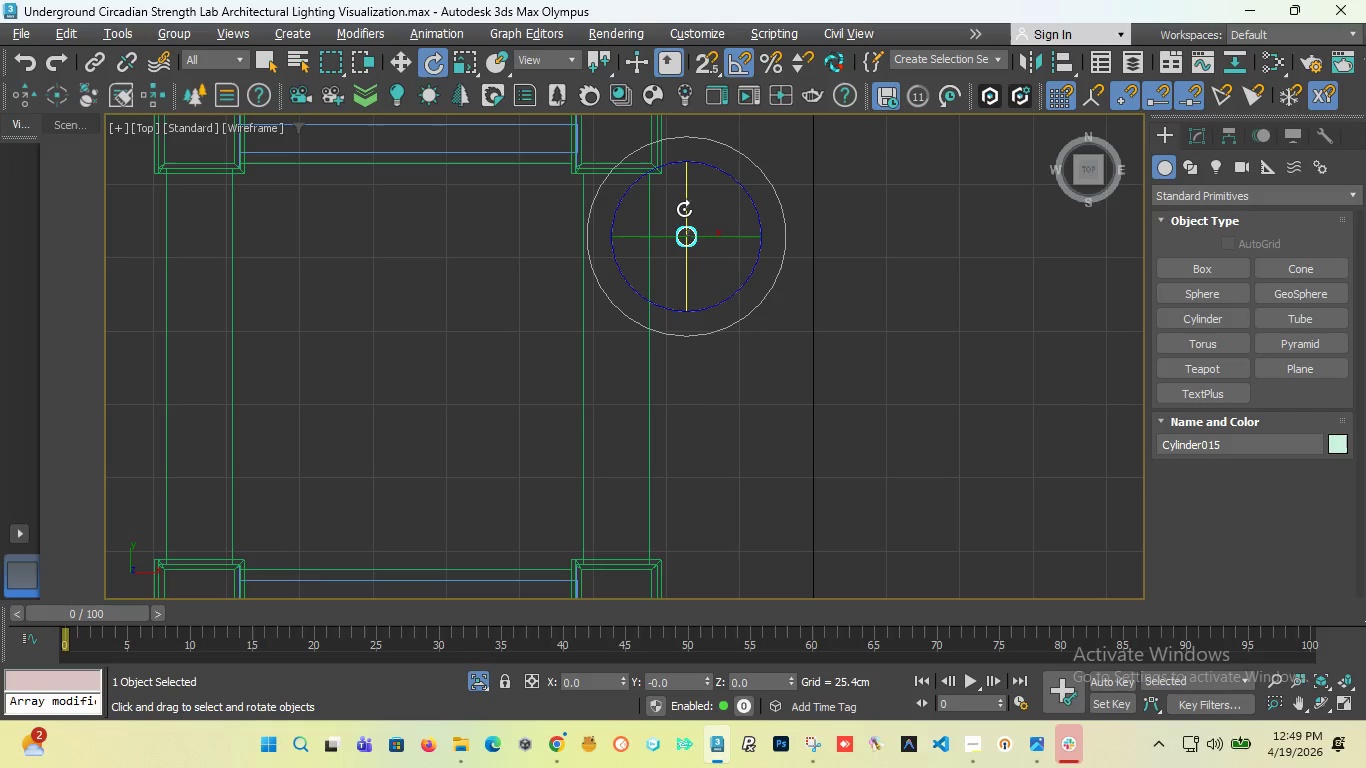 
left_click_drag(start_coordinate=[684, 208], to_coordinate=[684, 219])
 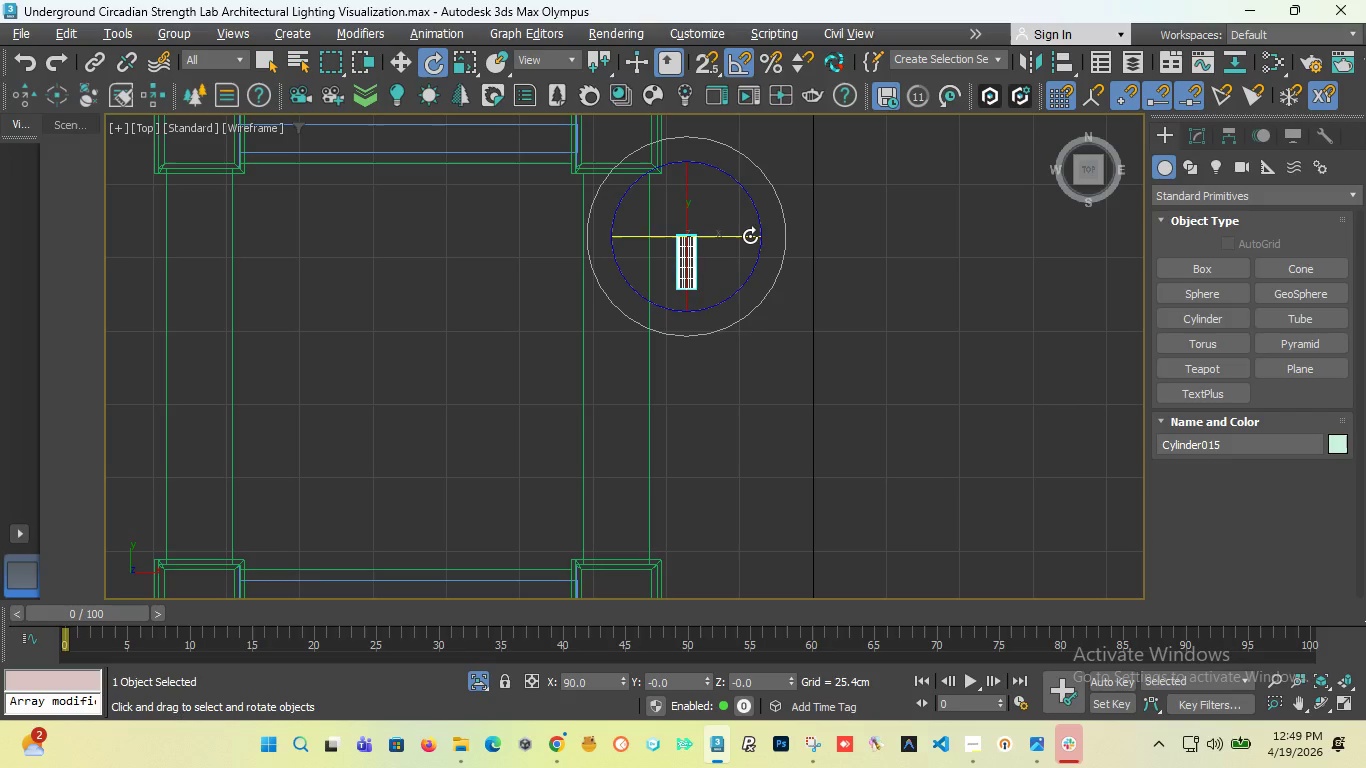 
scroll: coordinate [697, 206], scroll_direction: up, amount: 3.0
 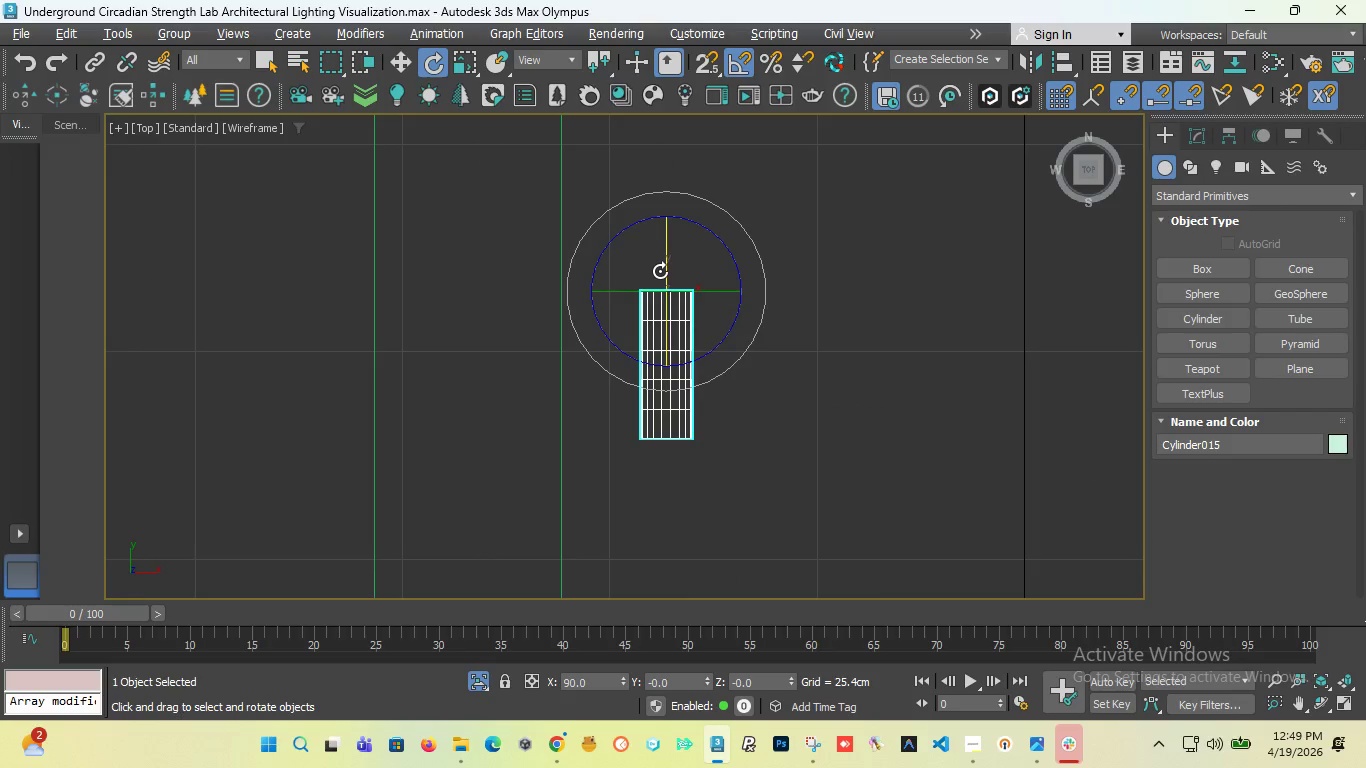 
scroll: coordinate [660, 276], scroll_direction: down, amount: 2.0
 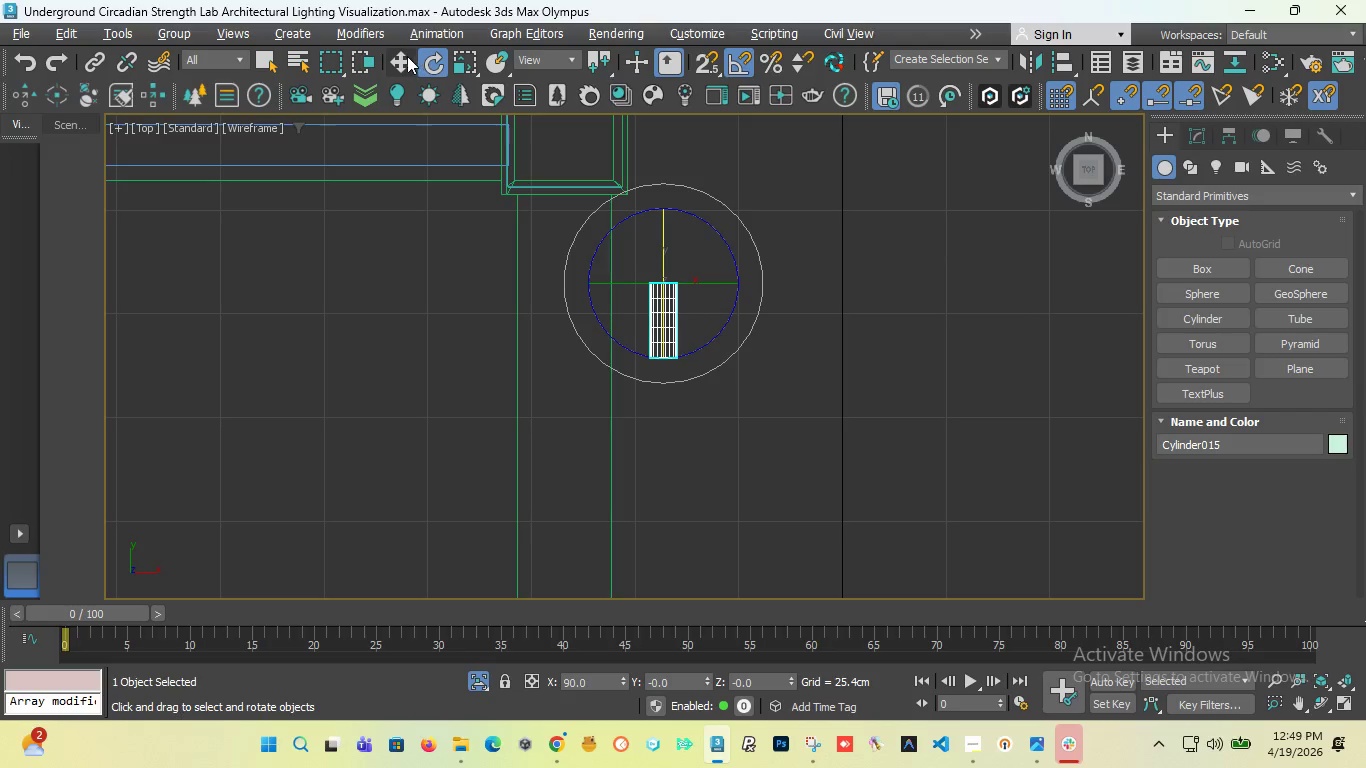 
left_click([461, 62])
 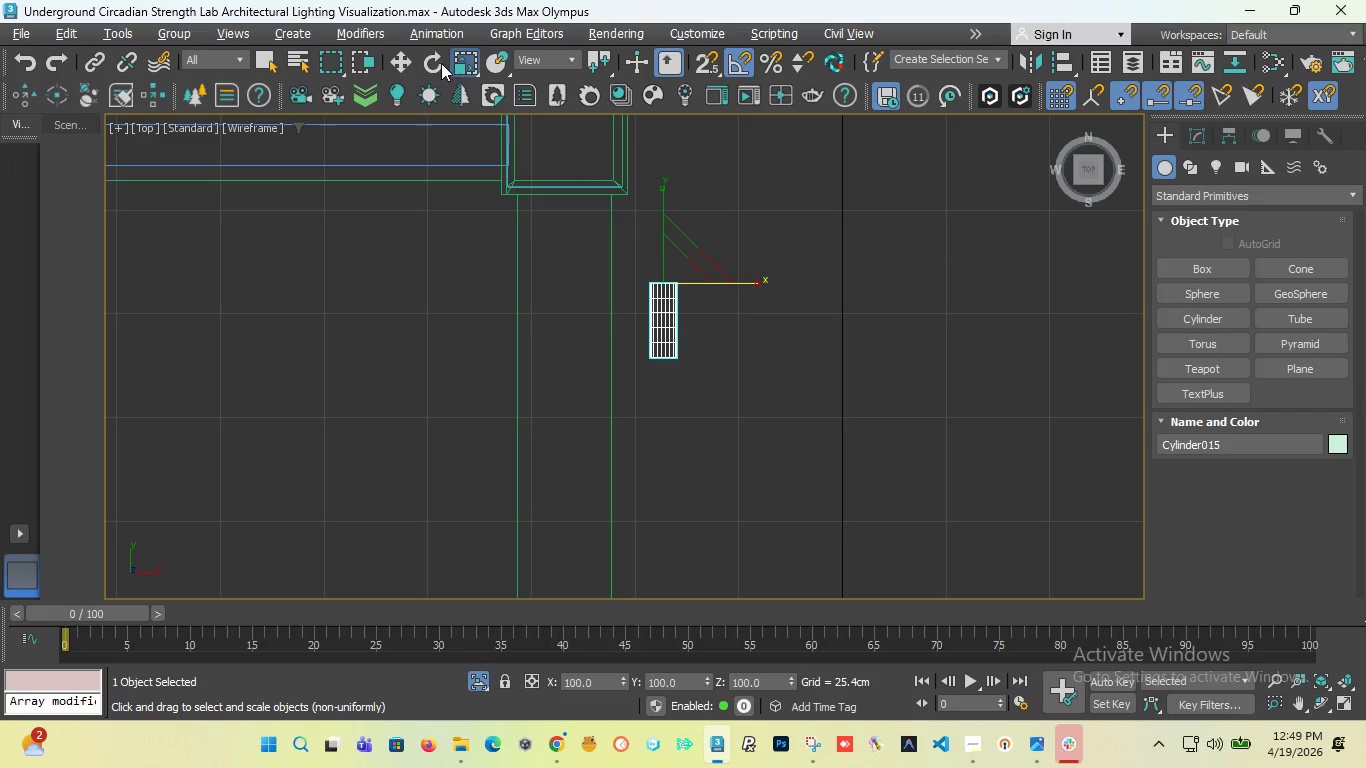 
left_click([400, 61])
 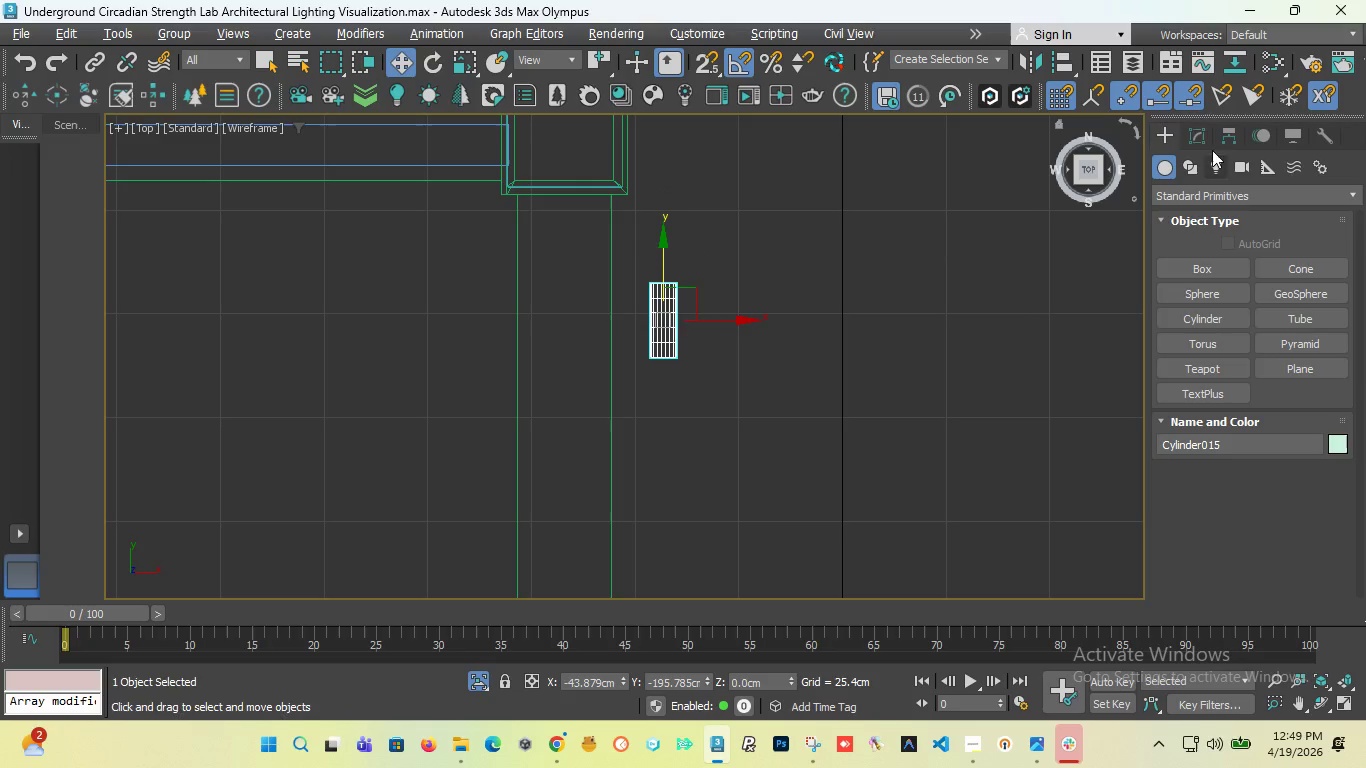 
left_click([1196, 127])
 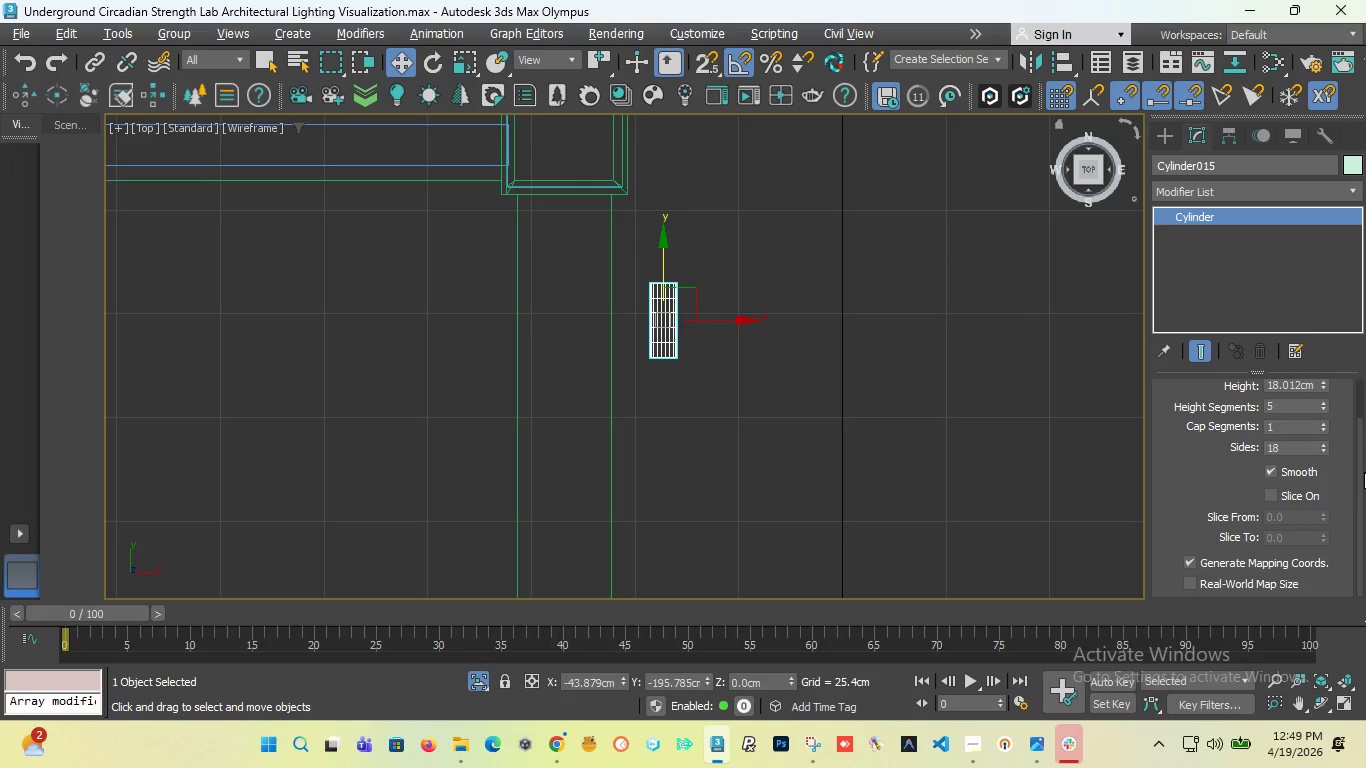 
left_click_drag(start_coordinate=[1359, 475], to_coordinate=[1364, 422])
 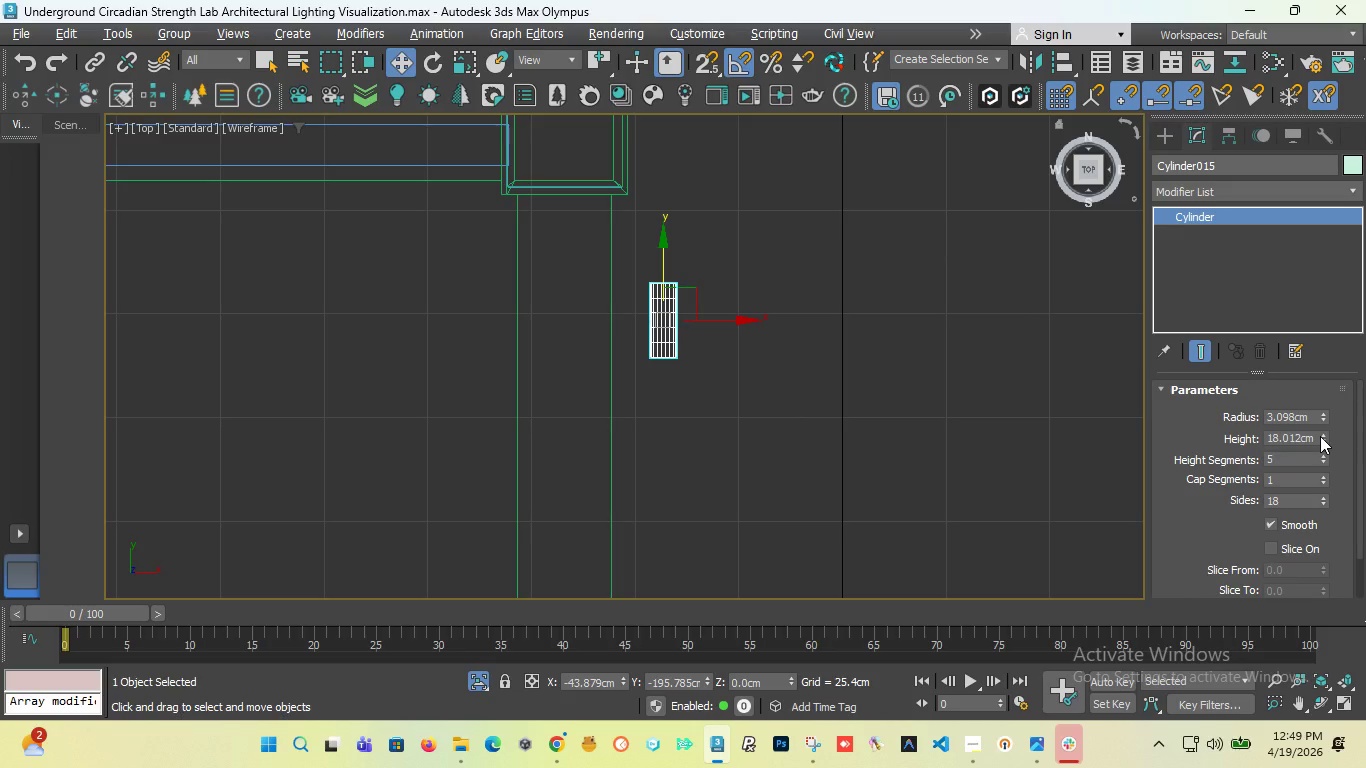 
left_click_drag(start_coordinate=[1321, 436], to_coordinate=[1314, 309])
 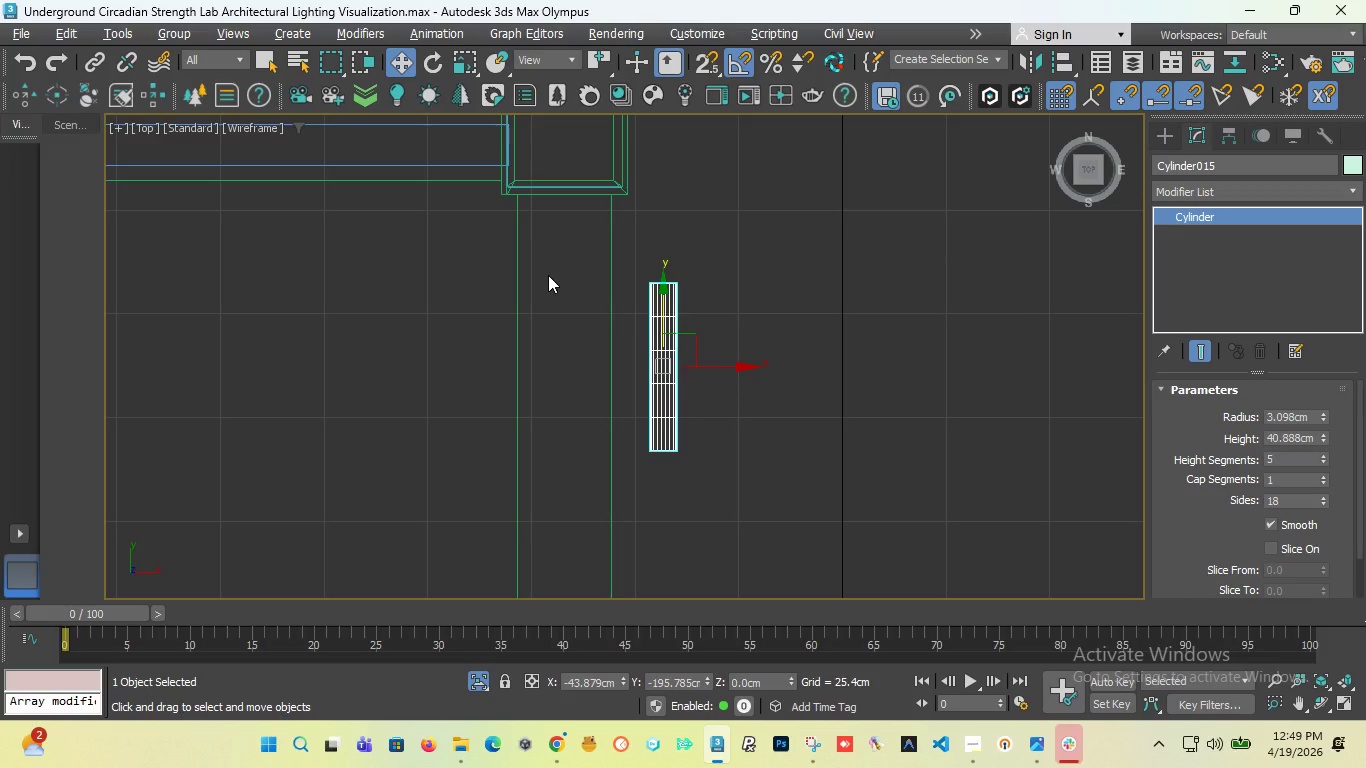 
key(L)
 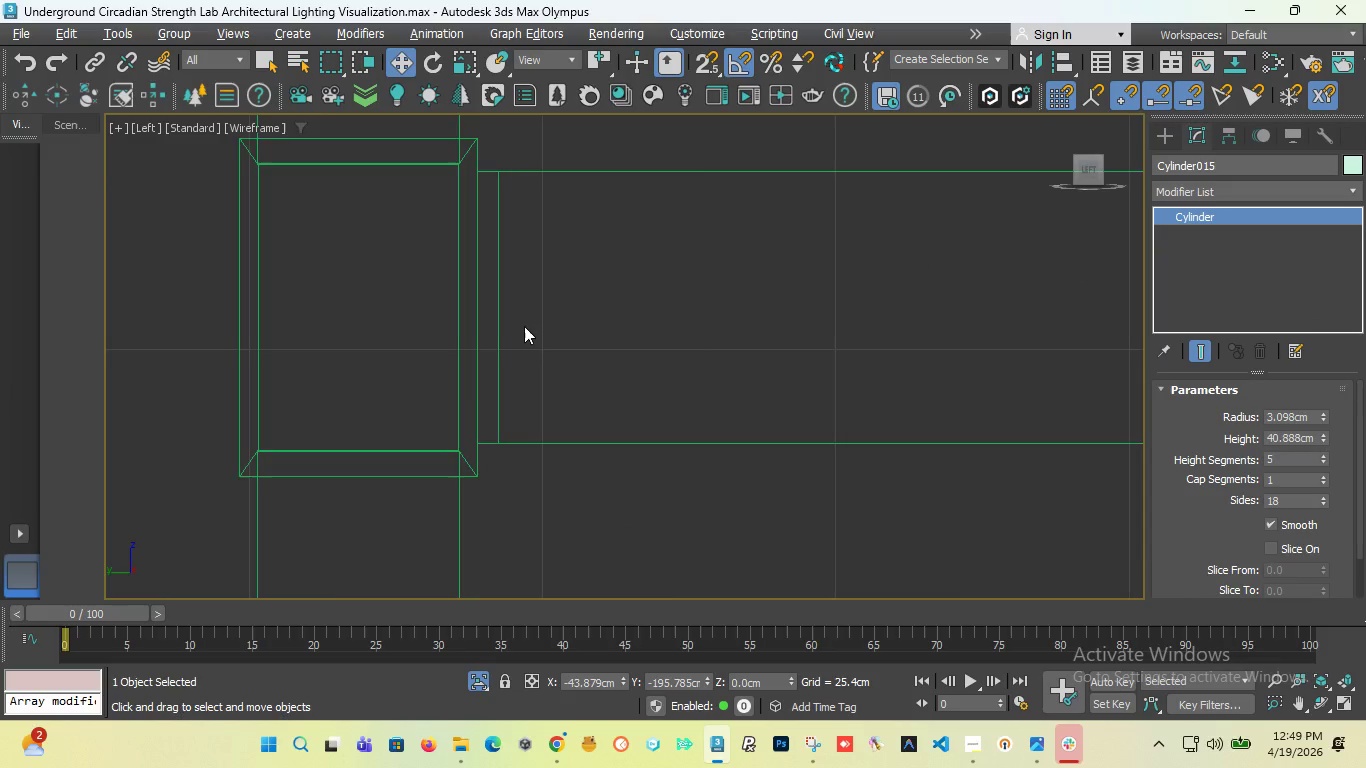 
scroll: coordinate [508, 390], scroll_direction: down, amount: 6.0
 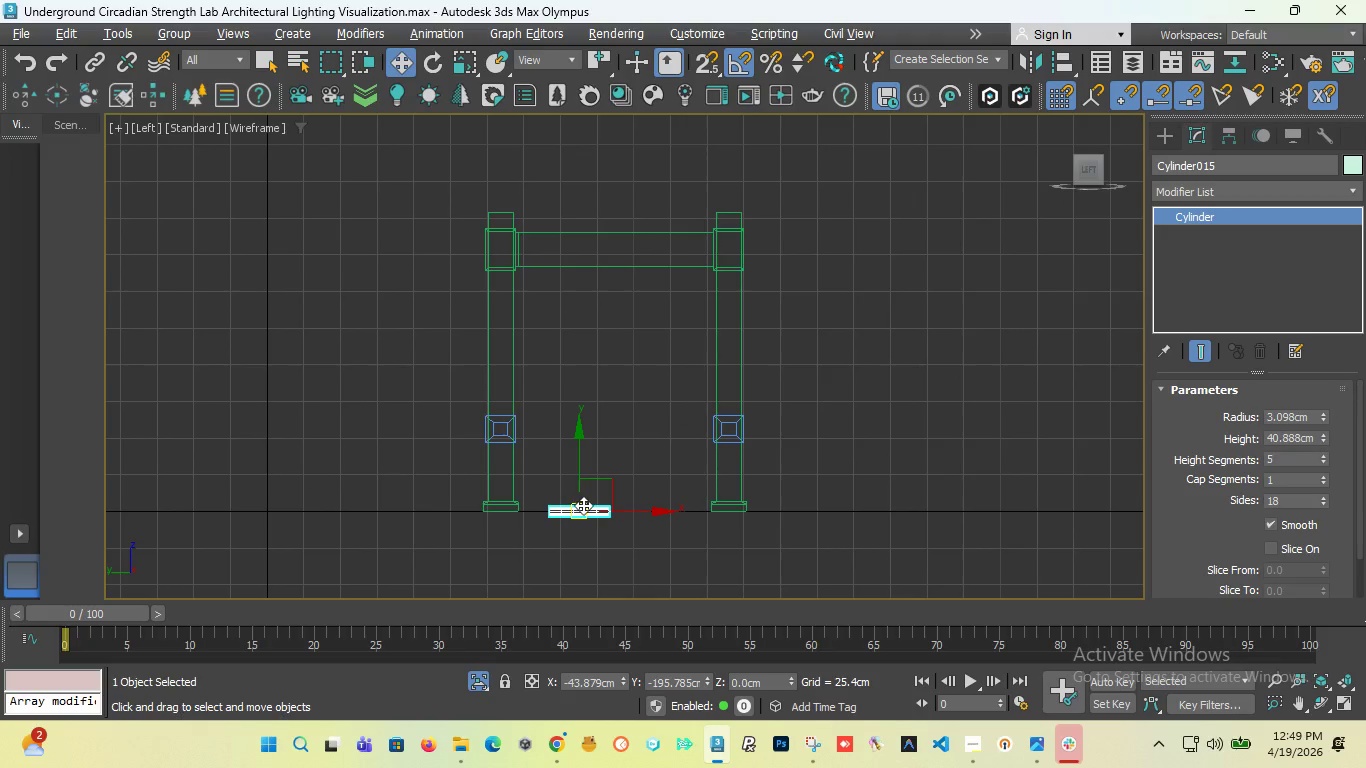 
scroll: coordinate [583, 505], scroll_direction: up, amount: 2.0
 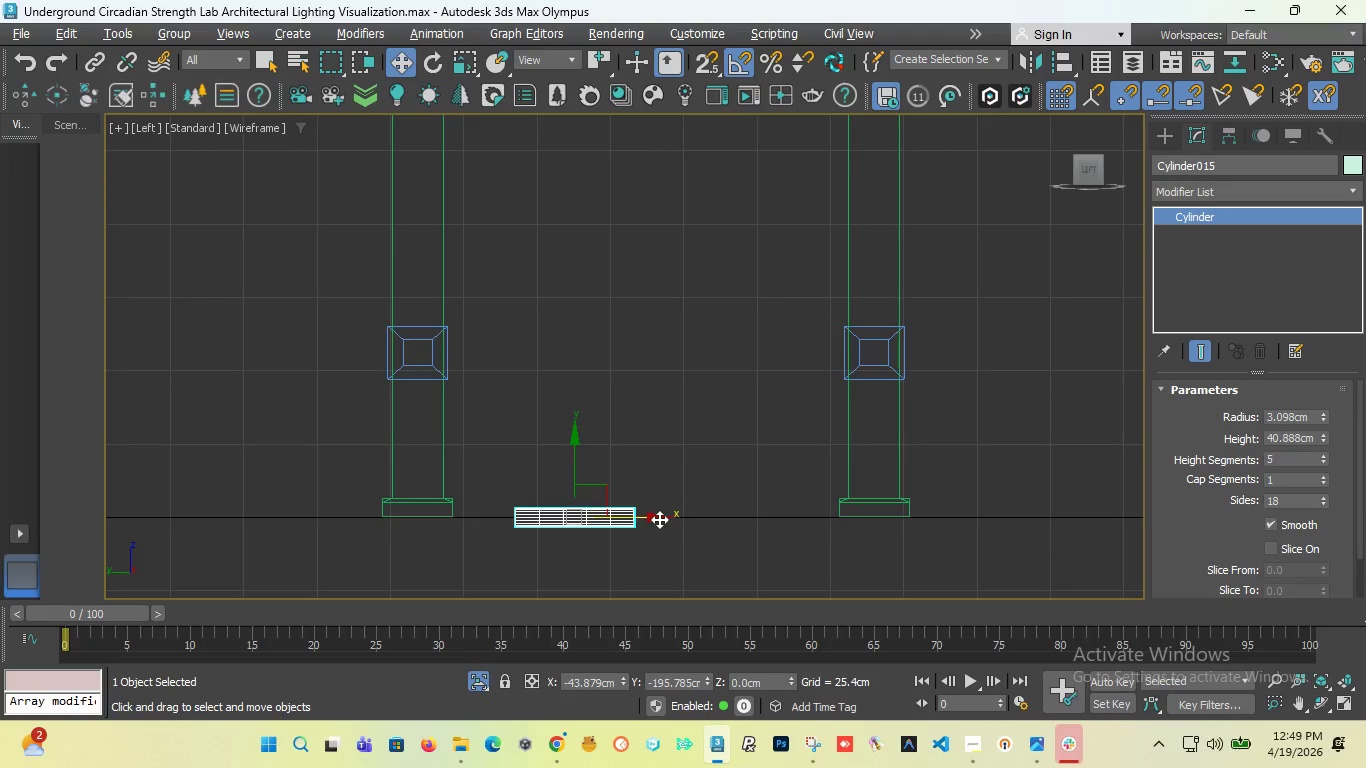 
left_click_drag(start_coordinate=[660, 518], to_coordinate=[803, 557])
 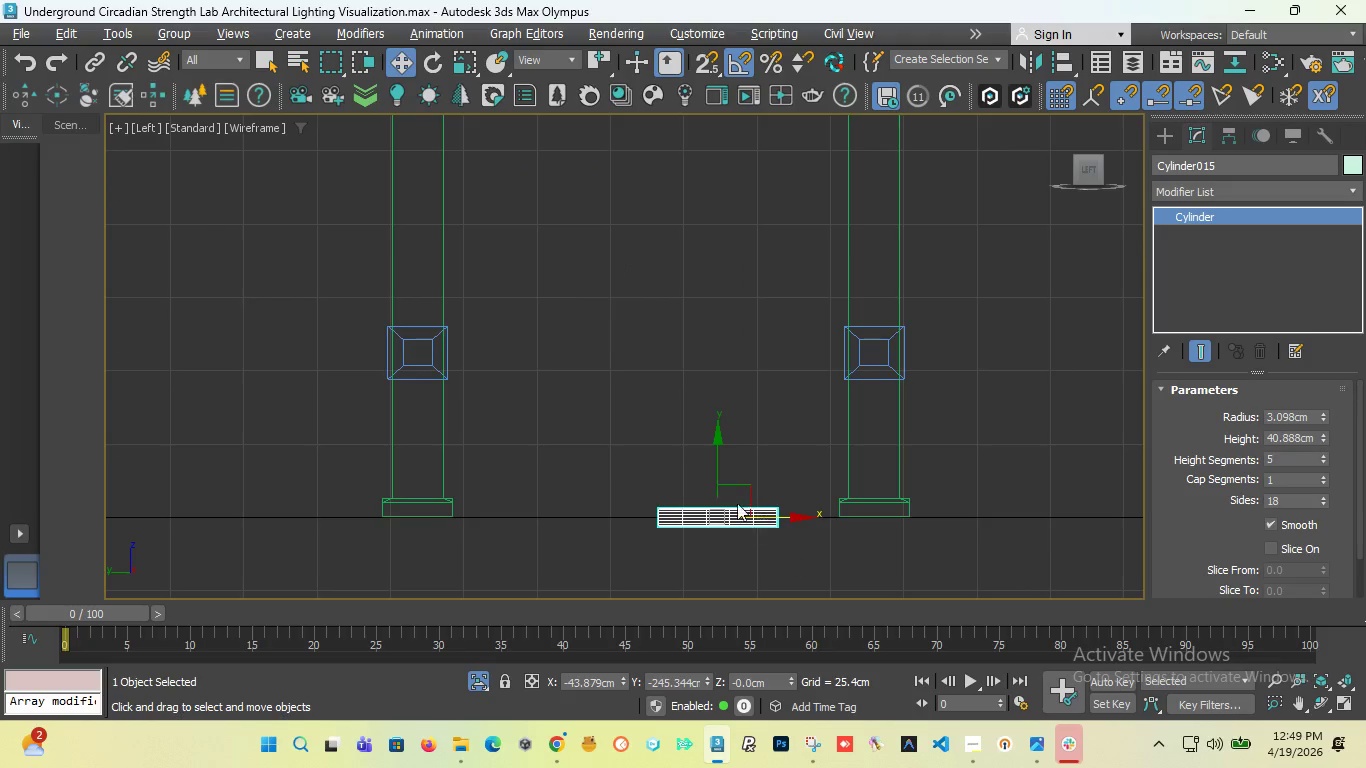 
scroll: coordinate [737, 503], scroll_direction: down, amount: 3.0
 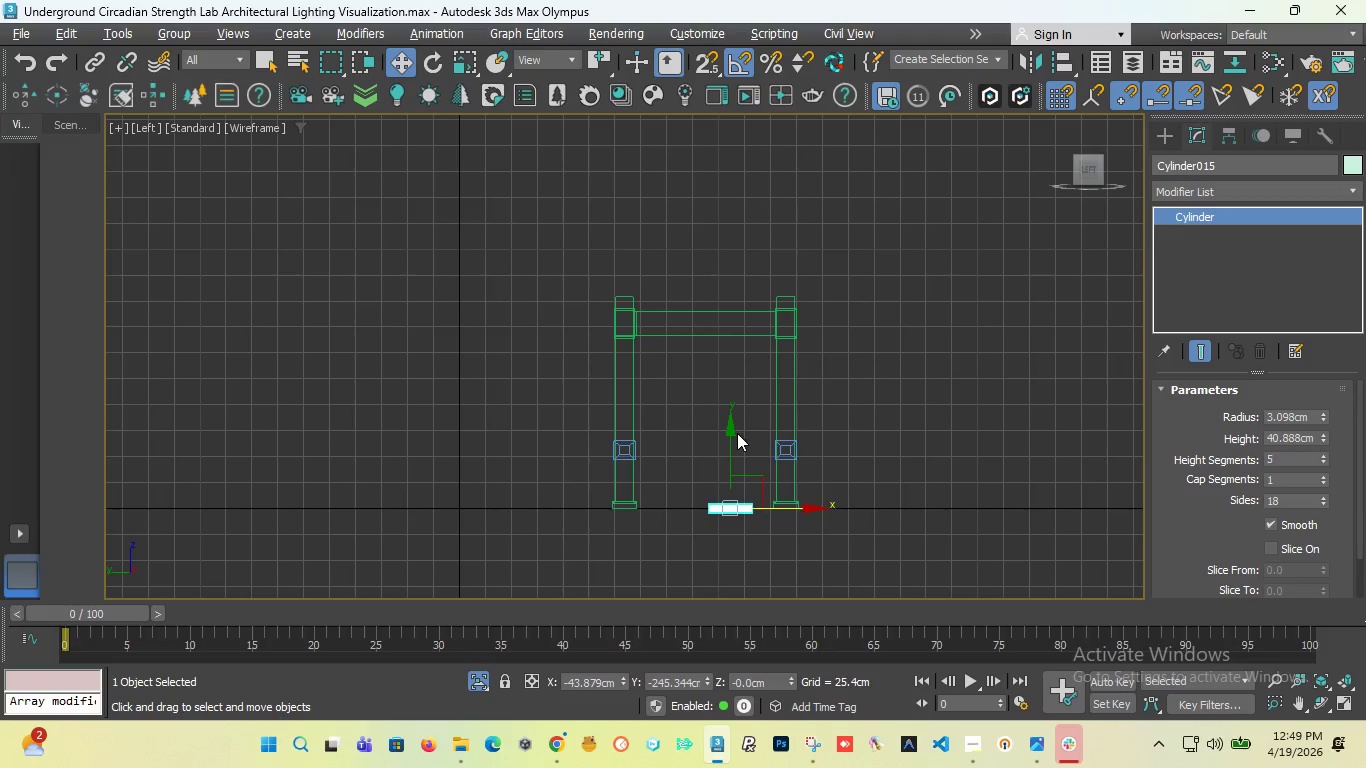 
left_click_drag(start_coordinate=[730, 439], to_coordinate=[735, 254])
 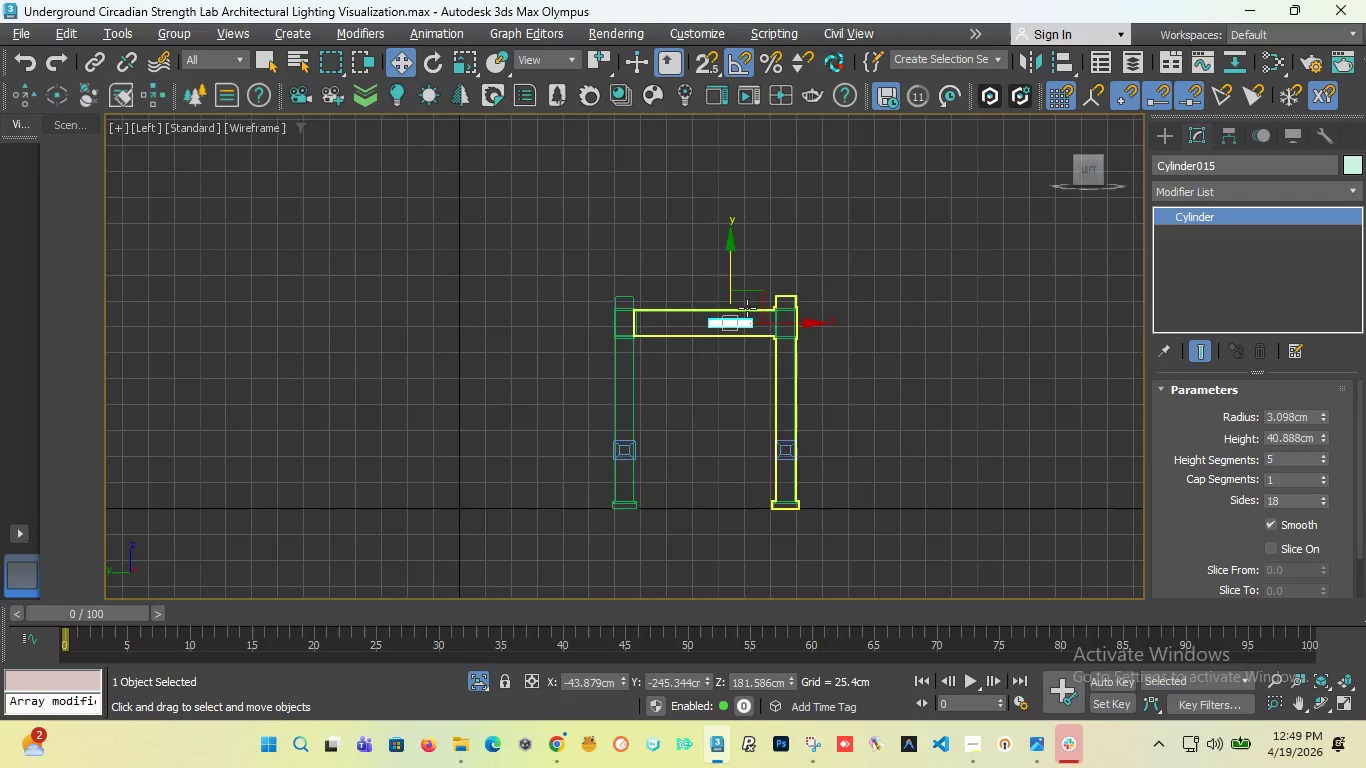 
scroll: coordinate [747, 308], scroll_direction: up, amount: 3.0
 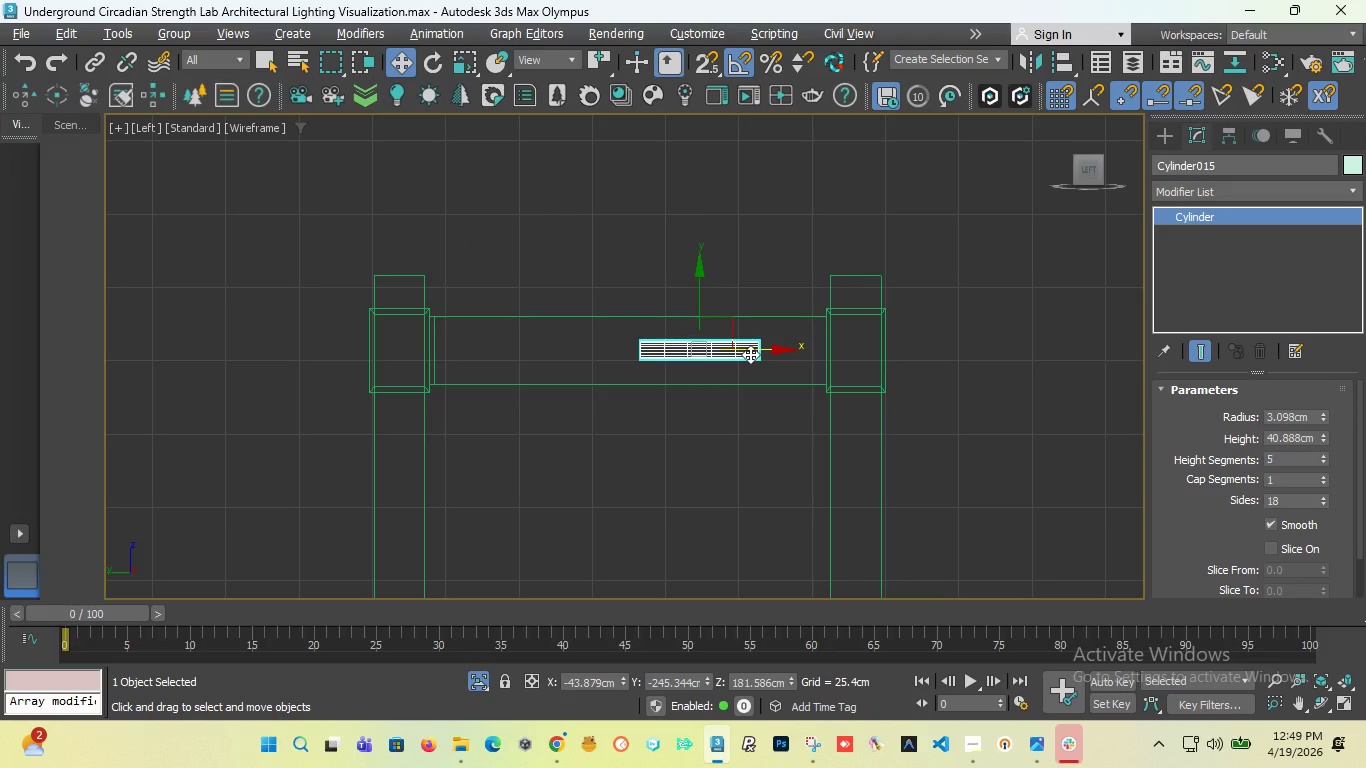 
left_click_drag(start_coordinate=[775, 352], to_coordinate=[836, 376])
 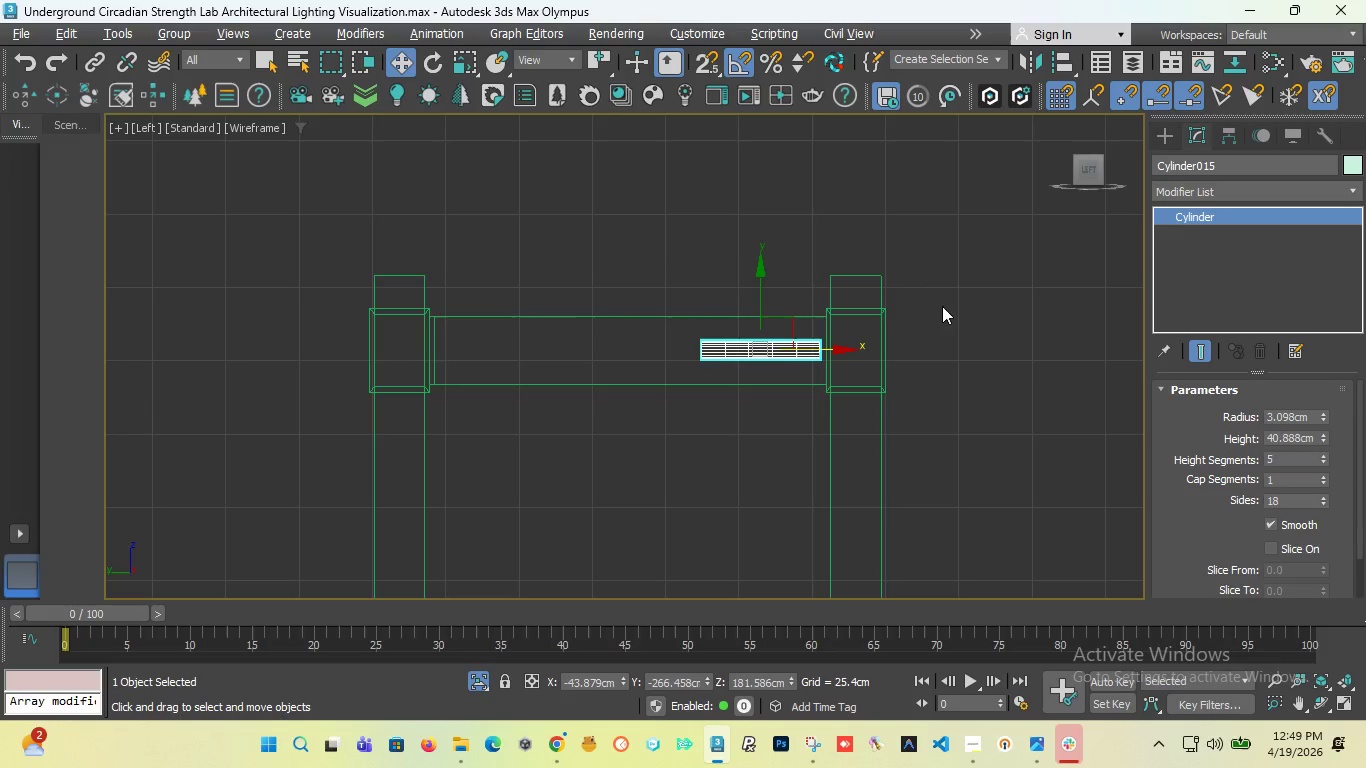 
wait(5.72)
 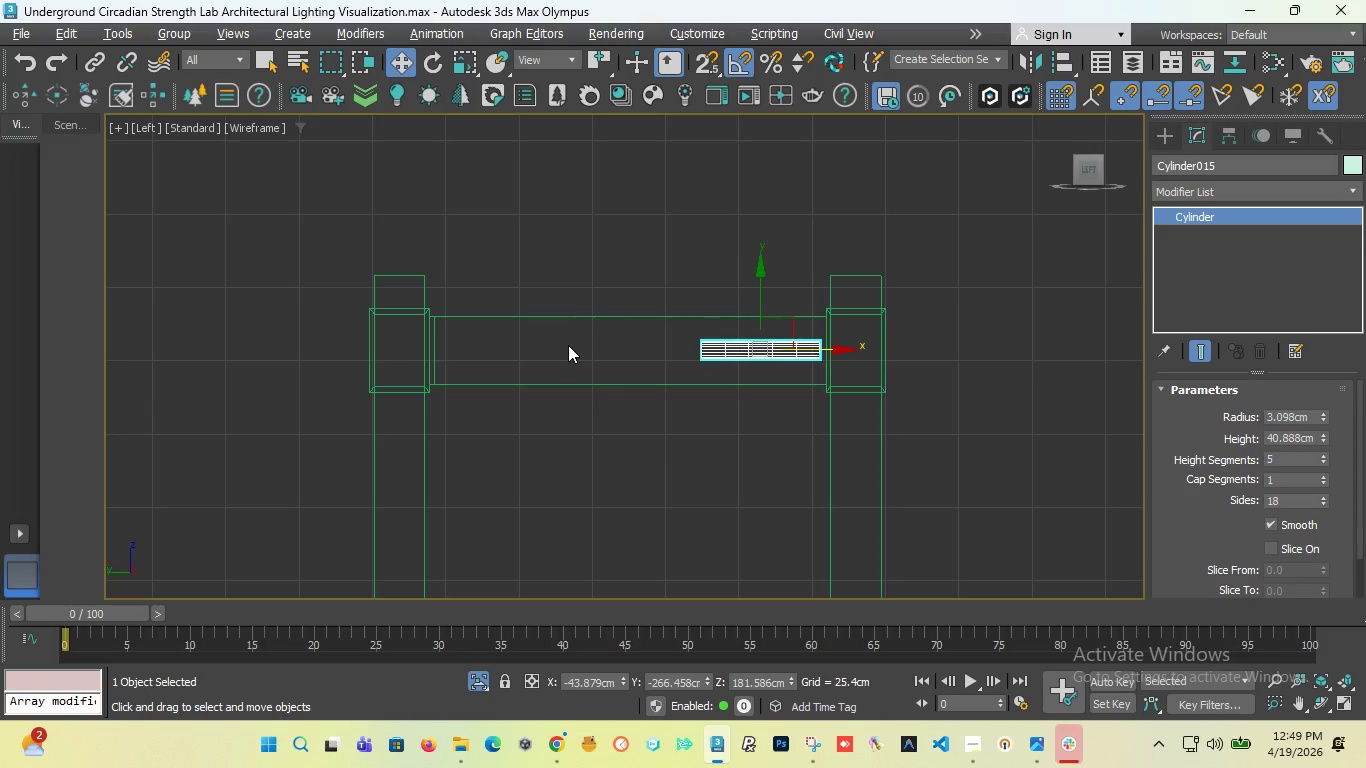 
left_click([434, 62])
 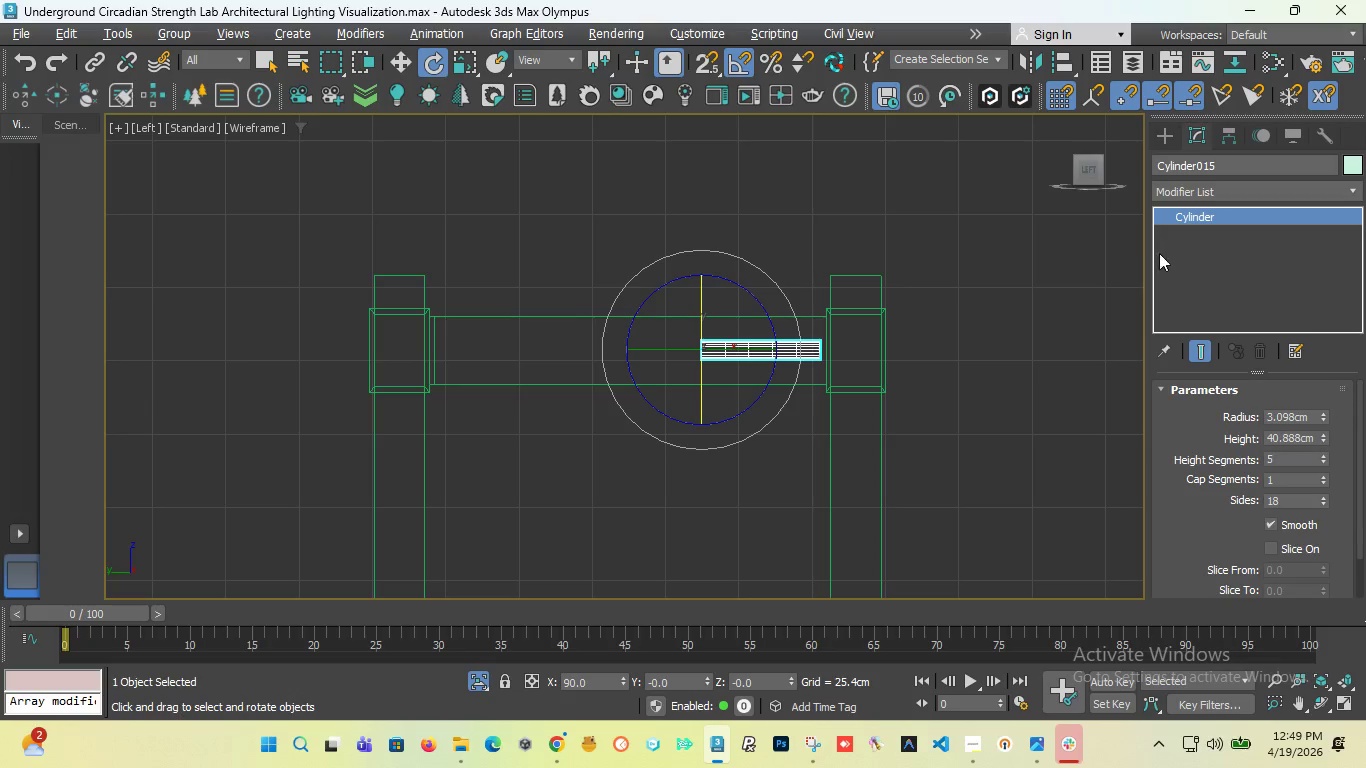 
left_click([400, 59])
 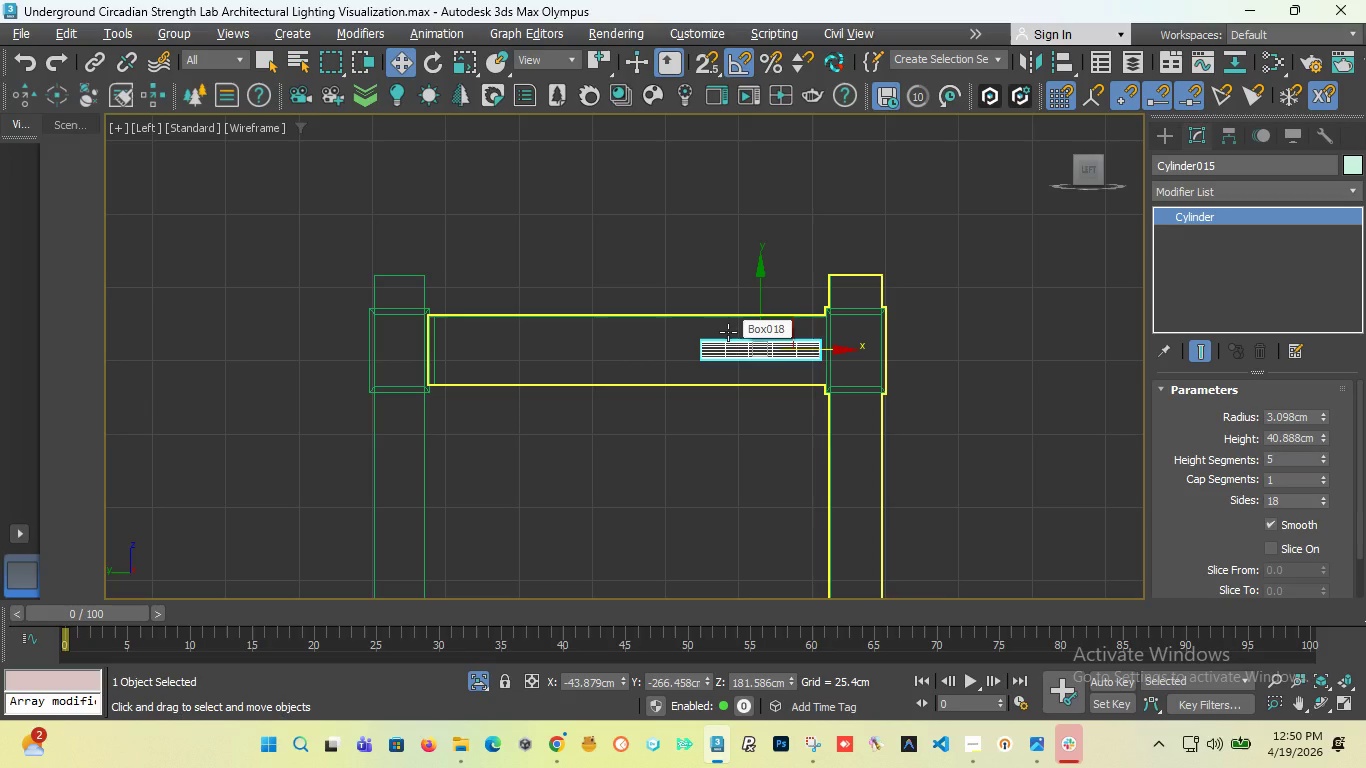 
wait(7.64)
 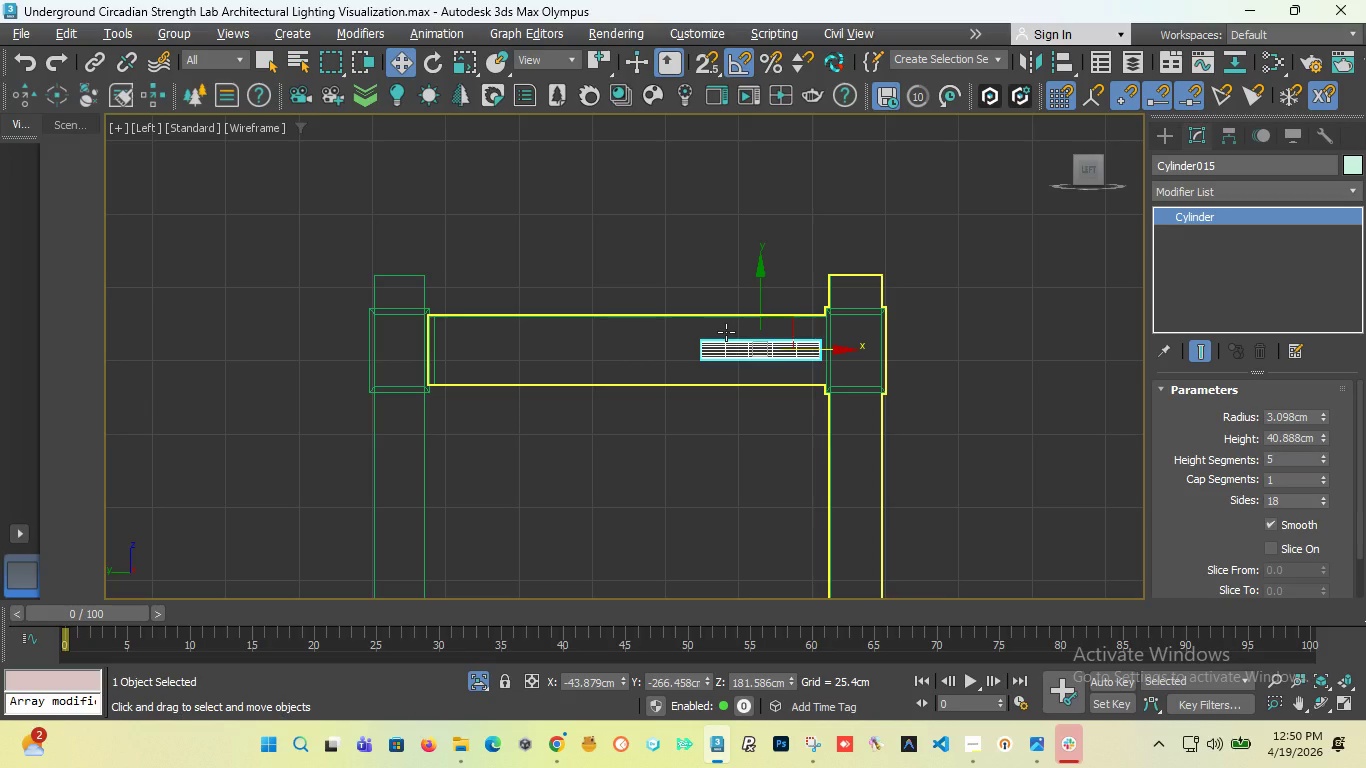 
left_click_drag(start_coordinate=[1087, 169], to_coordinate=[367, 191])
 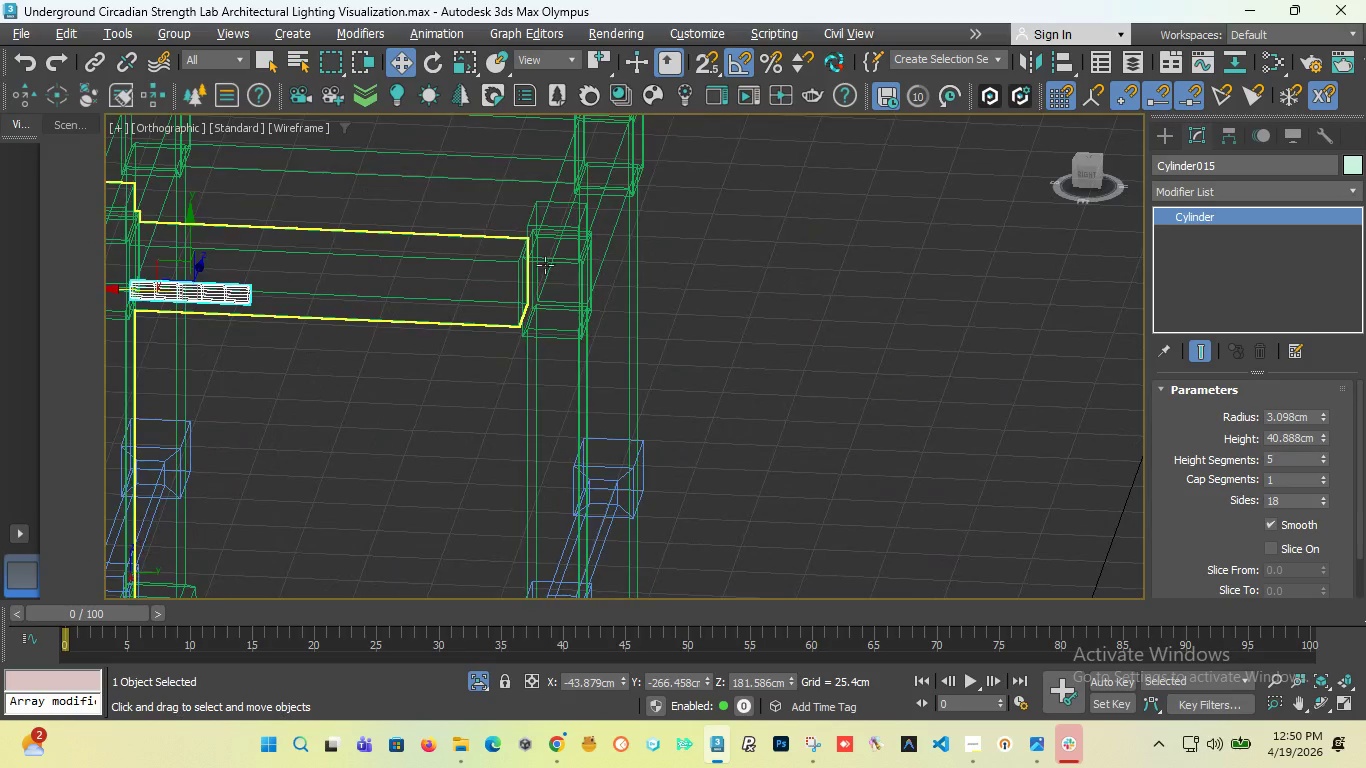 
scroll: coordinate [609, 294], scroll_direction: down, amount: 3.0
 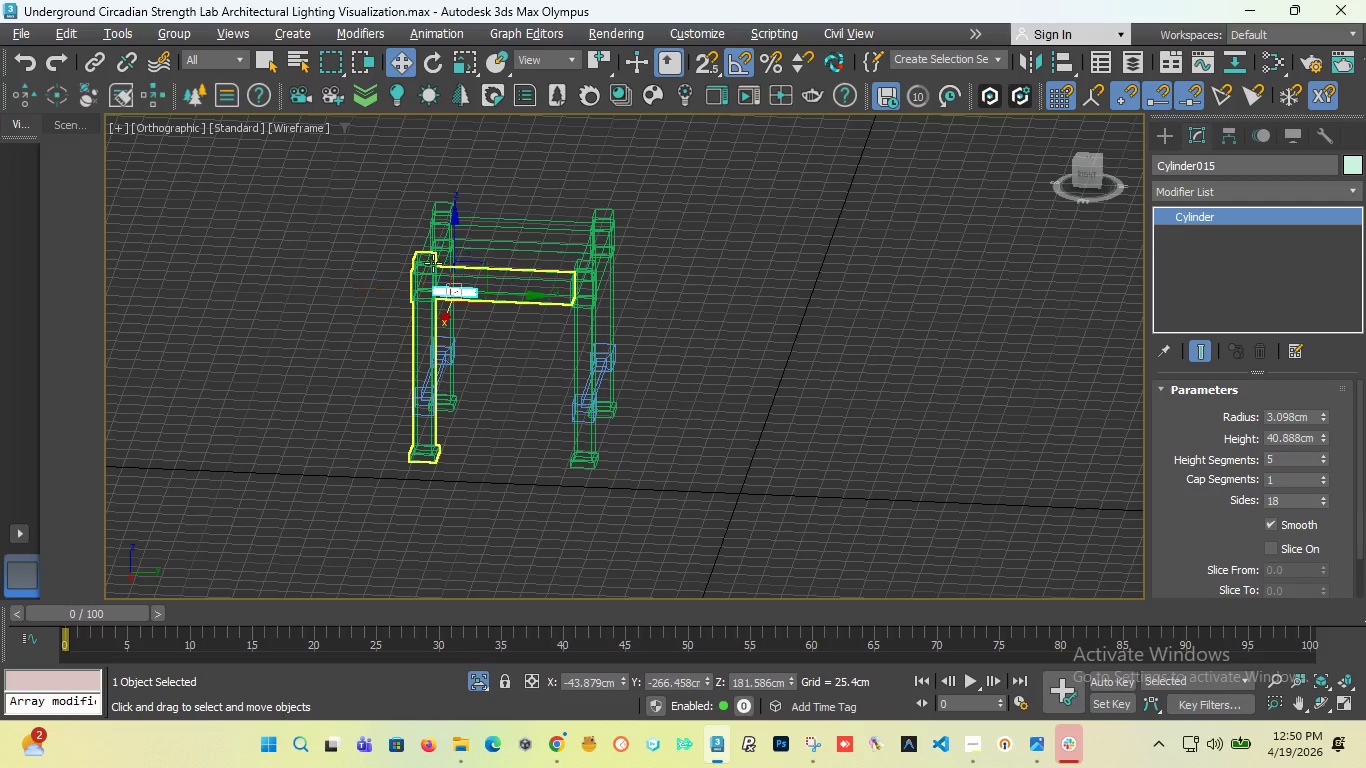 
scroll: coordinate [423, 273], scroll_direction: up, amount: 5.0
 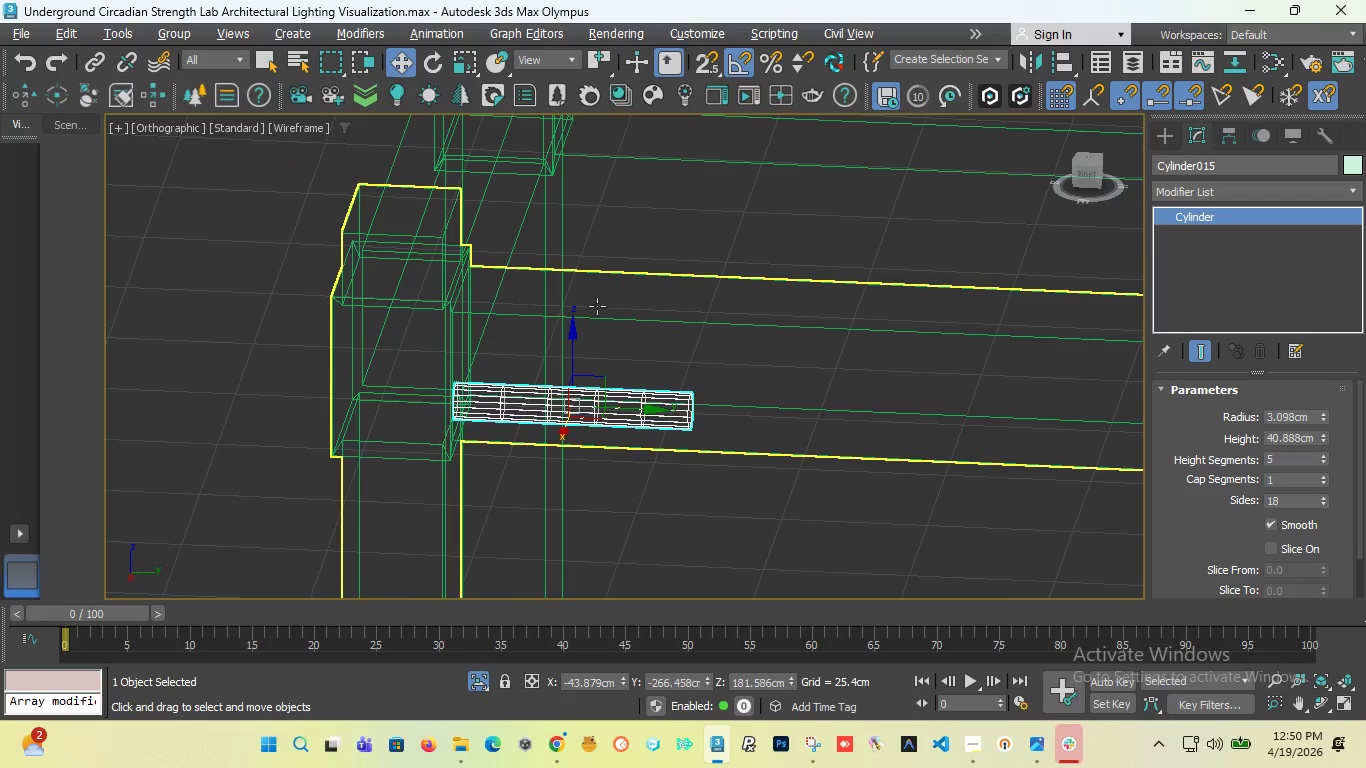 
scroll: coordinate [605, 308], scroll_direction: down, amount: 2.0
 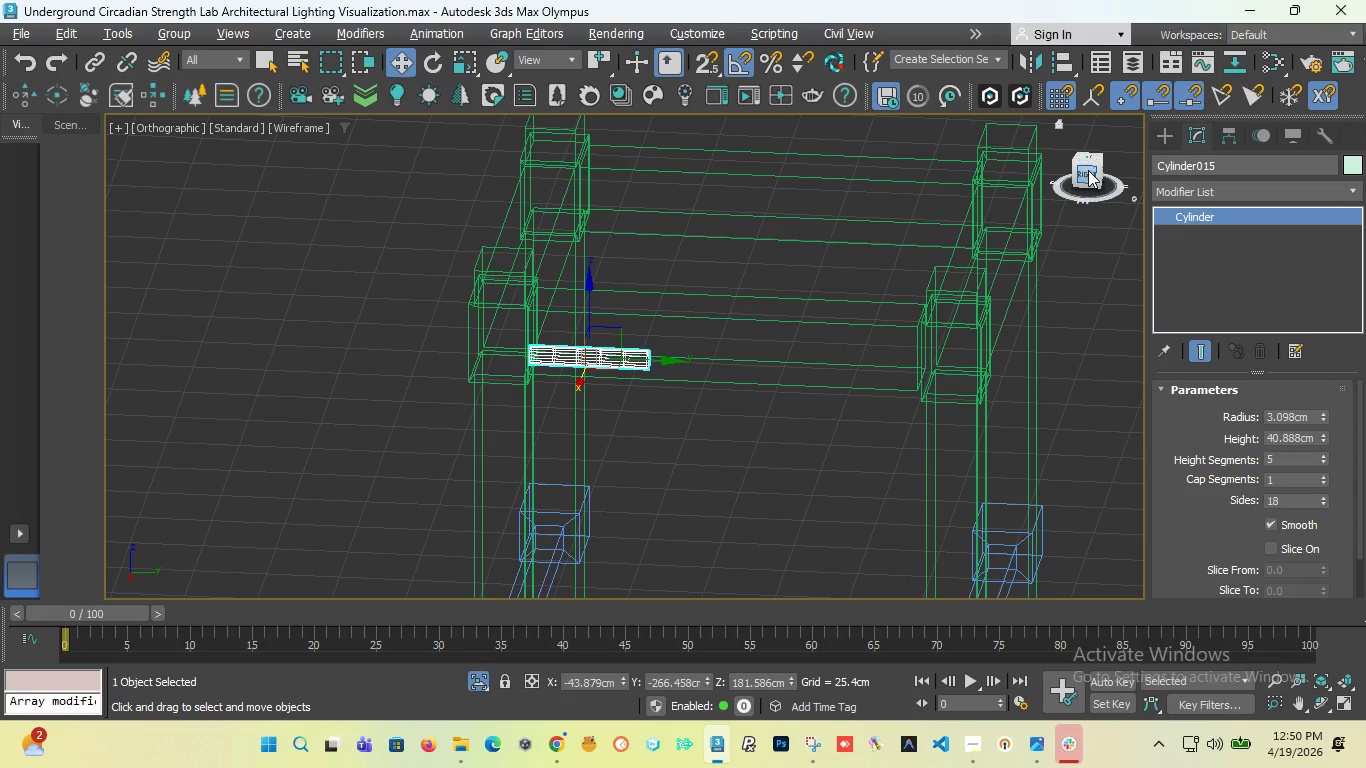 
left_click([1088, 172])
 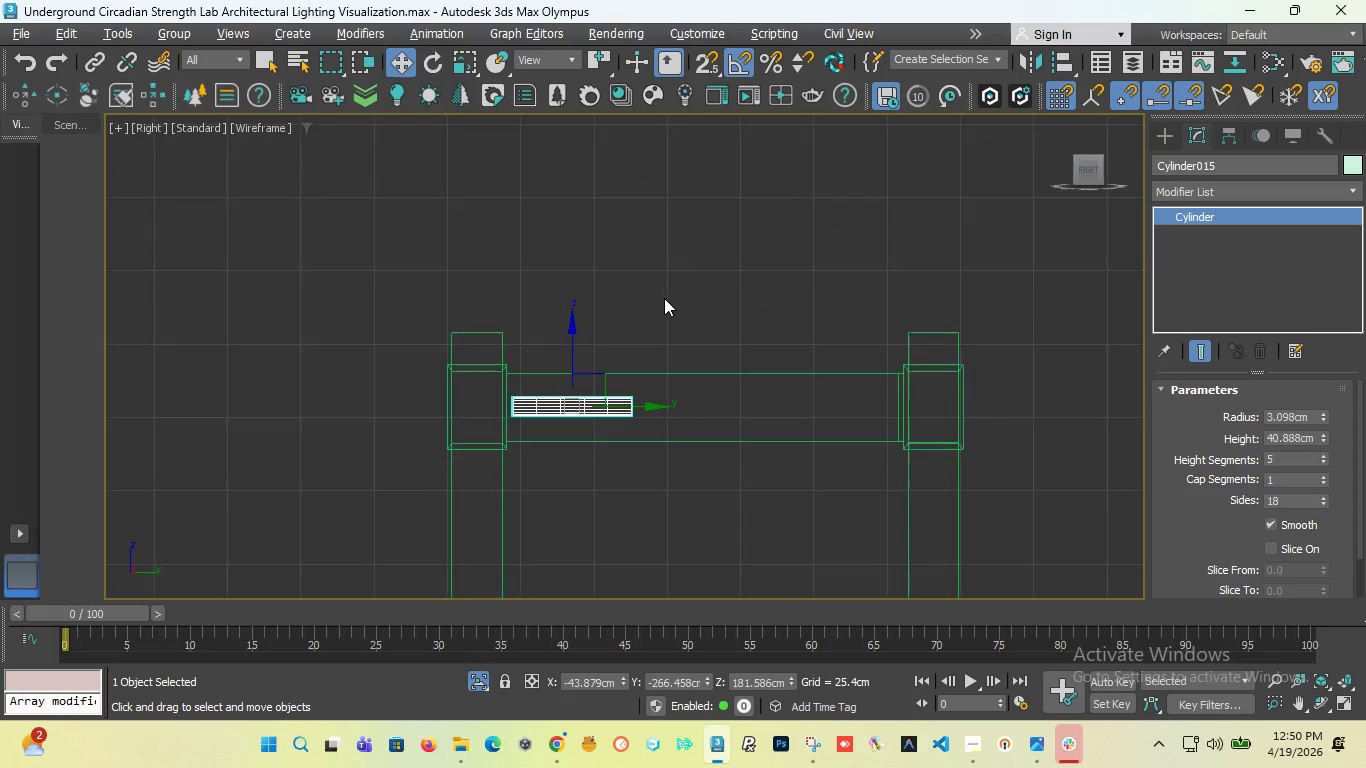 
scroll: coordinate [612, 444], scroll_direction: none, amount: 0.0
 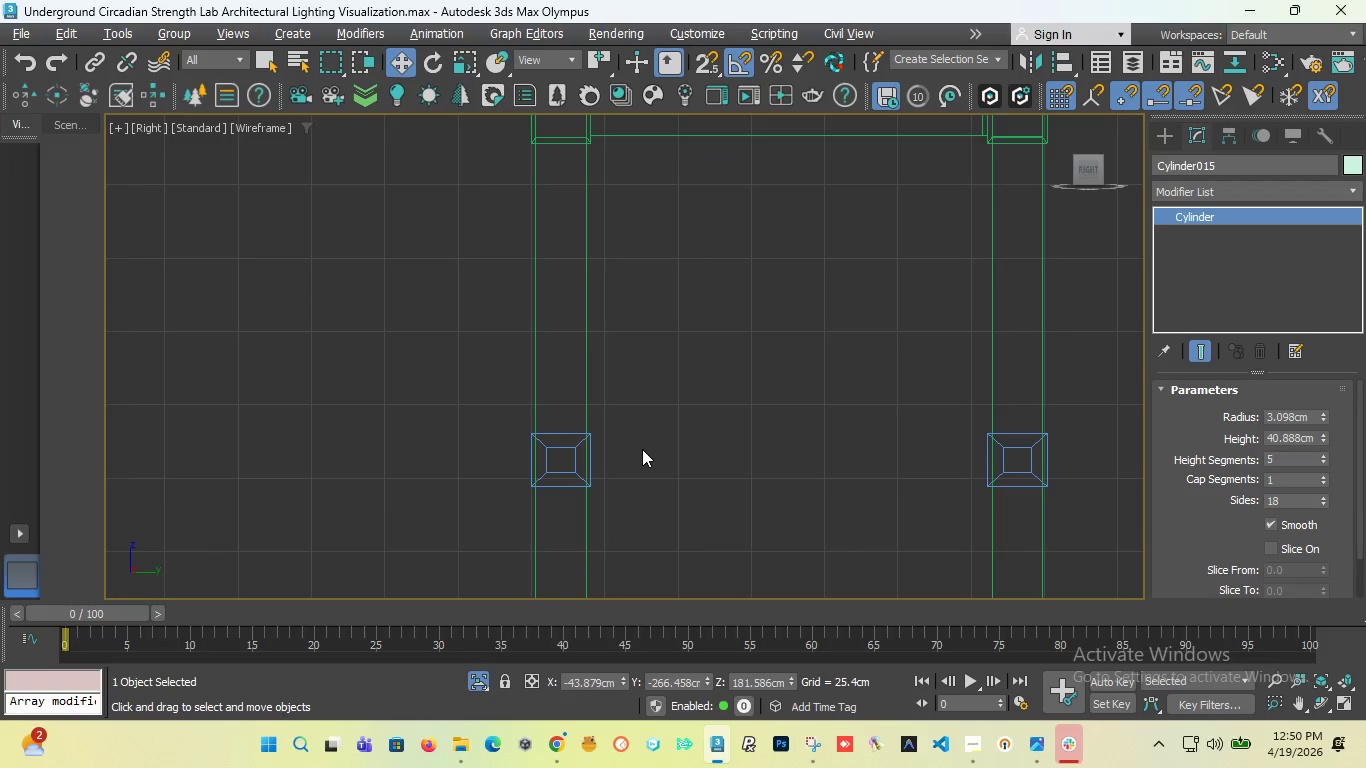 
key(T)
 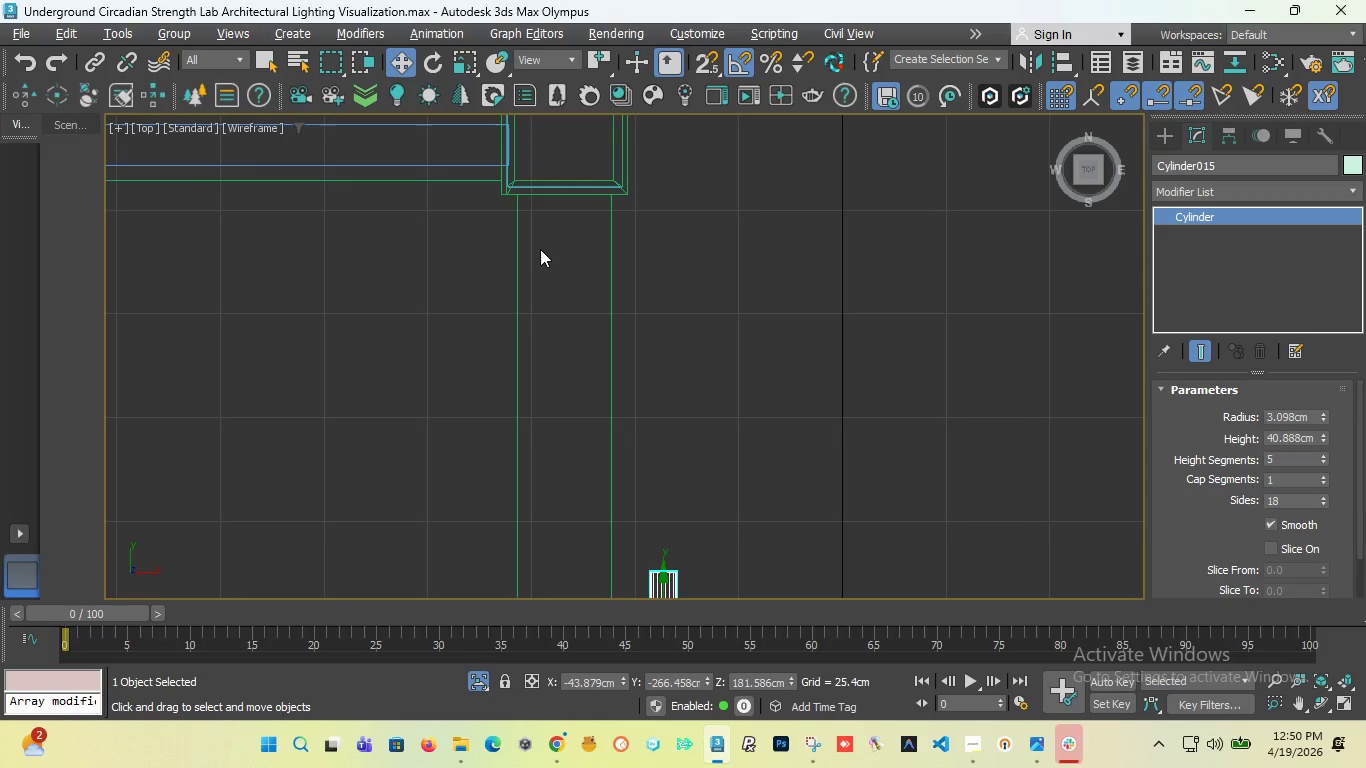 
scroll: coordinate [562, 319], scroll_direction: down, amount: 1.0
 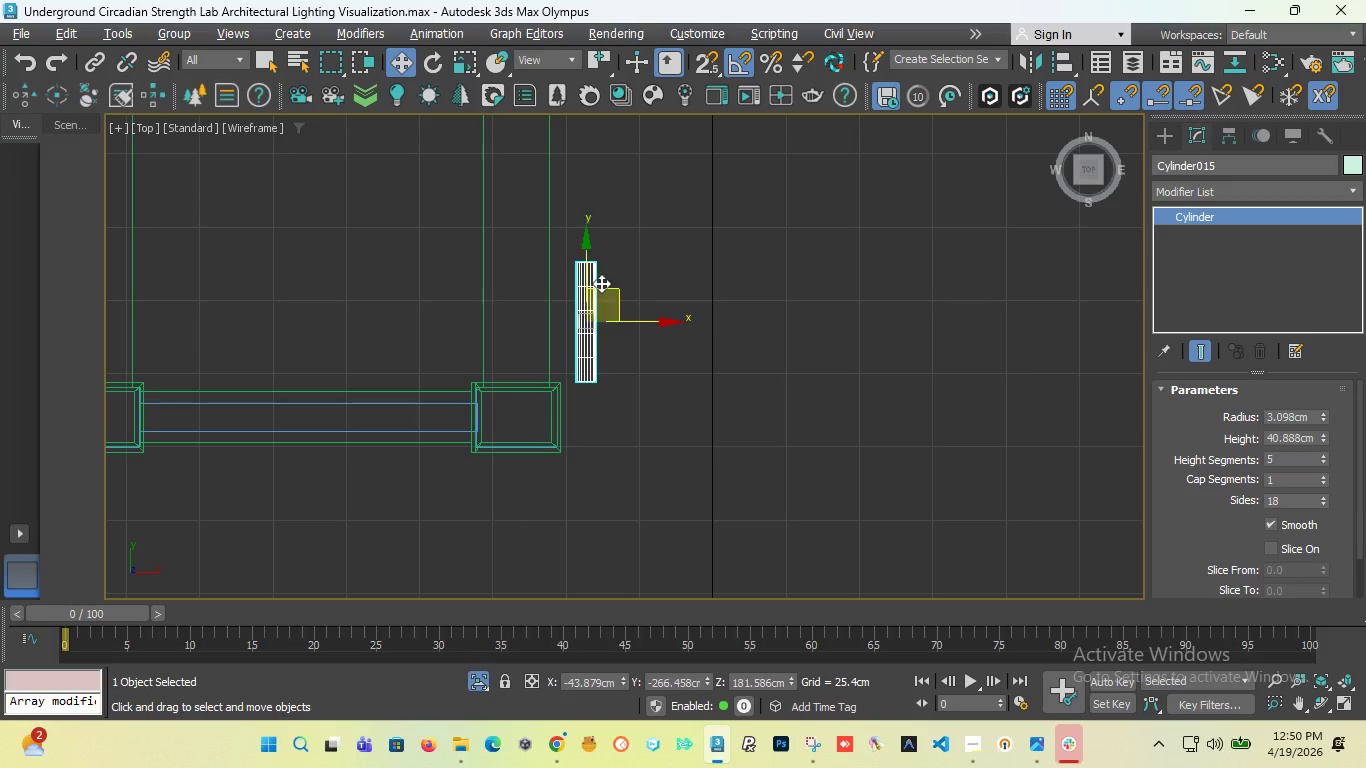 
left_click_drag(start_coordinate=[586, 251], to_coordinate=[587, 244])
 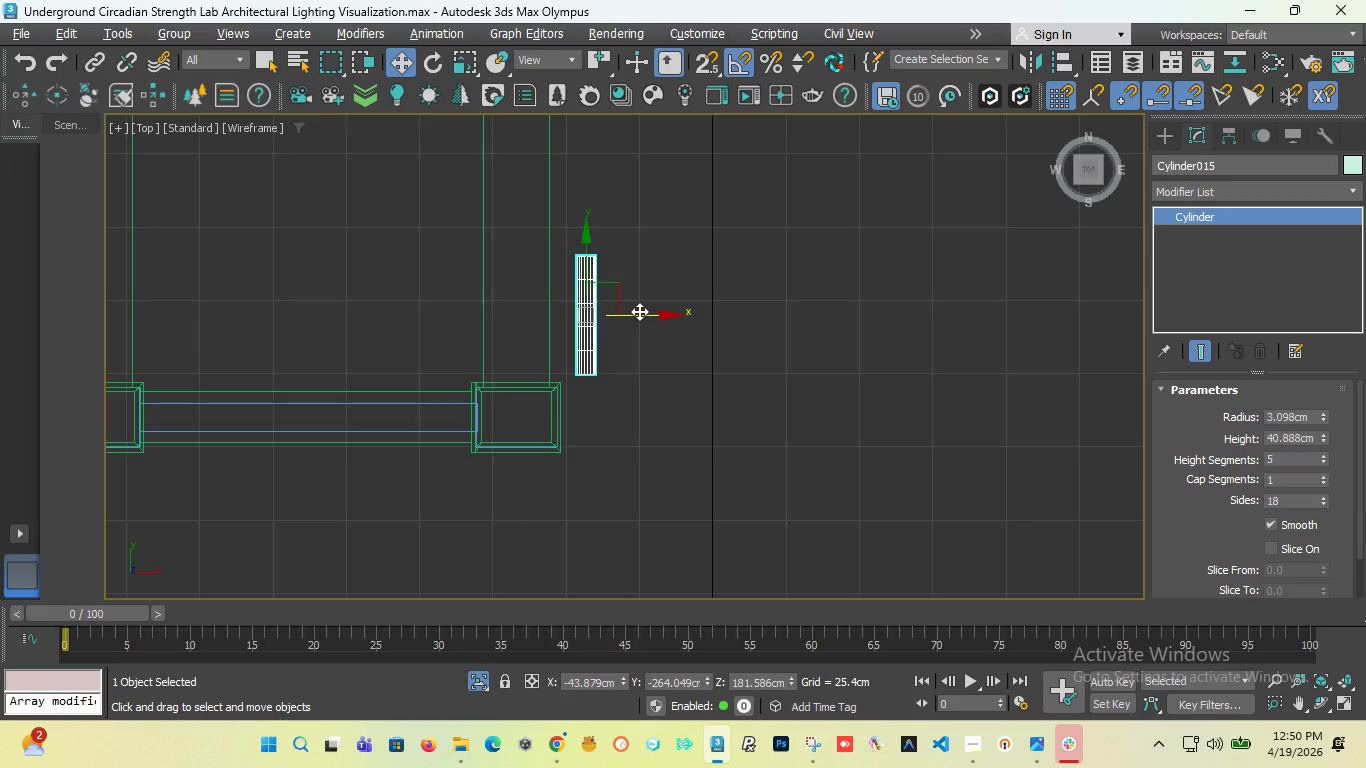 
left_click_drag(start_coordinate=[639, 311], to_coordinate=[657, 305])
 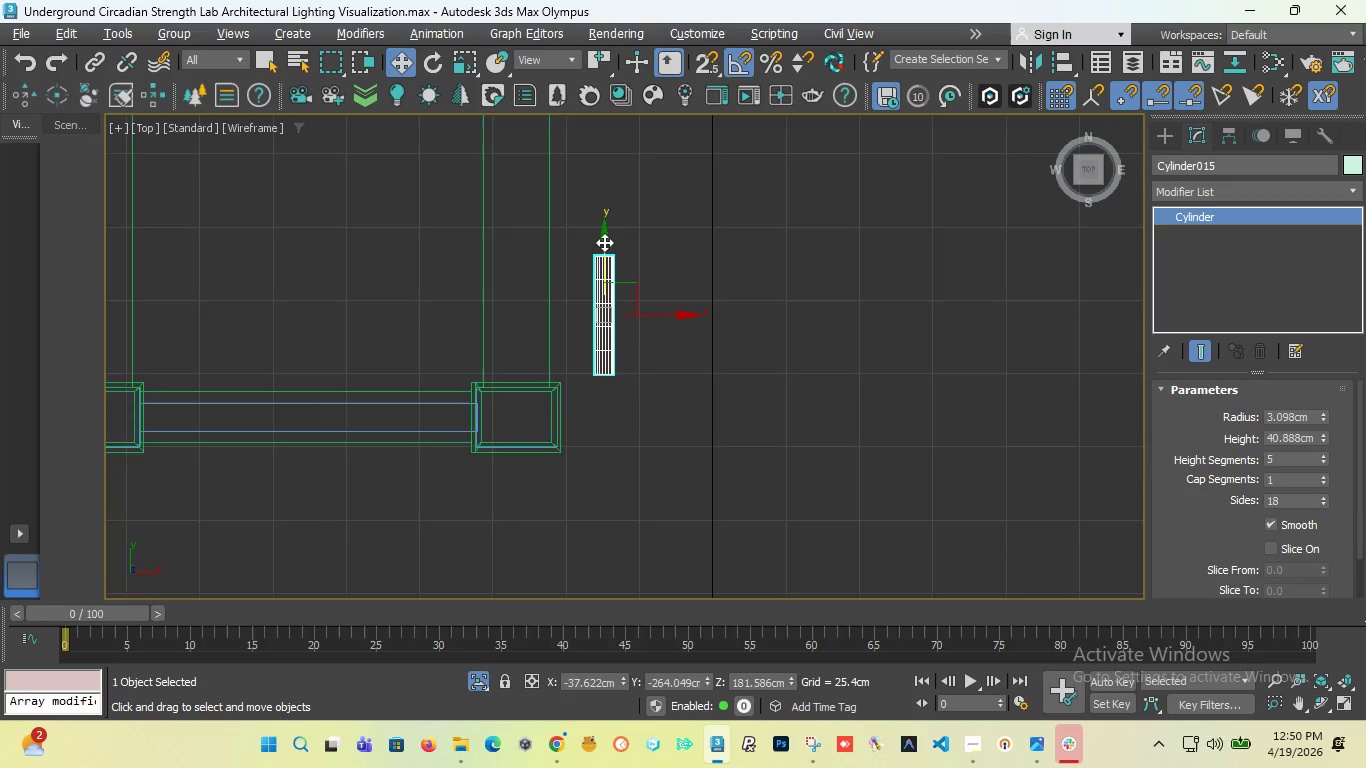 
scroll: coordinate [604, 242], scroll_direction: up, amount: 3.0
 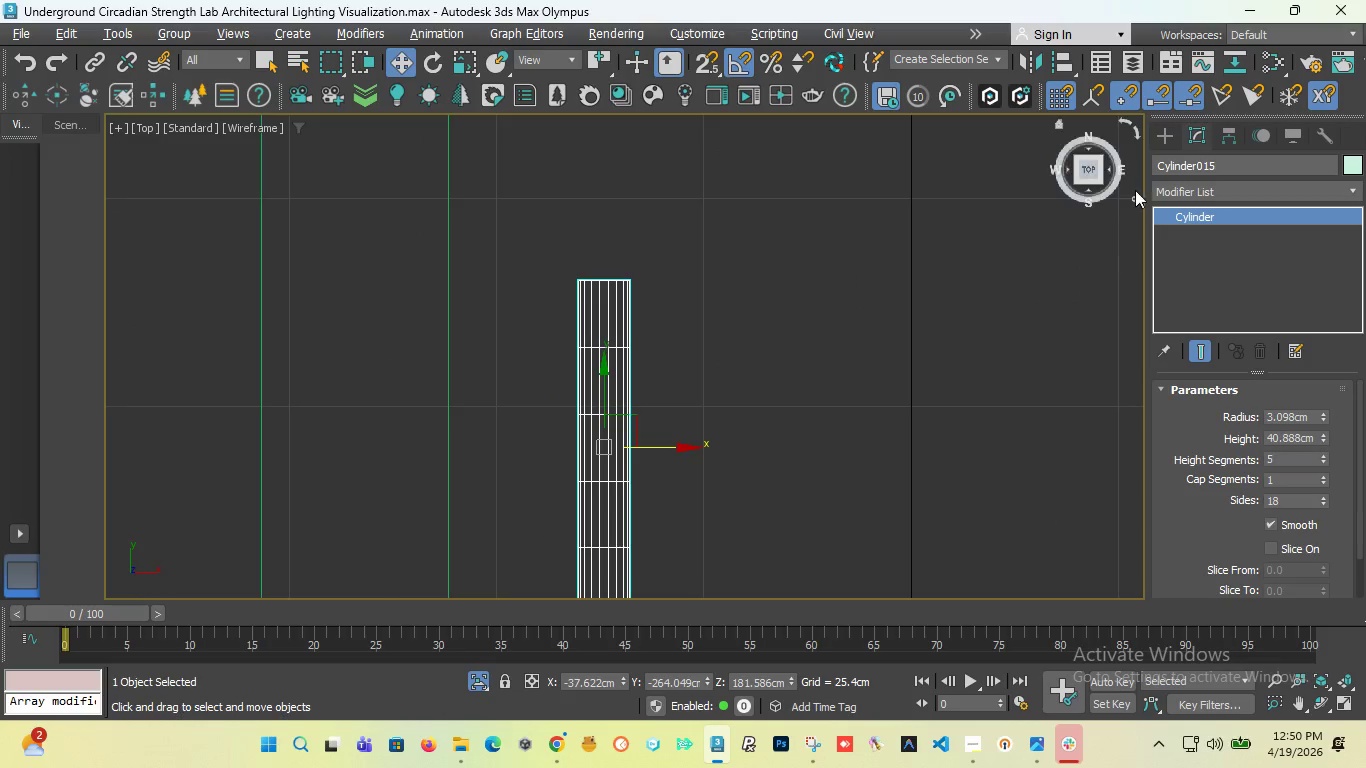 
right_click([1221, 209])
 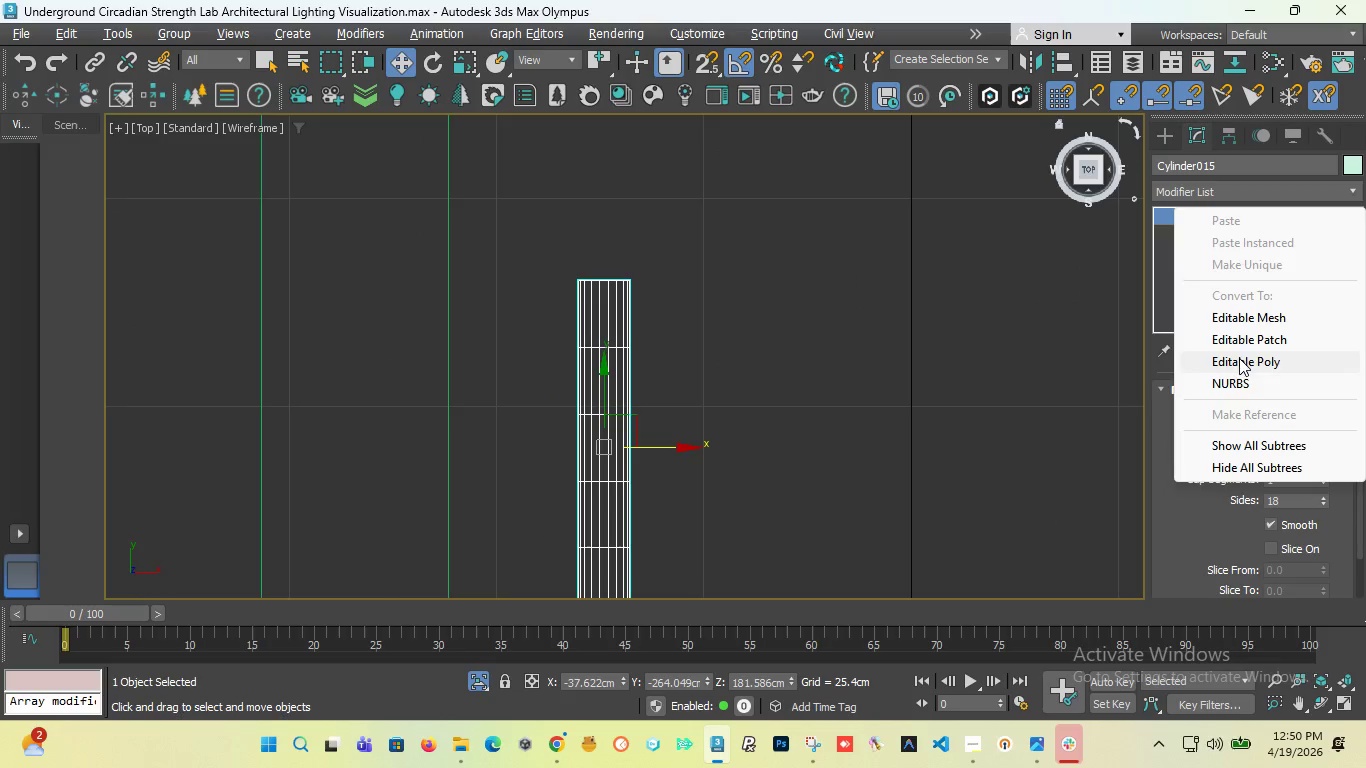 
left_click([1239, 360])
 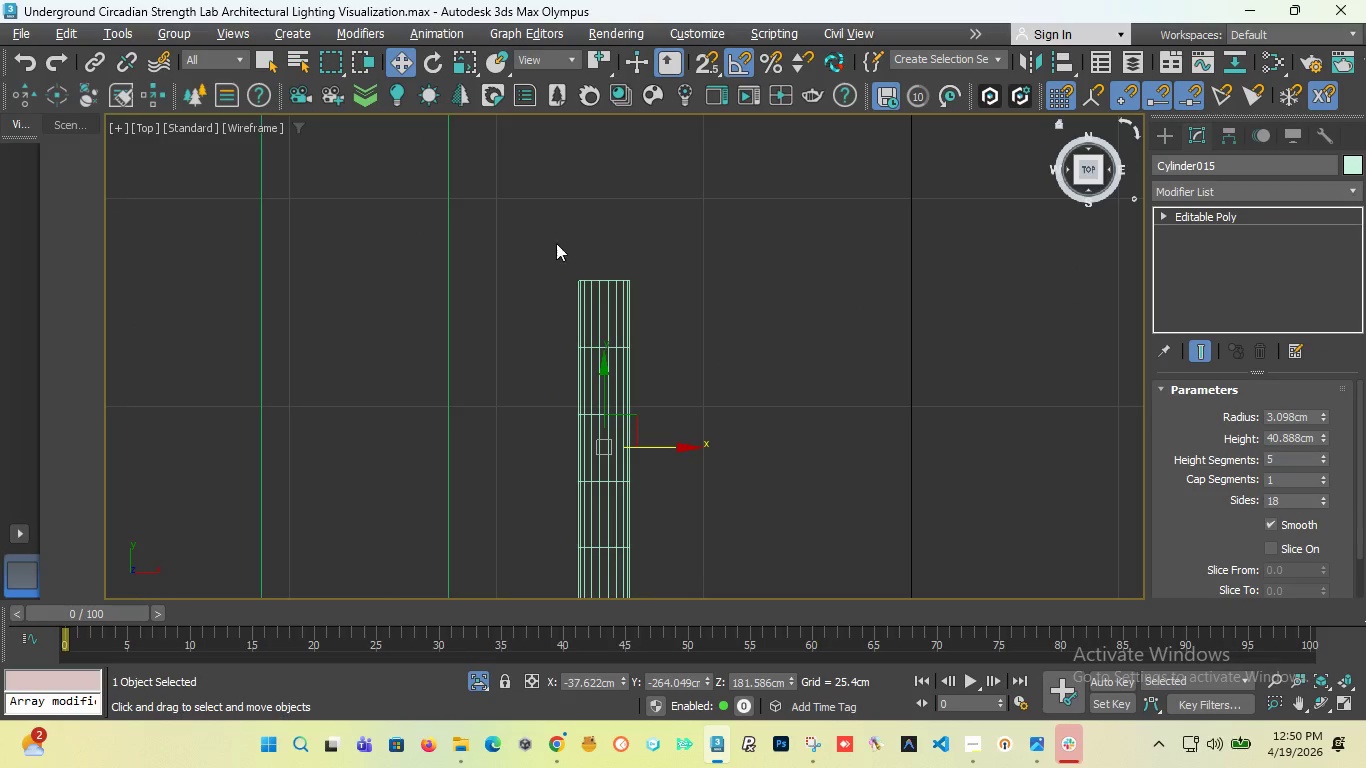 
left_click_drag(start_coordinate=[547, 248], to_coordinate=[747, 328])
 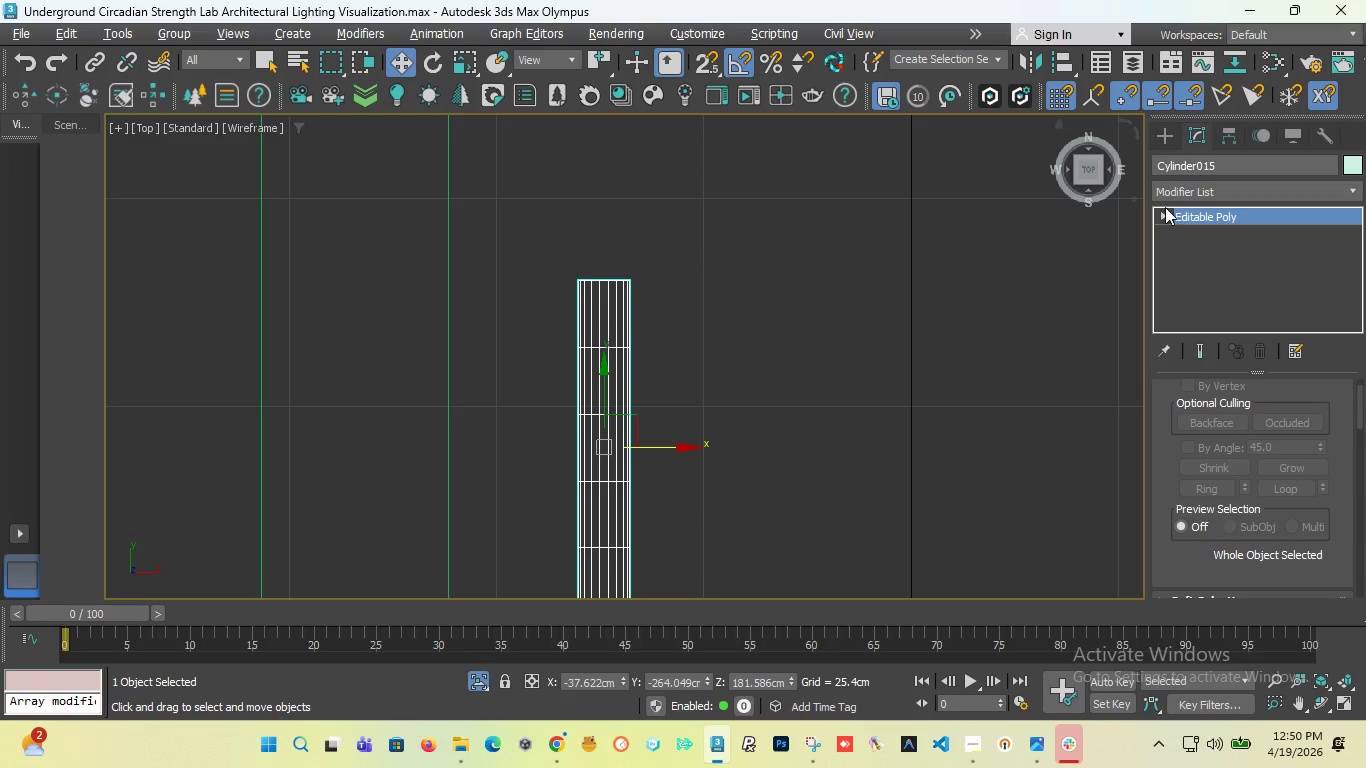 
left_click([1159, 216])
 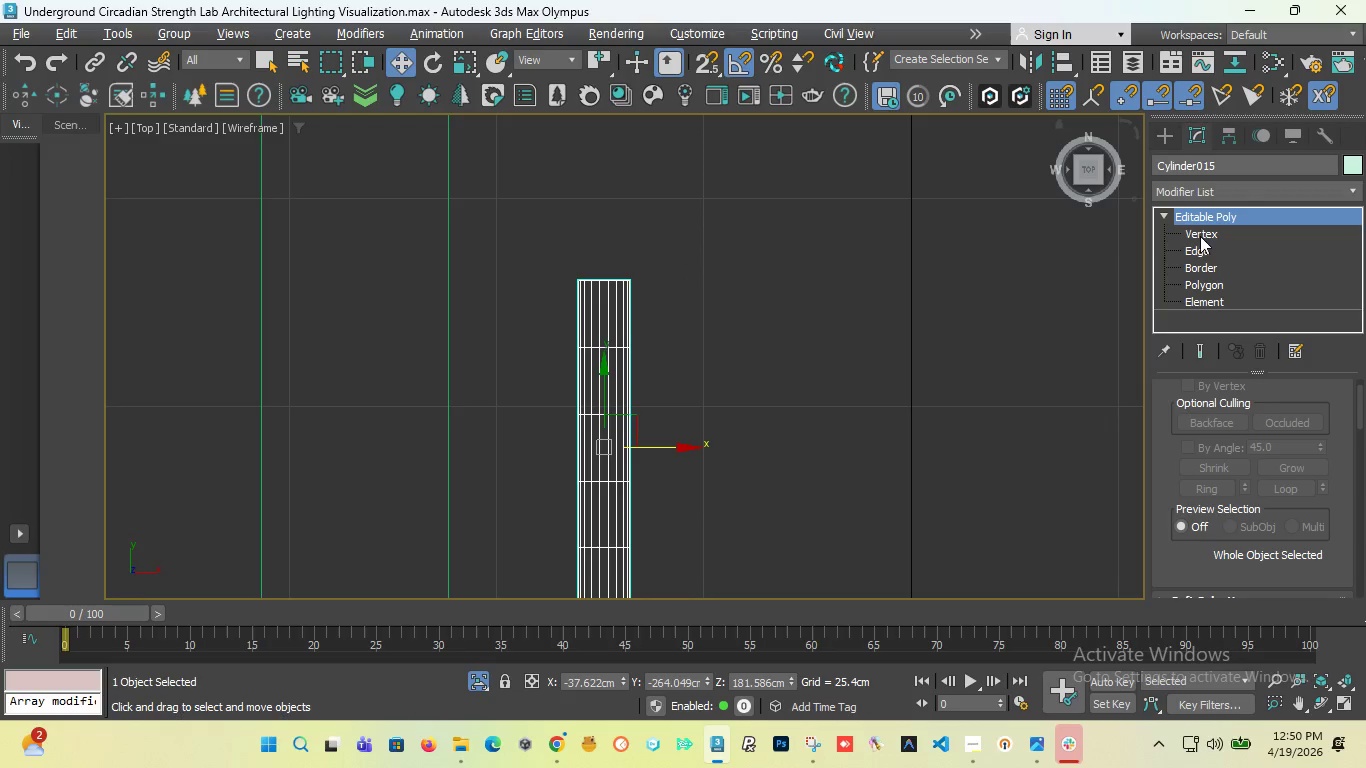 
left_click([1198, 234])
 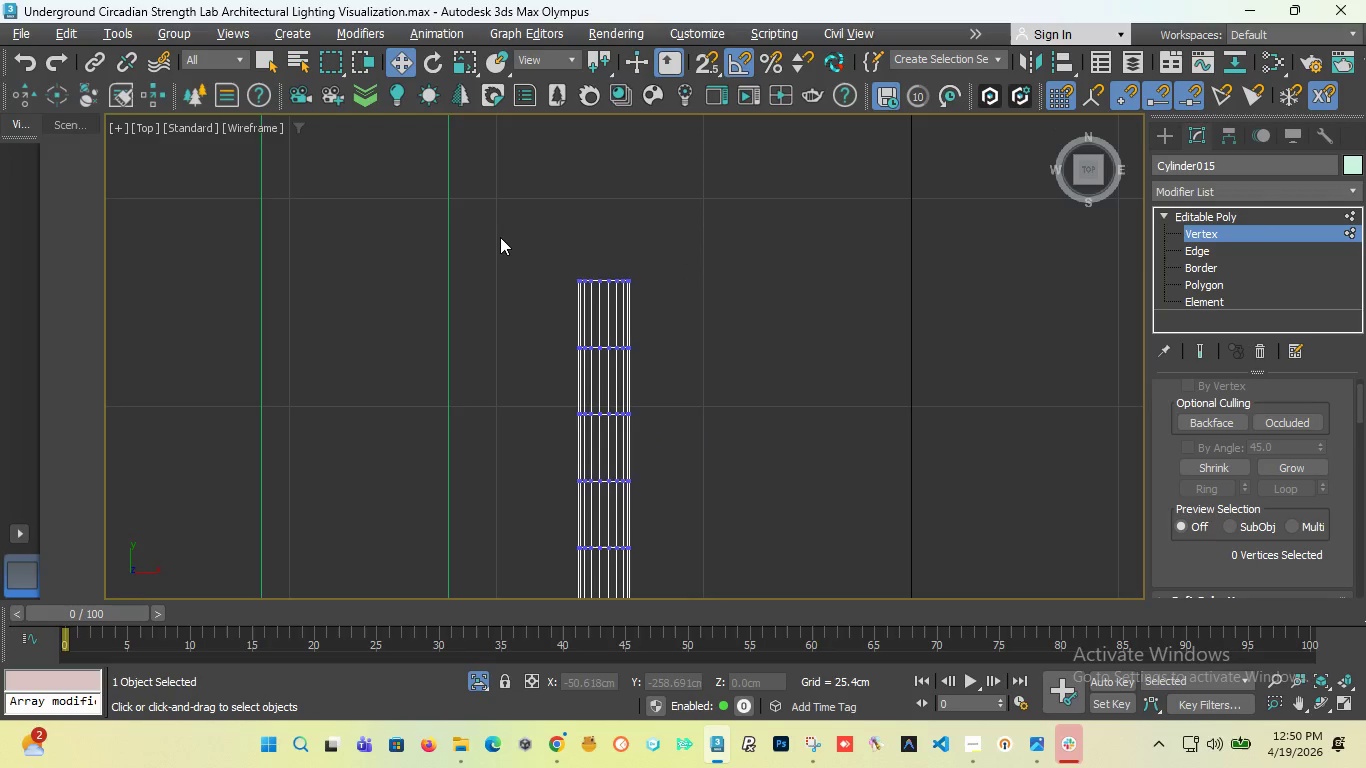 
left_click_drag(start_coordinate=[501, 238], to_coordinate=[736, 300])
 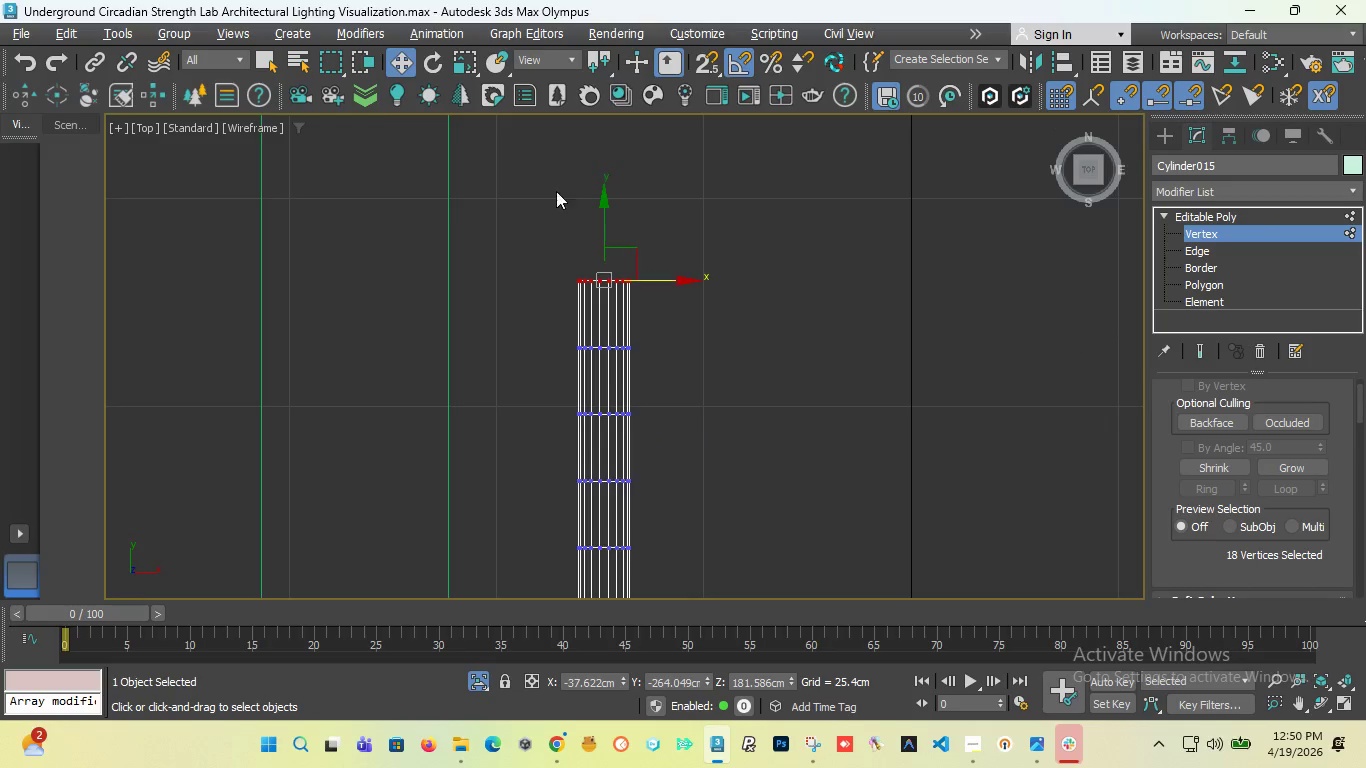 
left_click([427, 63])
 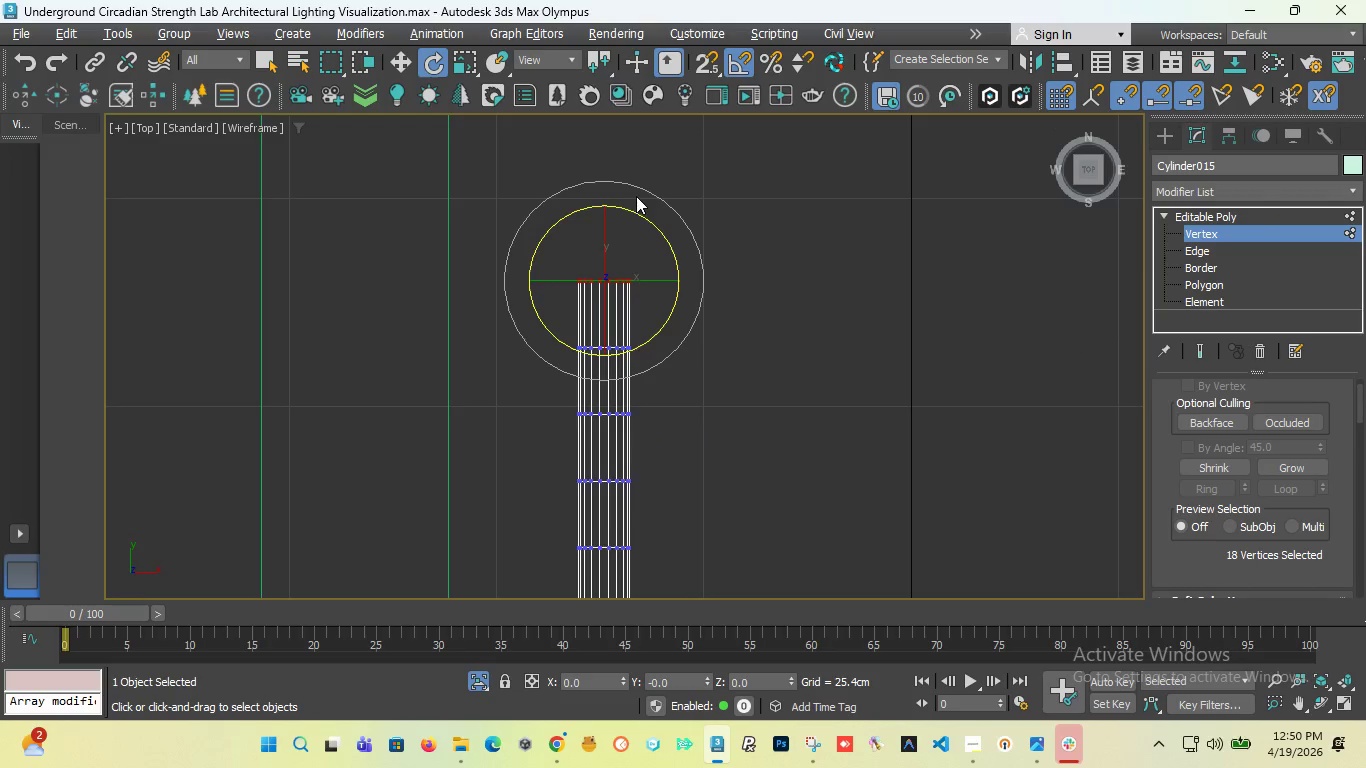 
left_click_drag(start_coordinate=[634, 189], to_coordinate=[620, 183])
 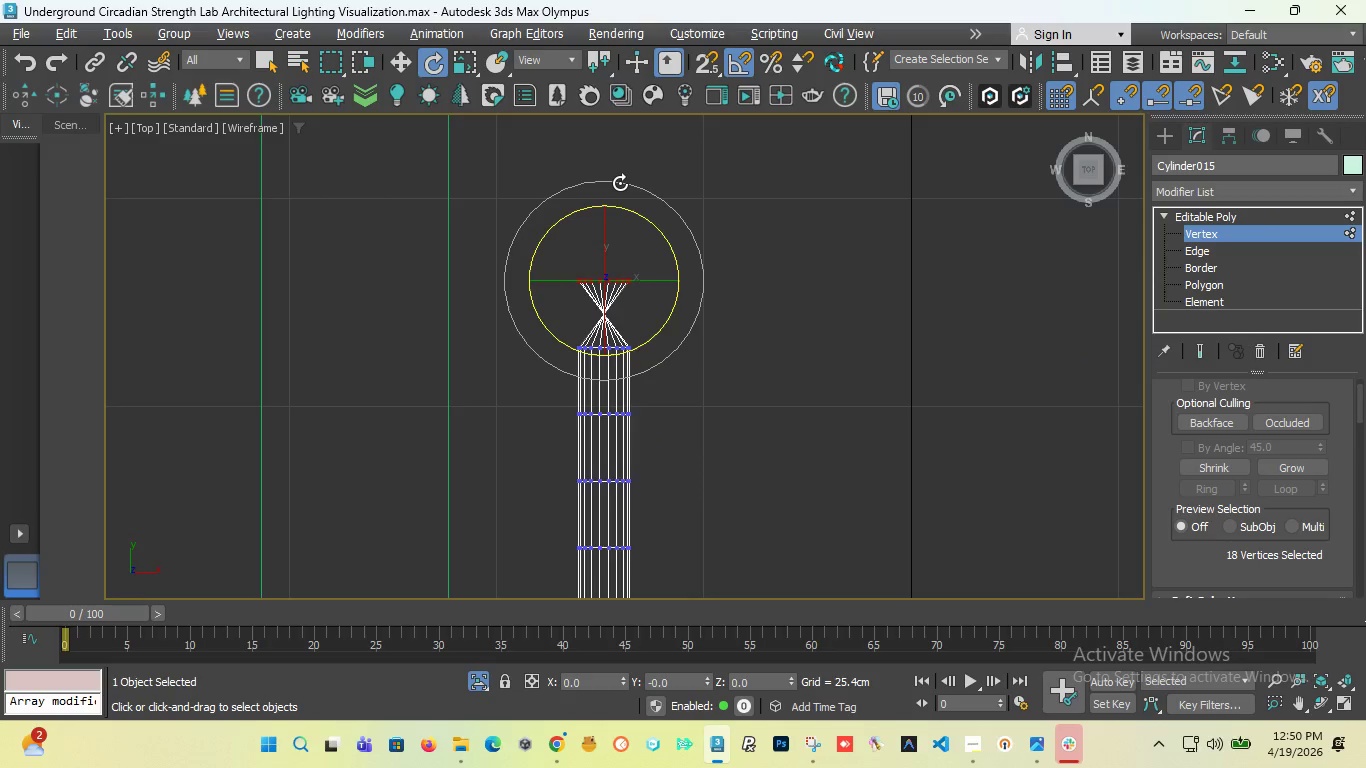 
key(Control+Z)
 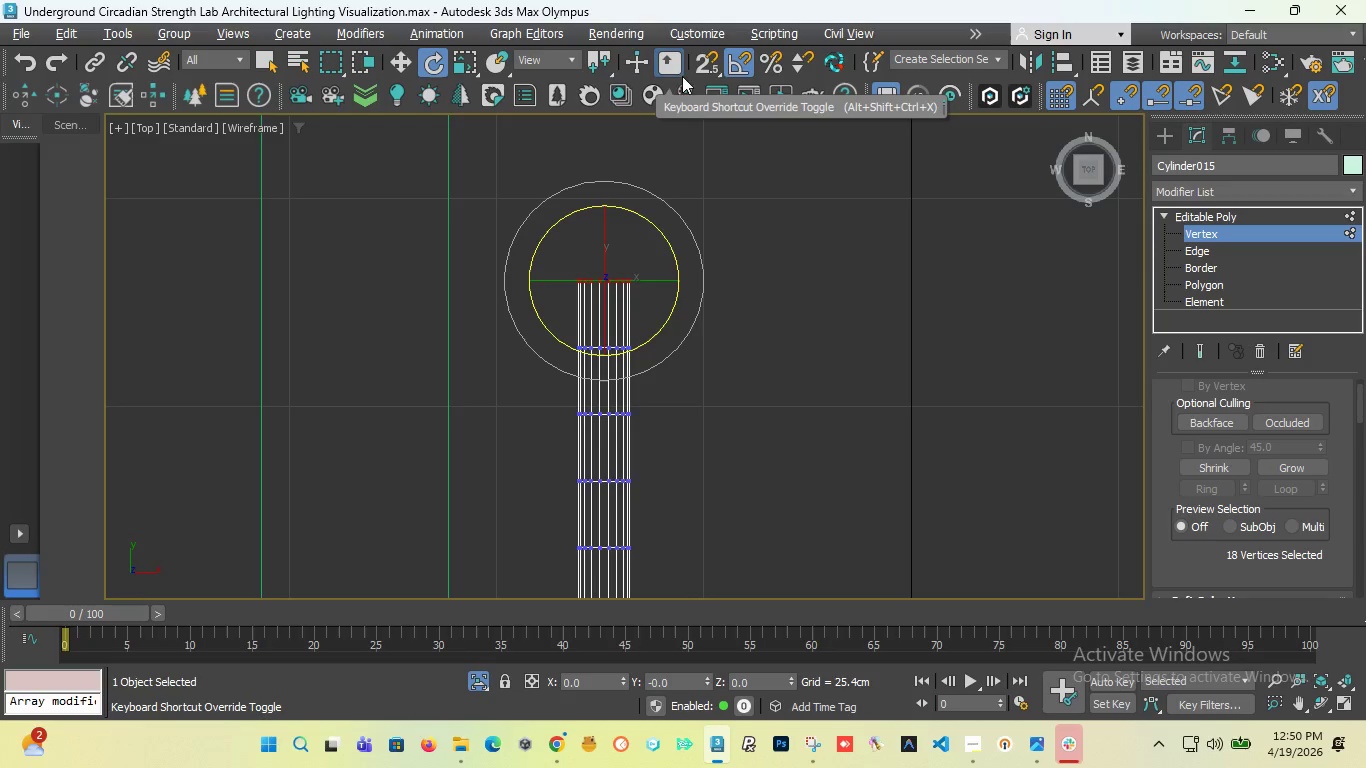 
left_click([747, 70])
 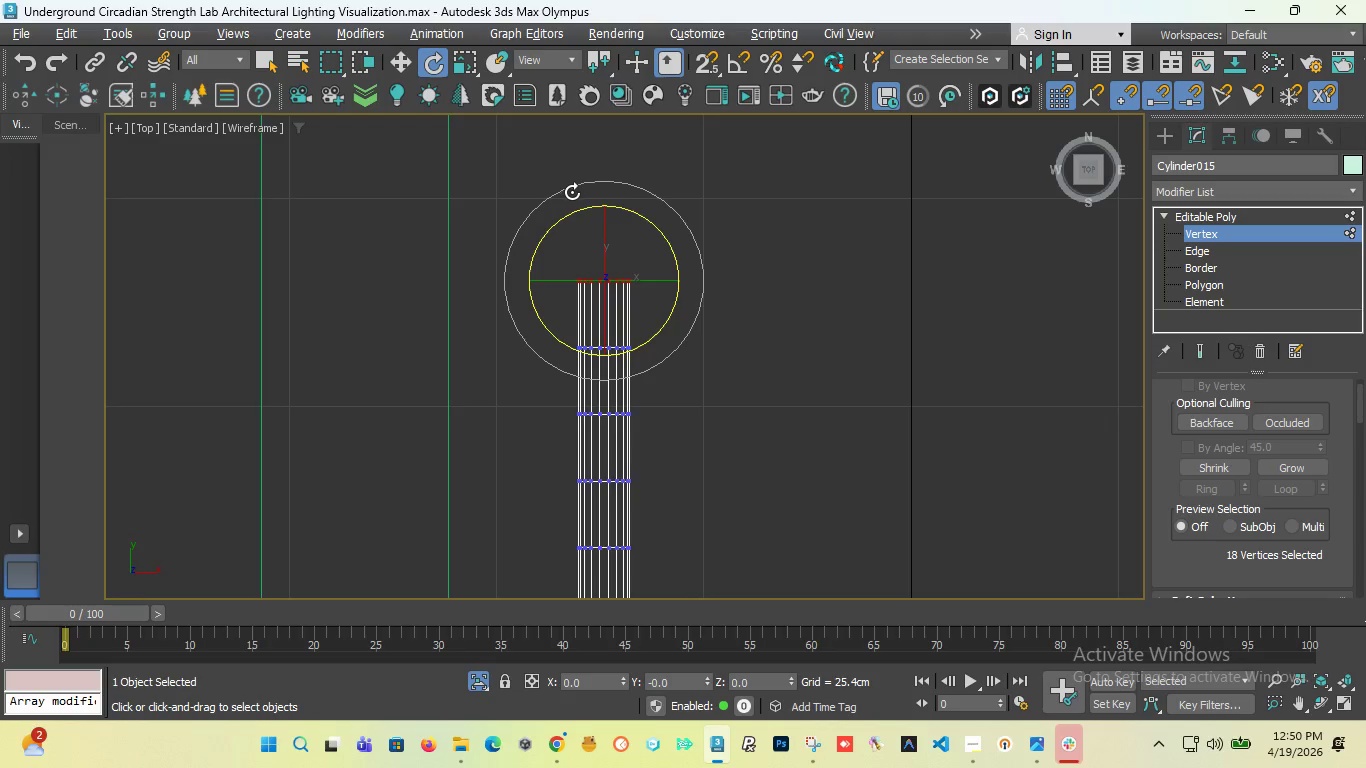 
left_click_drag(start_coordinate=[572, 192], to_coordinate=[525, 213])
 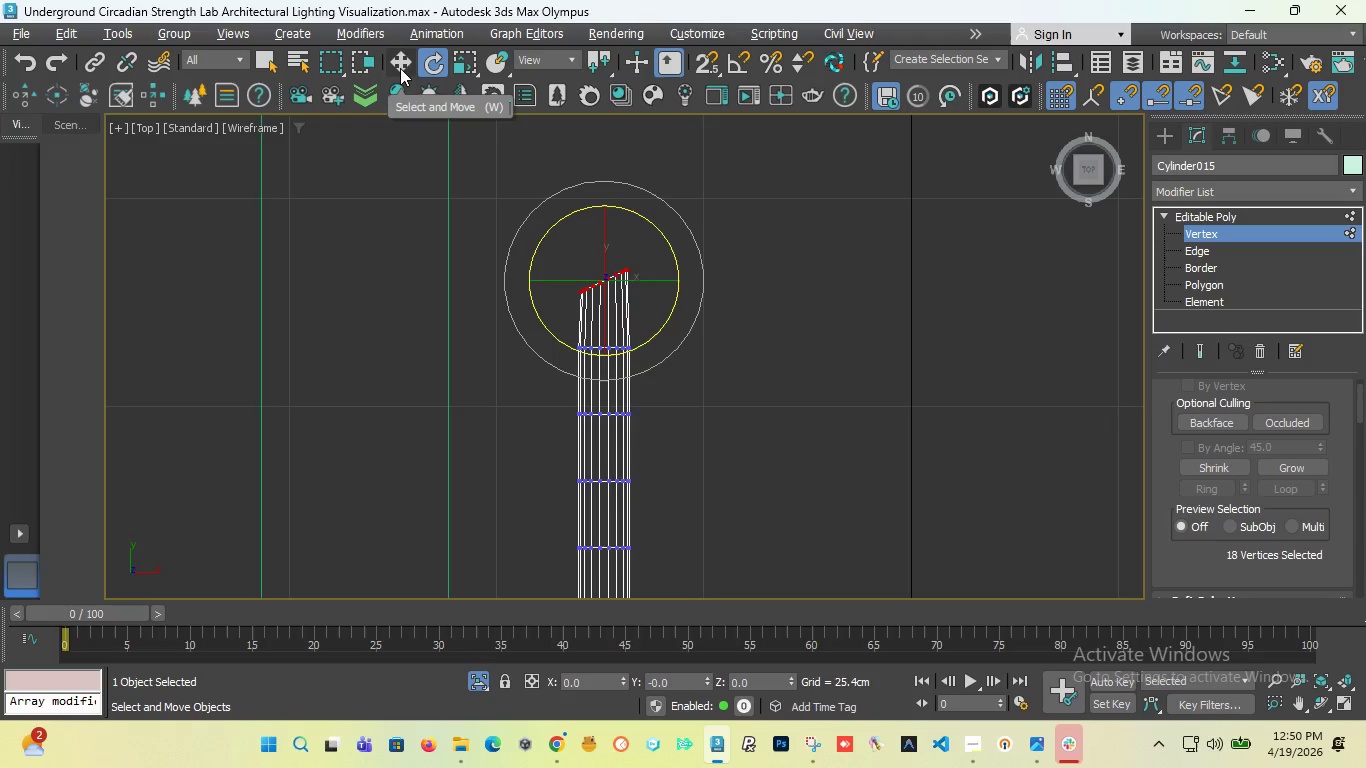 
left_click([402, 68])
 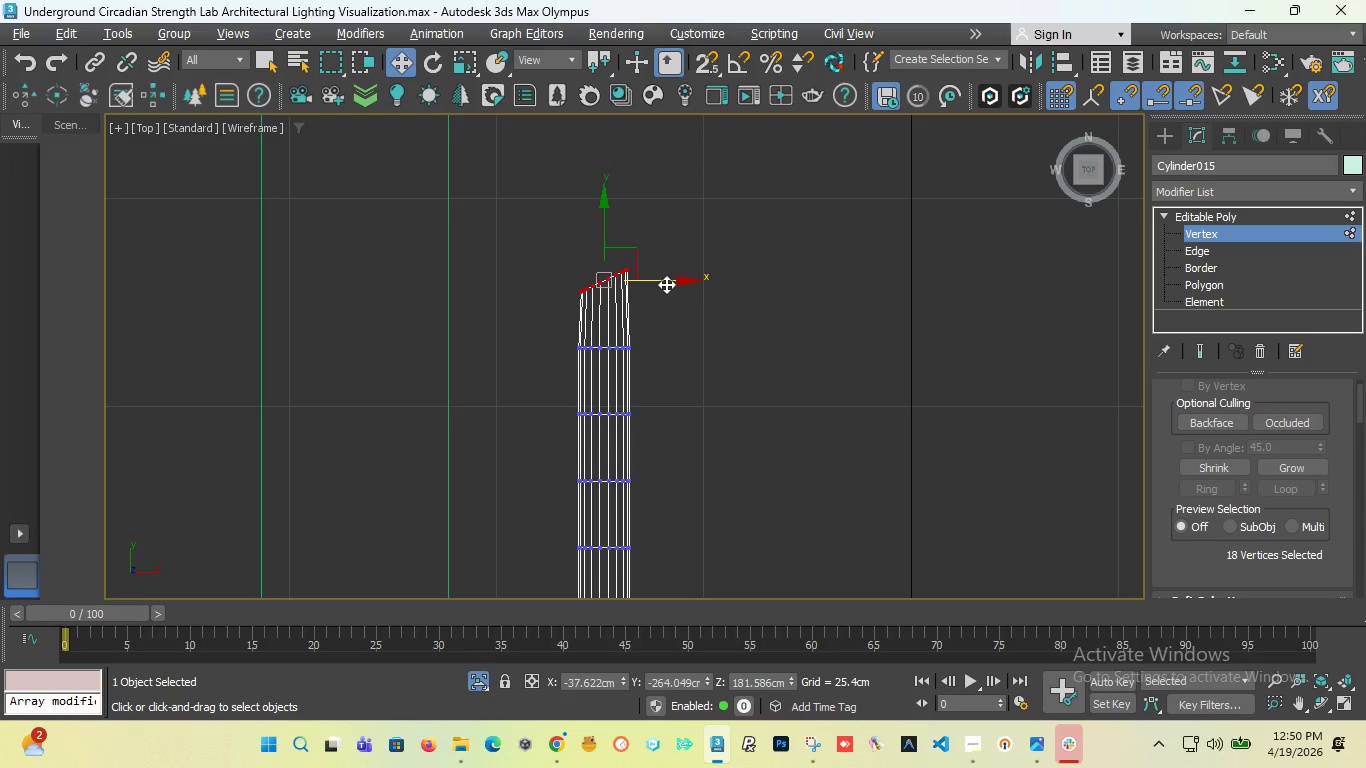 
hold_key(key=ShiftLeft, duration=1.01)
left_click_drag(start_coordinate=[666, 284], to_coordinate=[640, 278])
 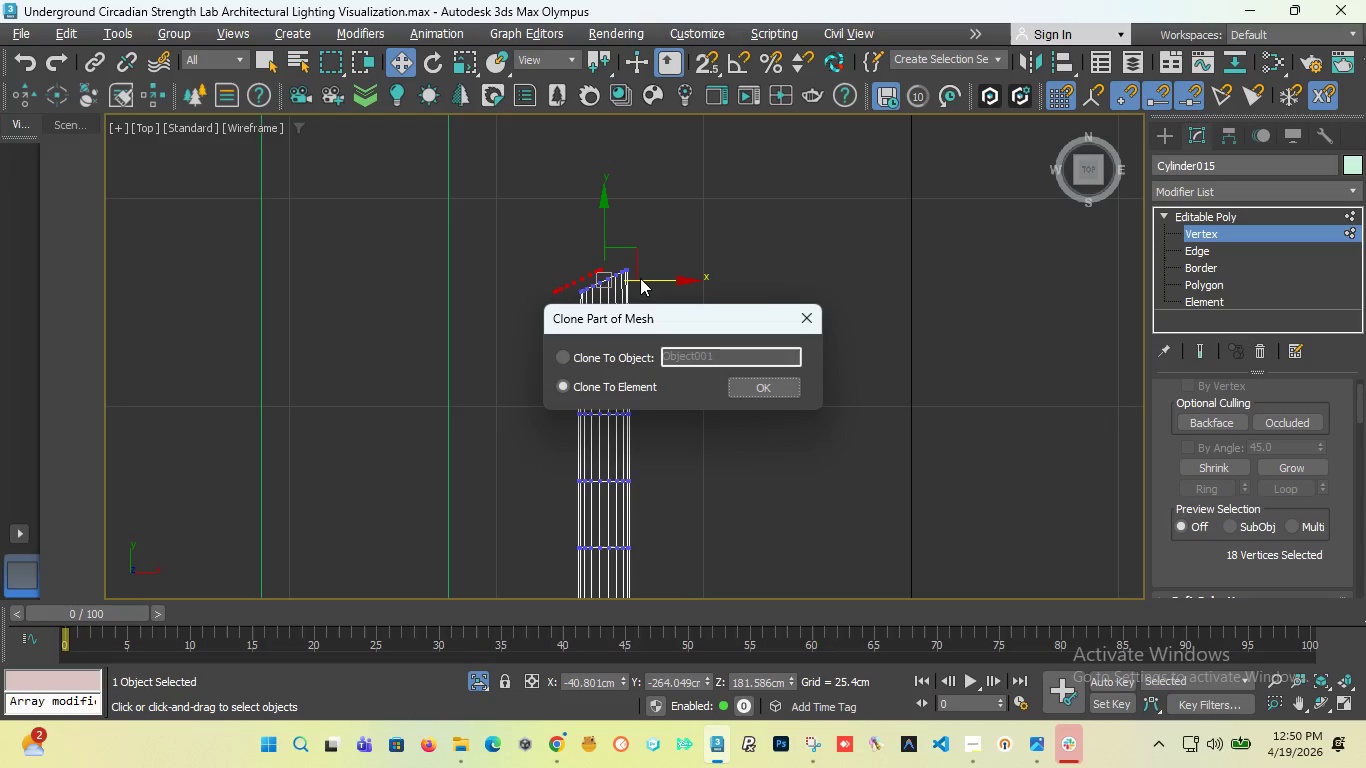 
key(Control+Z)
 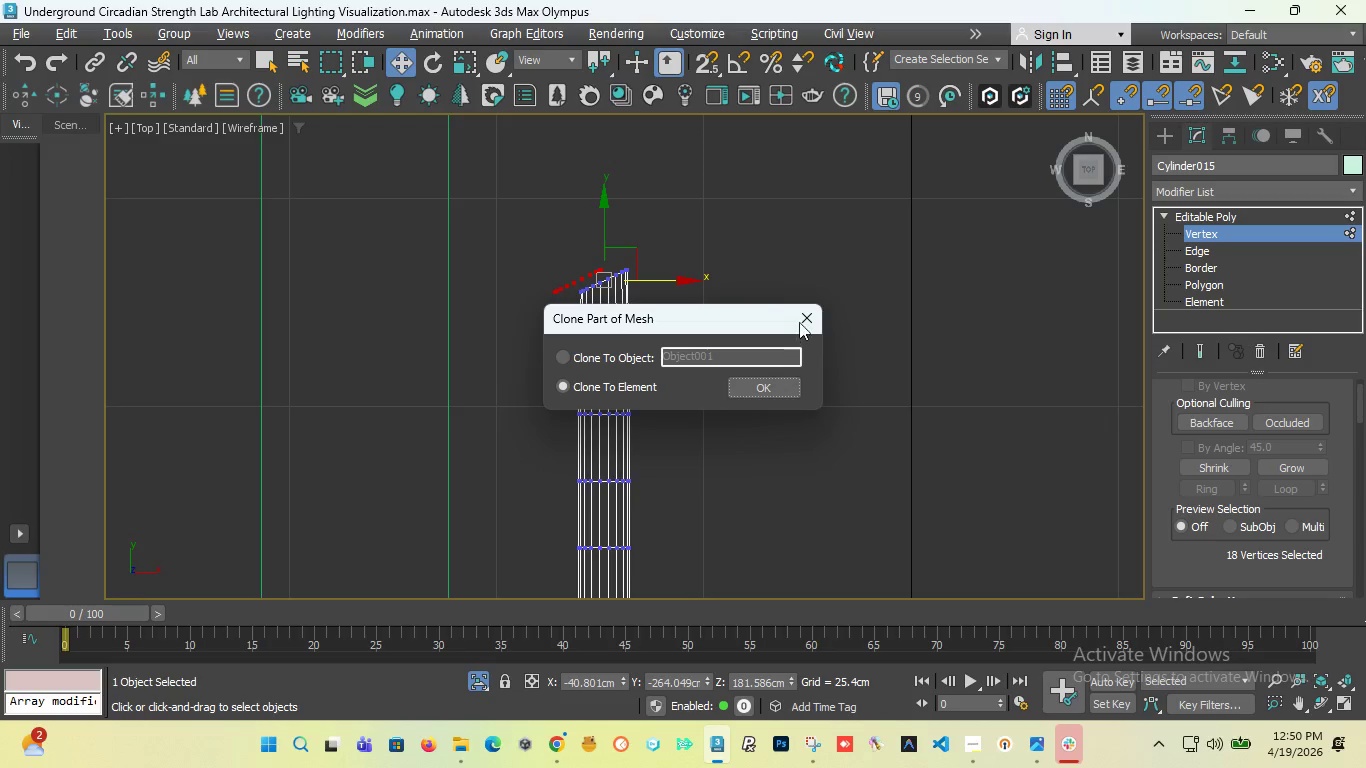 
left_click([799, 317])
 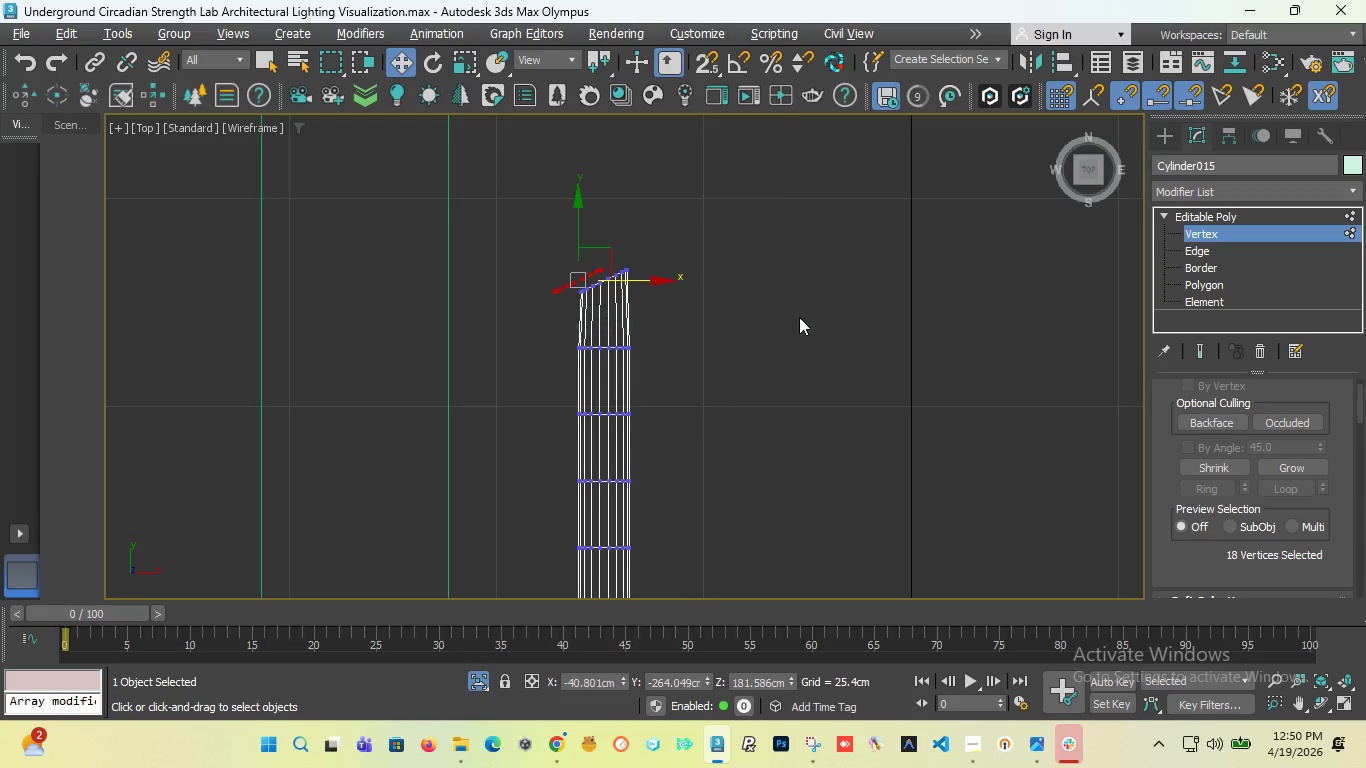 
key(Control+Z)
 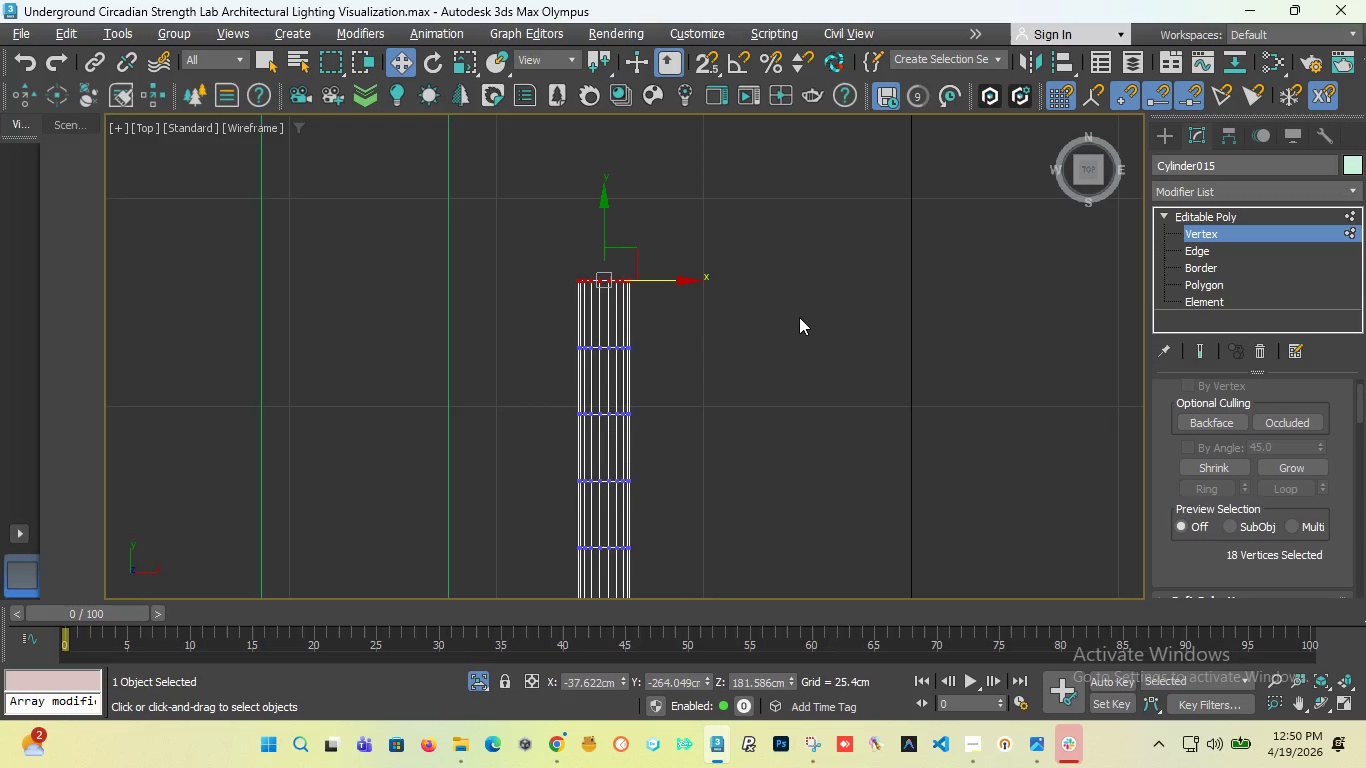 
key(Control+Z)
 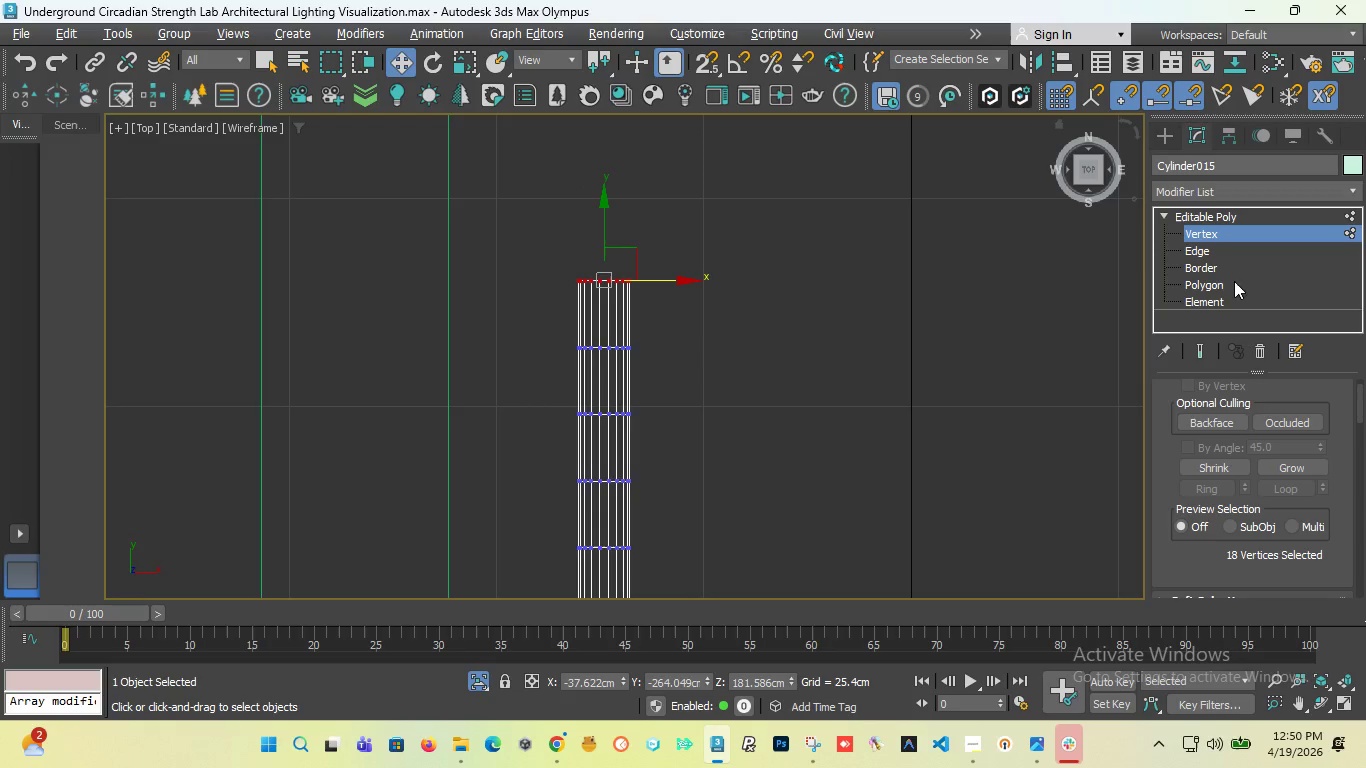 
left_click([1220, 286])
 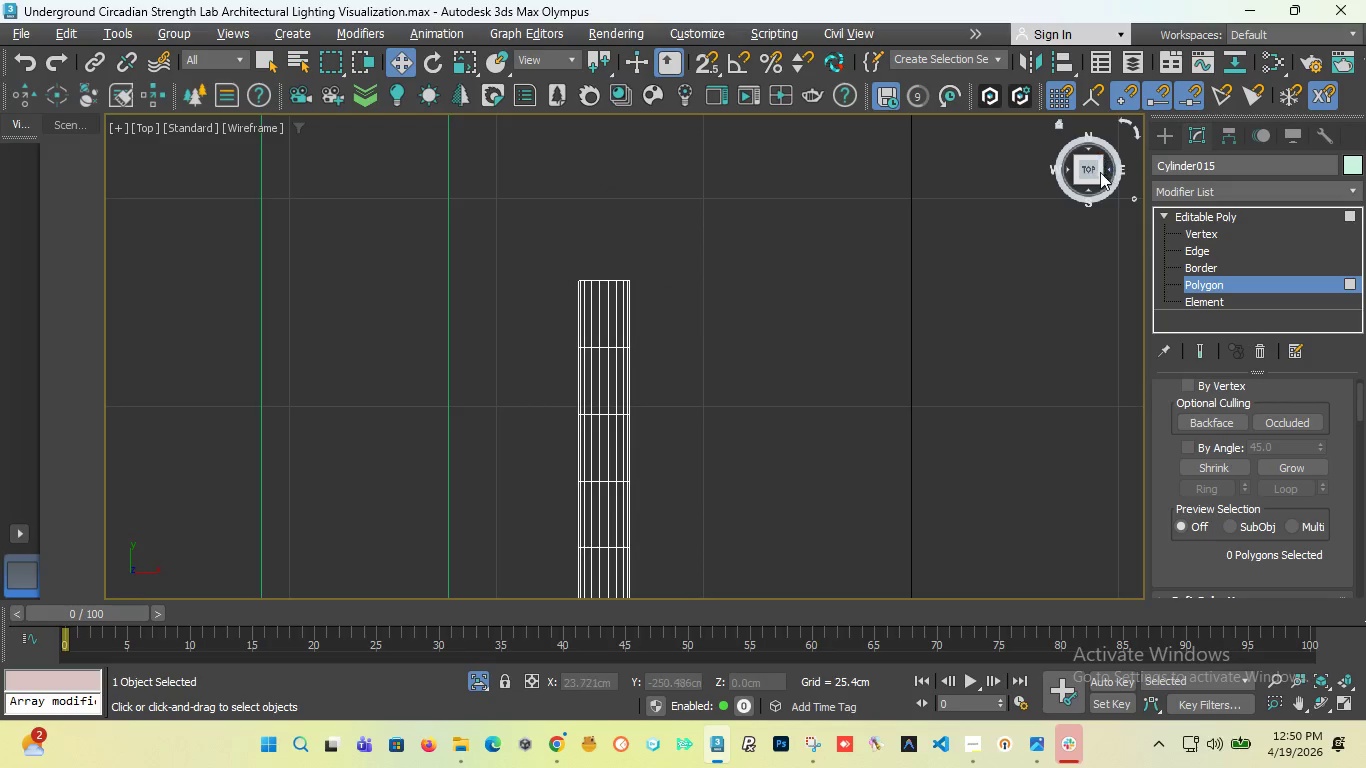 
left_click_drag(start_coordinate=[1094, 173], to_coordinate=[885, 183])
 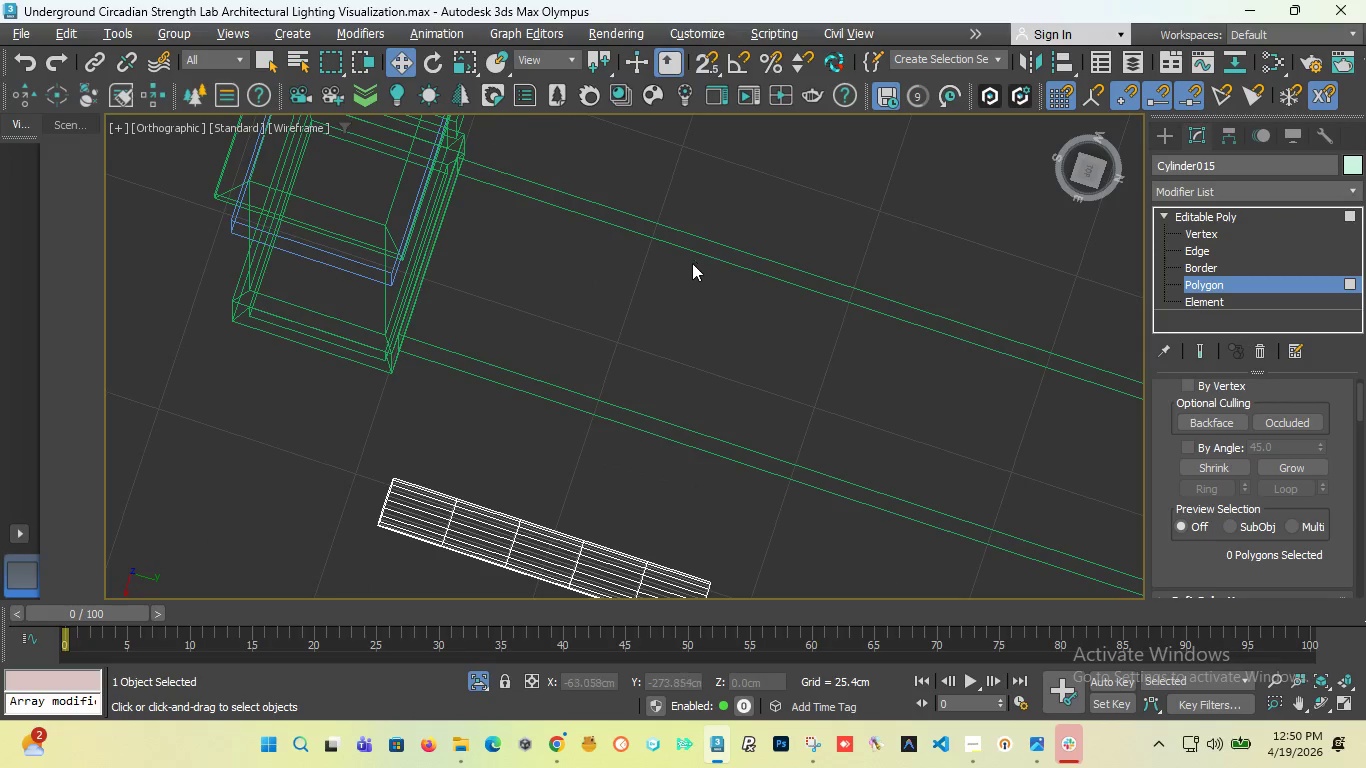 
scroll: coordinate [663, 369], scroll_direction: up, amount: 2.0
 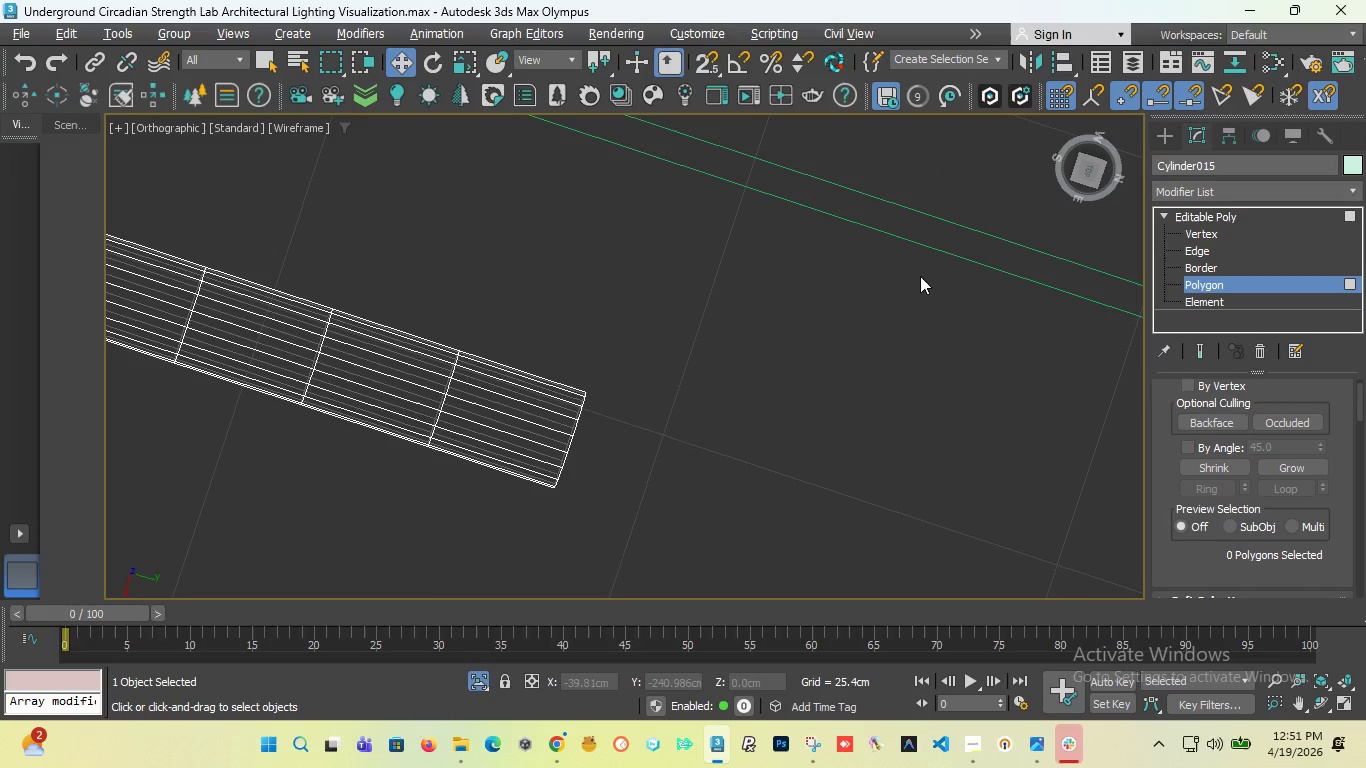 
scroll: coordinate [675, 273], scroll_direction: down, amount: 4.0
 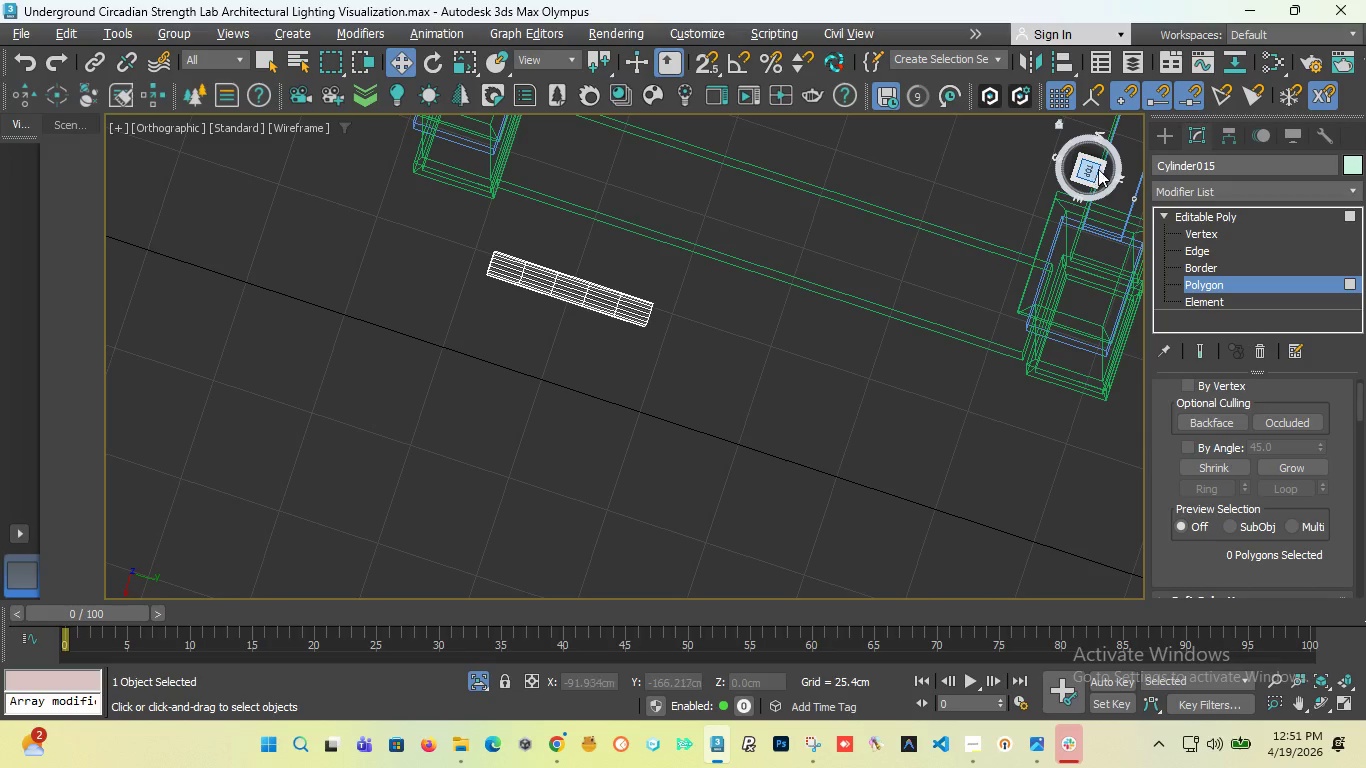 
left_click_drag(start_coordinate=[1084, 170], to_coordinate=[131, 153])
 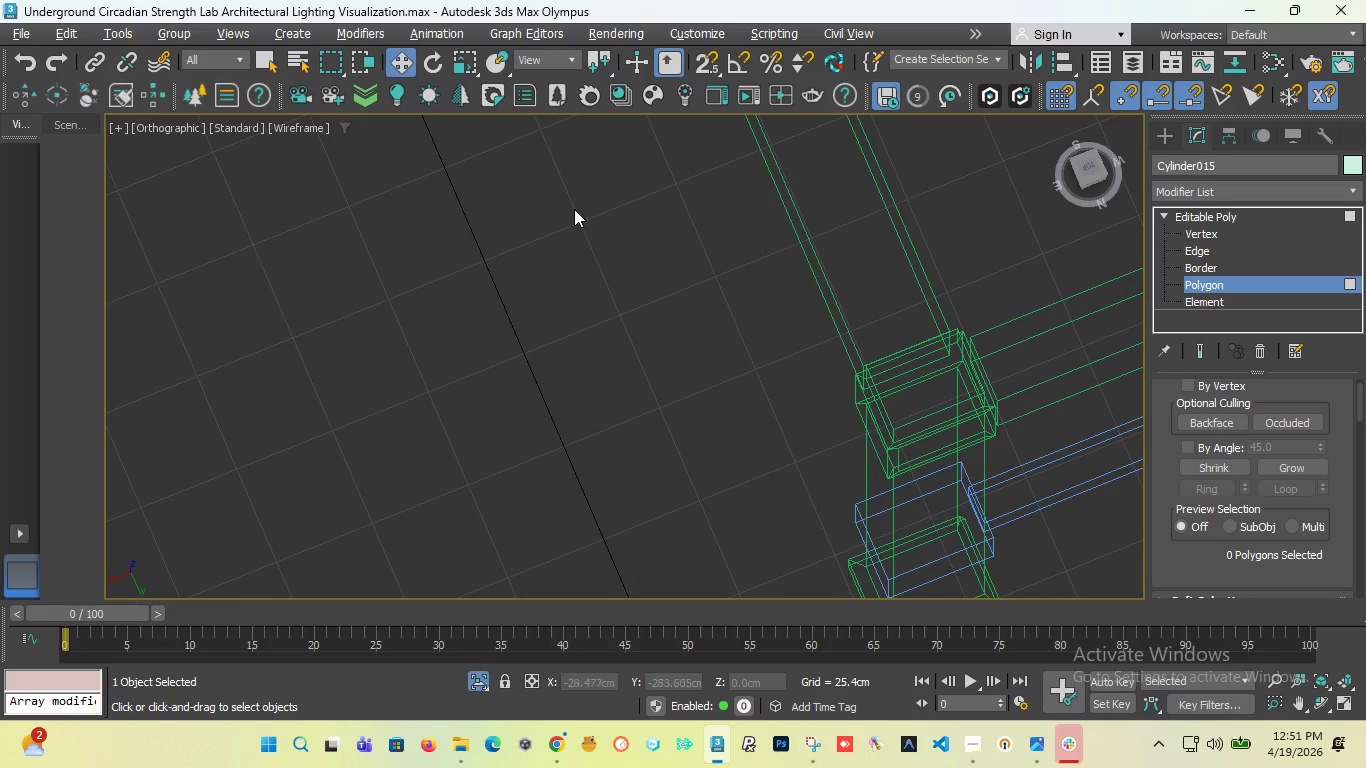 
scroll: coordinate [482, 217], scroll_direction: up, amount: 3.0
 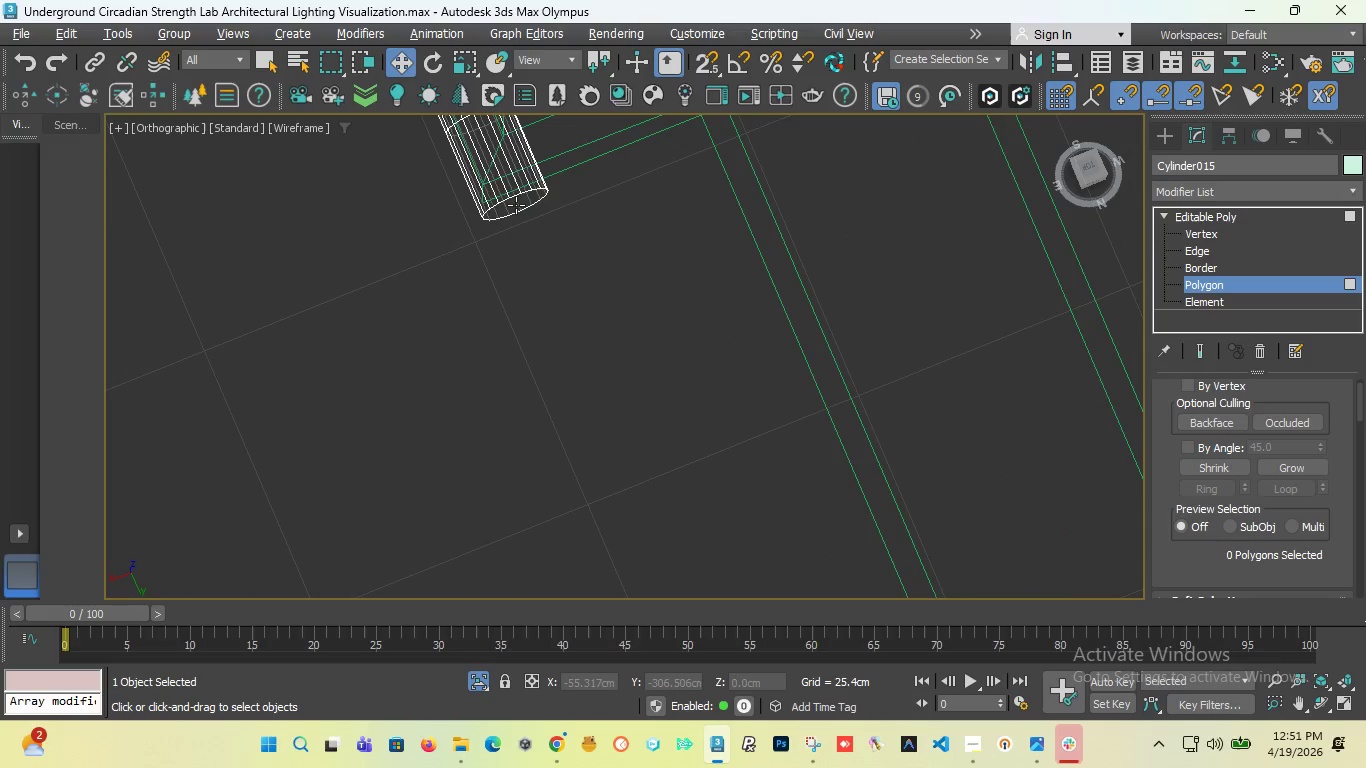 
left_click([516, 205])
 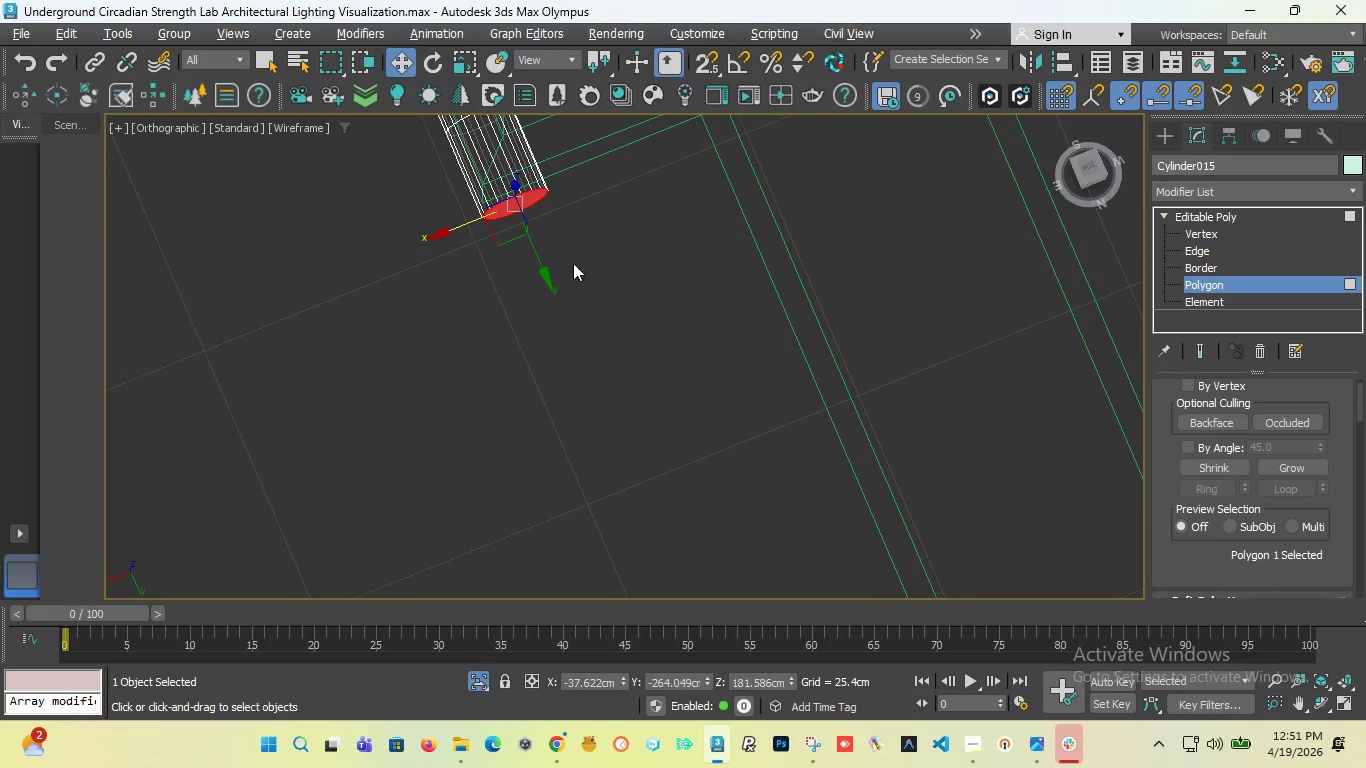 
scroll: coordinate [555, 274], scroll_direction: down, amount: 3.0
 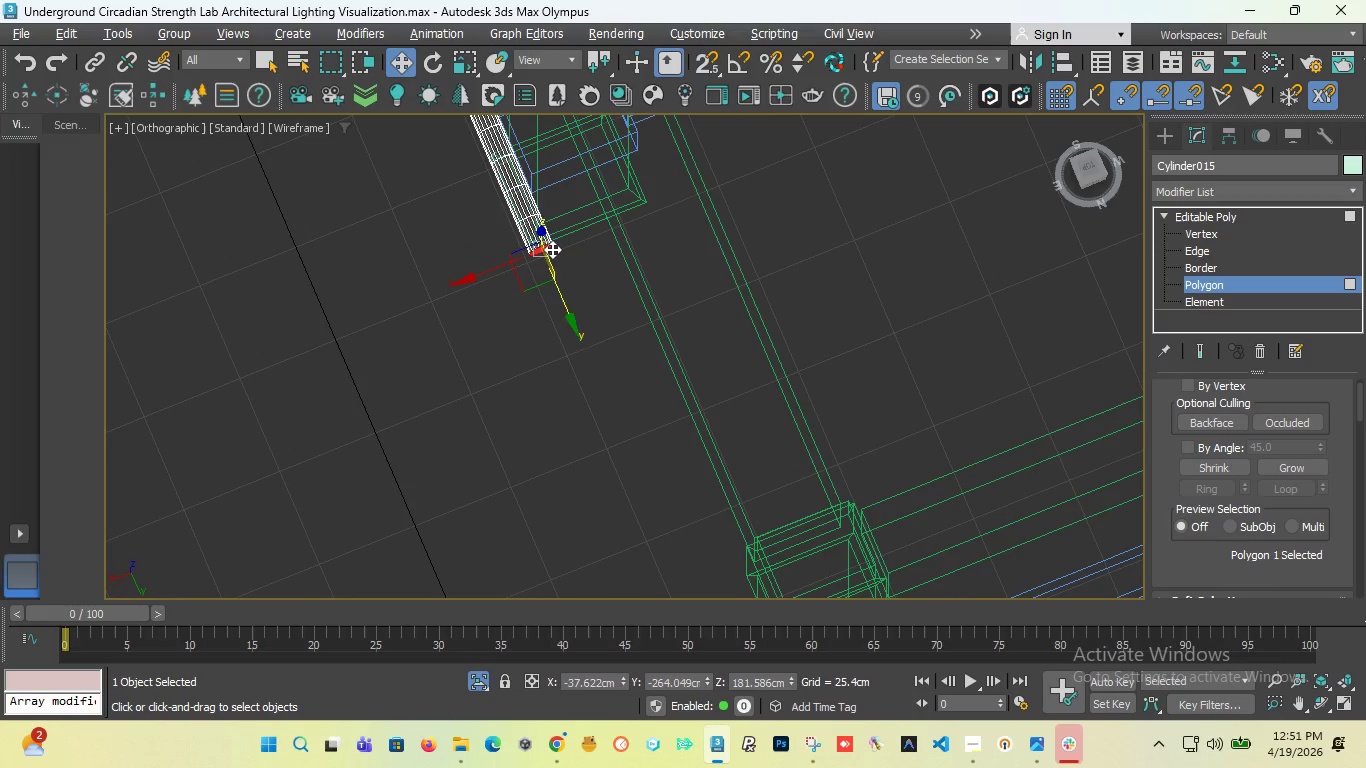 
key(T)
 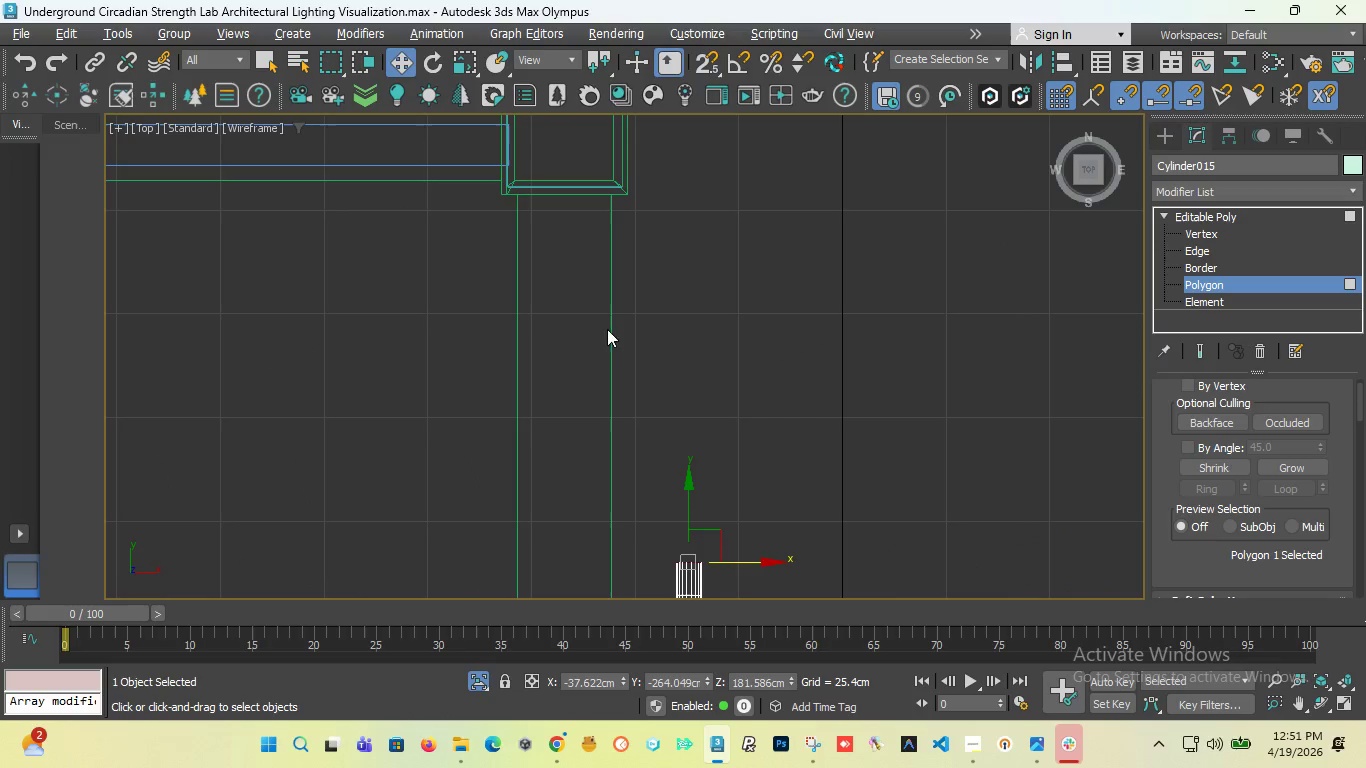 
scroll: coordinate [599, 359], scroll_direction: up, amount: 3.0
 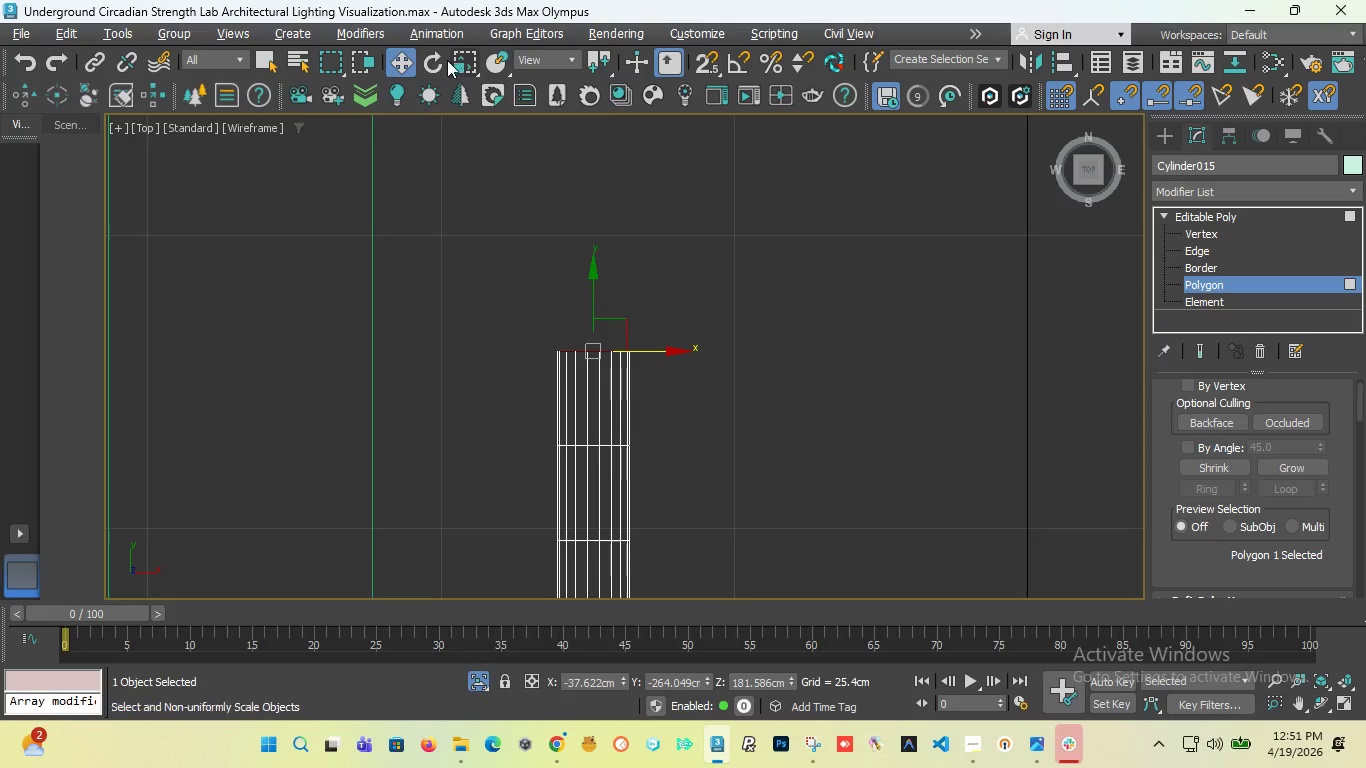 
left_click([438, 63])
 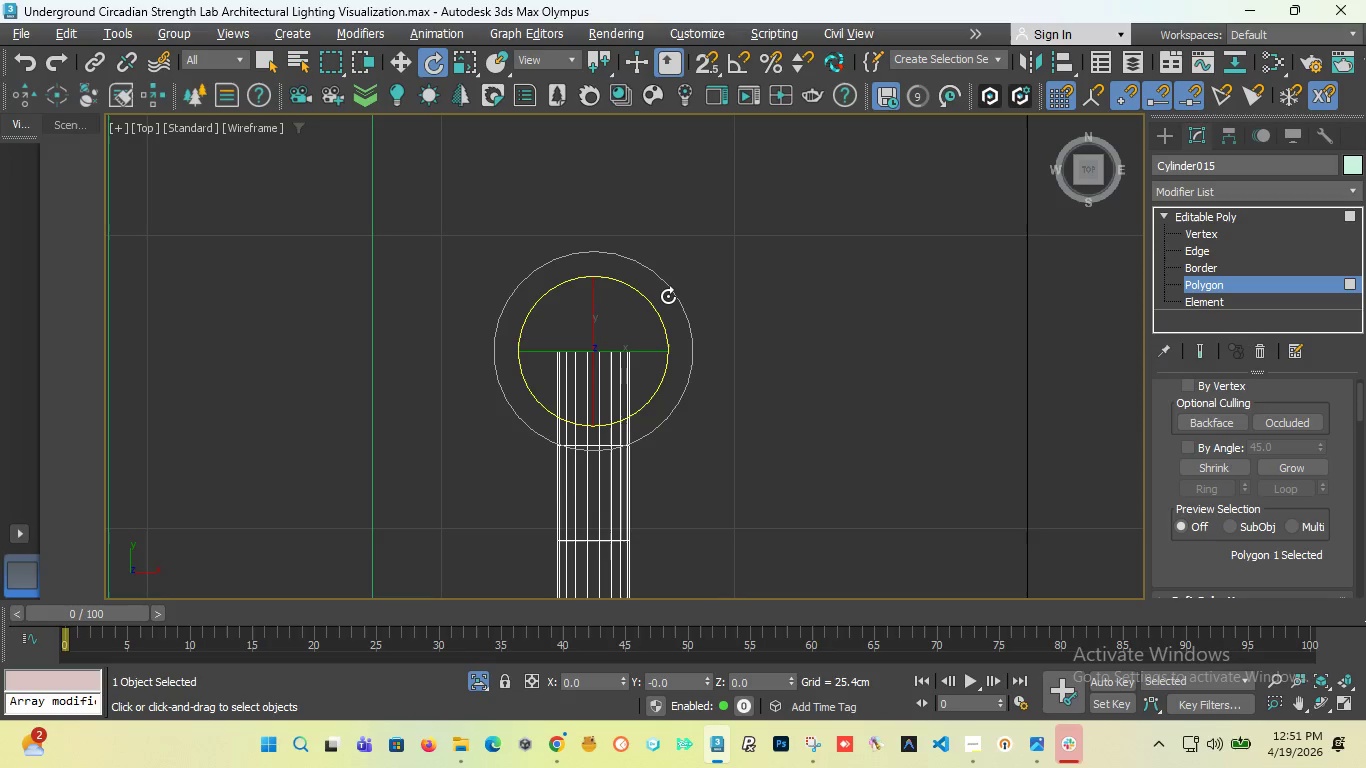 
left_click_drag(start_coordinate=[669, 294], to_coordinate=[618, 282])
 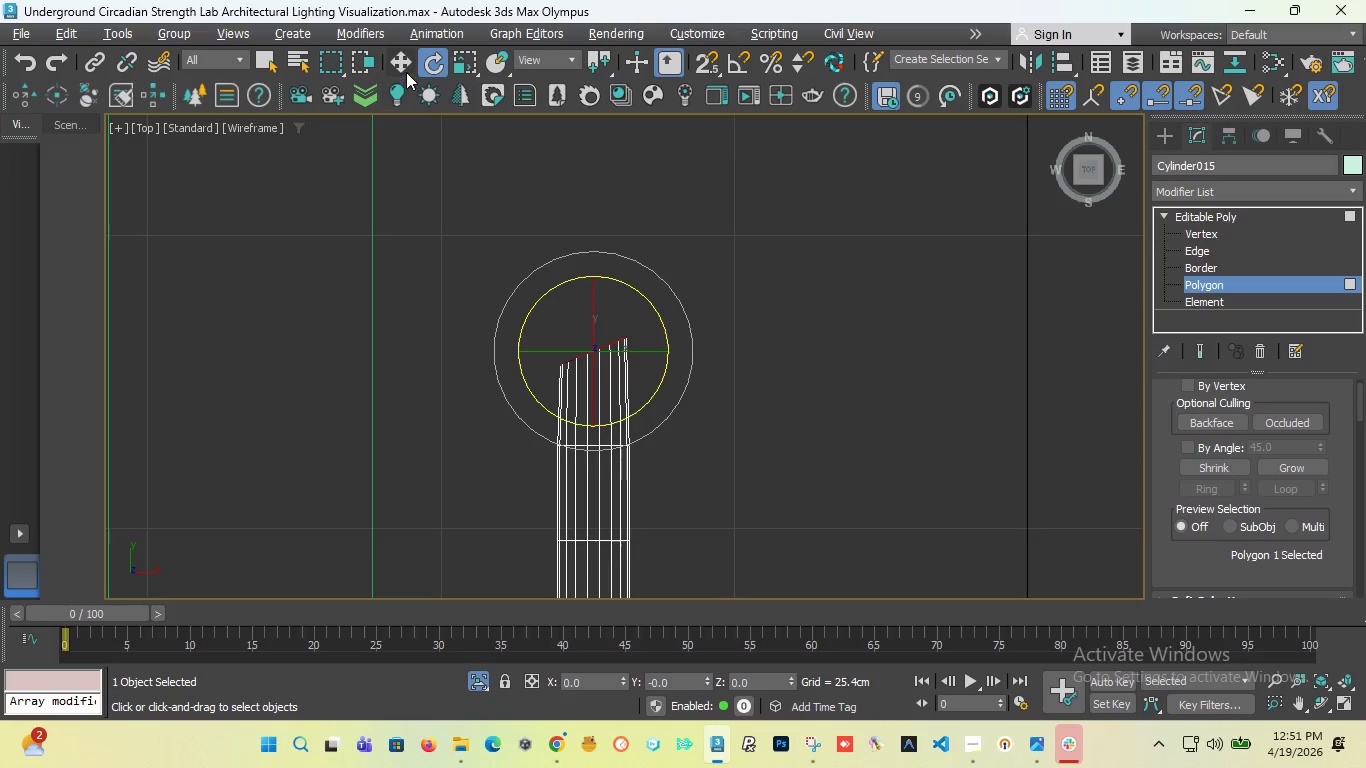 
left_click([406, 72])
 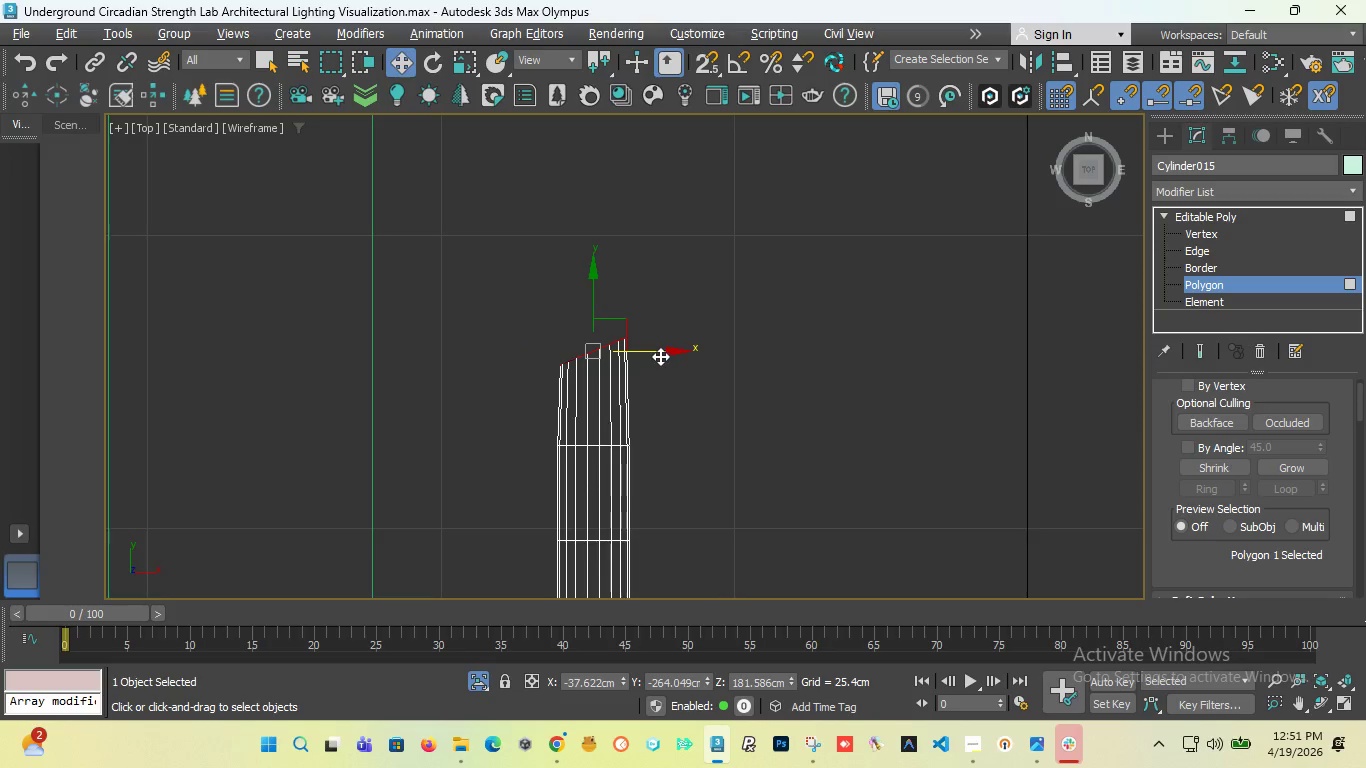 
hold_key(key=ShiftLeft, duration=4.7)
left_click_drag(start_coordinate=[661, 354], to_coordinate=[545, 323])
 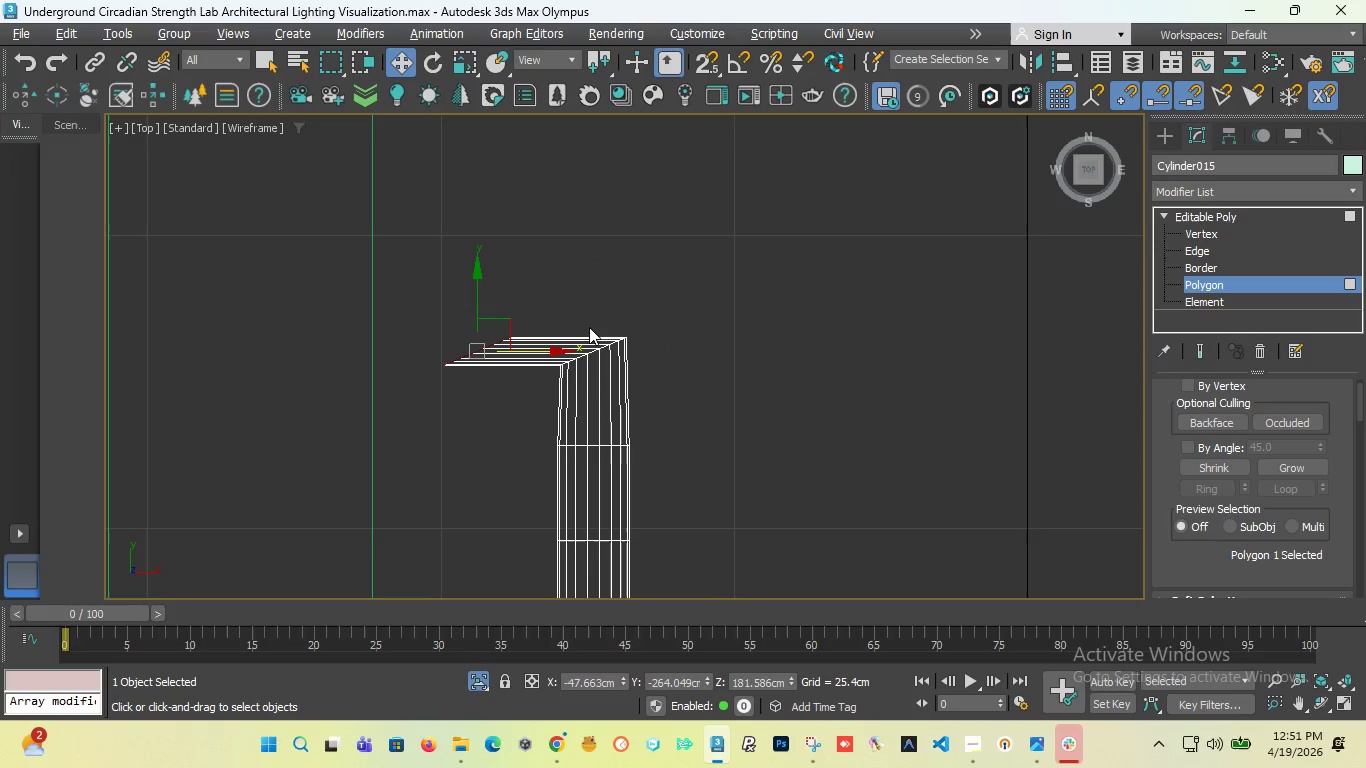 
key(Control+Z)
 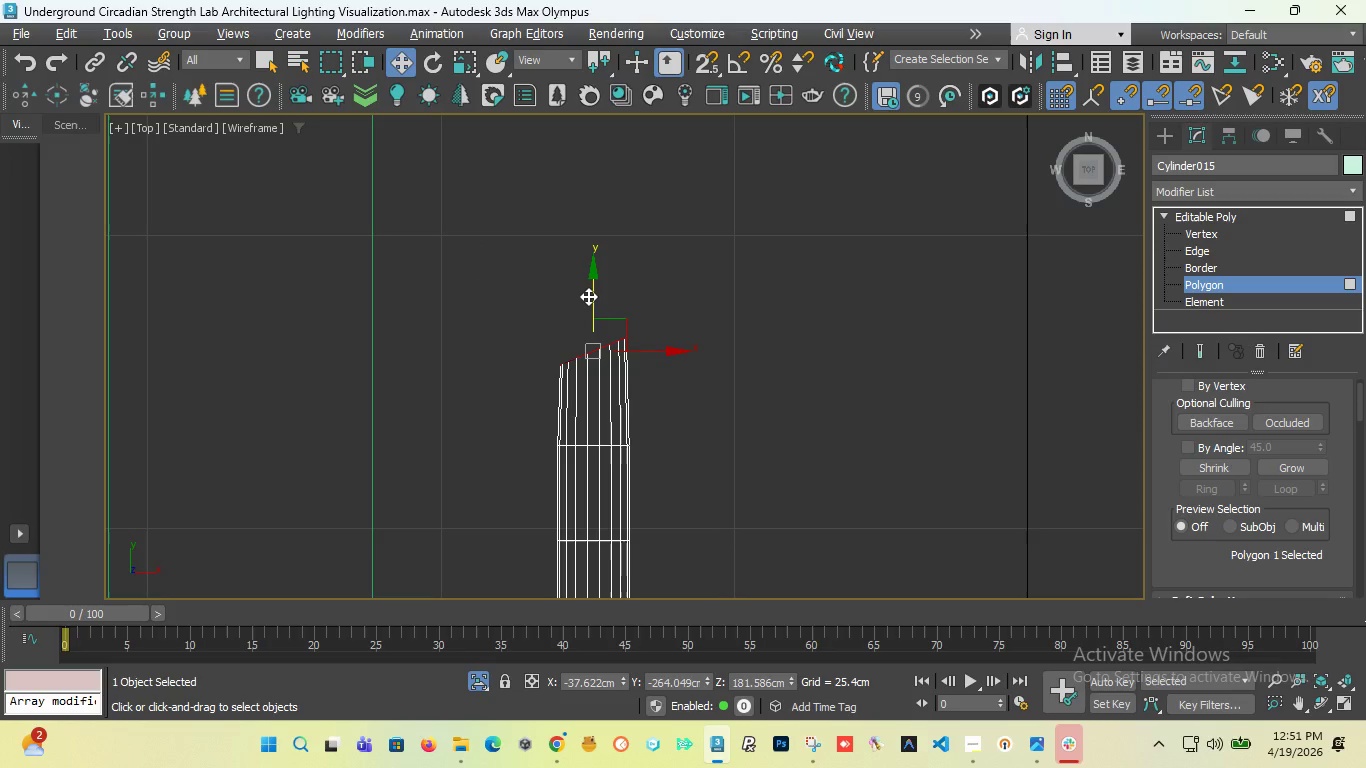 
hold_key(key=ShiftLeft, duration=1.47)
left_click_drag(start_coordinate=[588, 296], to_coordinate=[585, 289])
 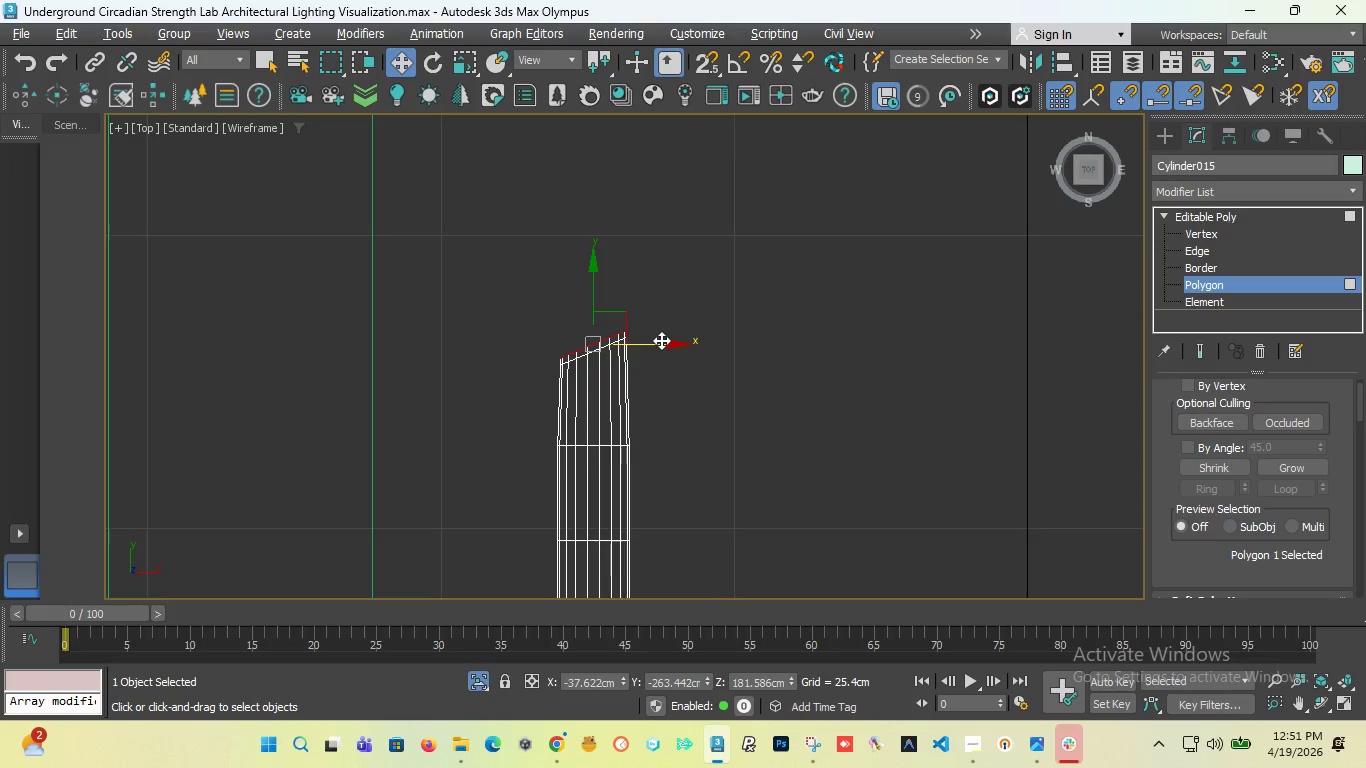 
left_click_drag(start_coordinate=[661, 339], to_coordinate=[645, 327])
 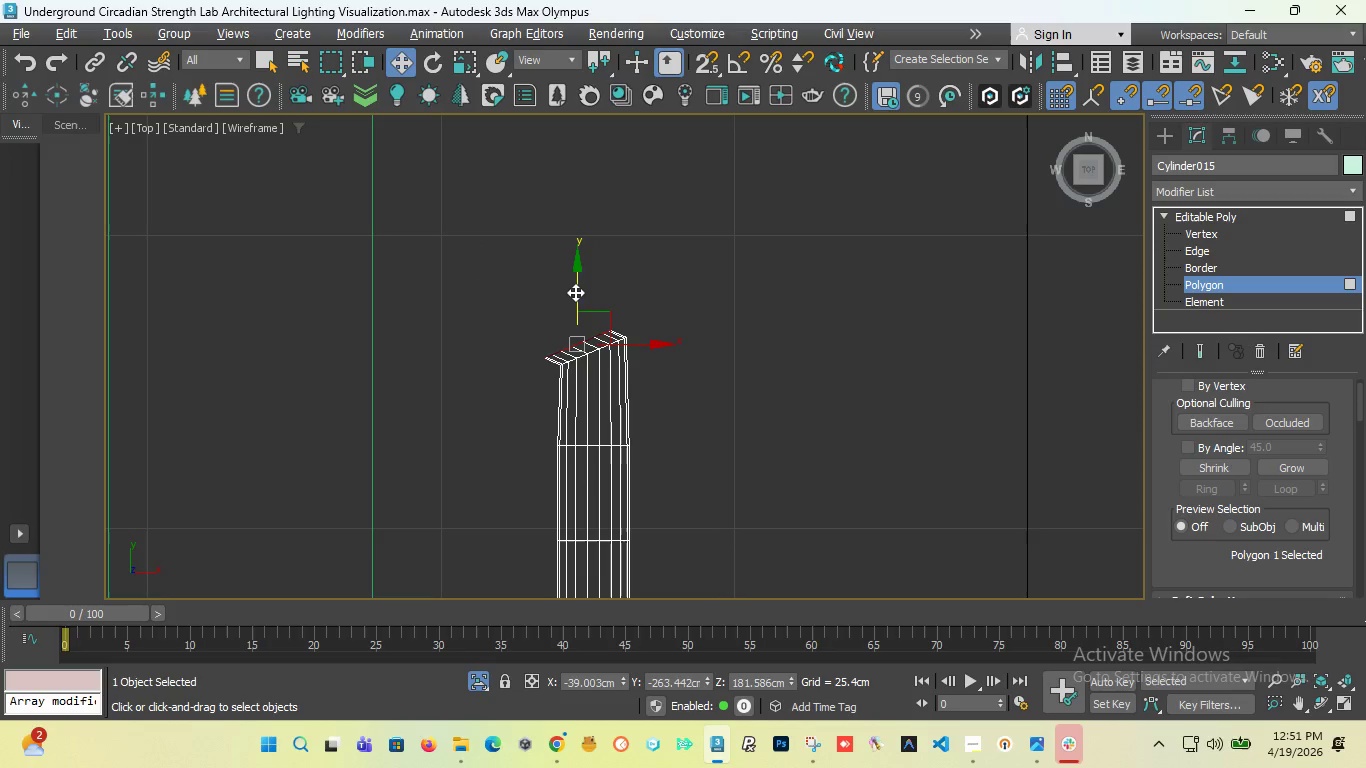 
left_click_drag(start_coordinate=[575, 292], to_coordinate=[559, 271])
 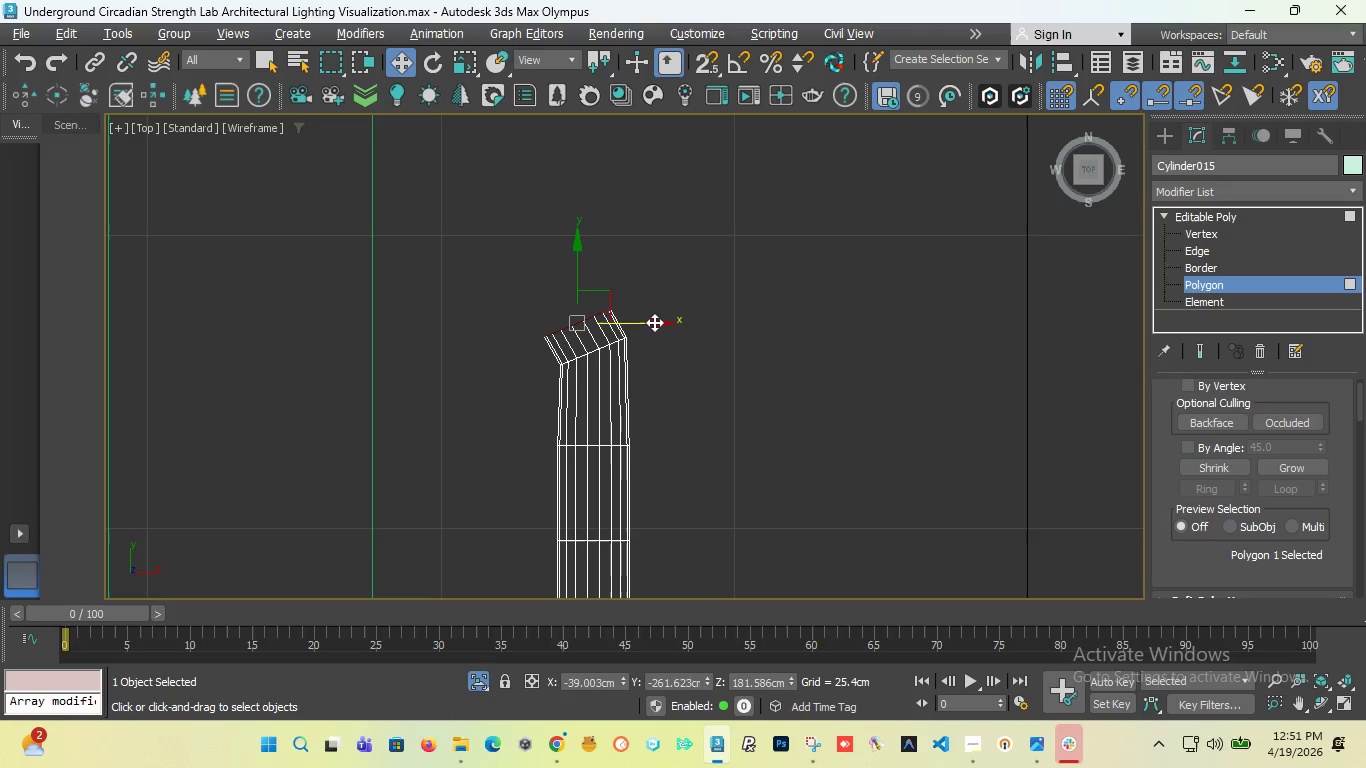 
left_click_drag(start_coordinate=[651, 321], to_coordinate=[622, 295])
 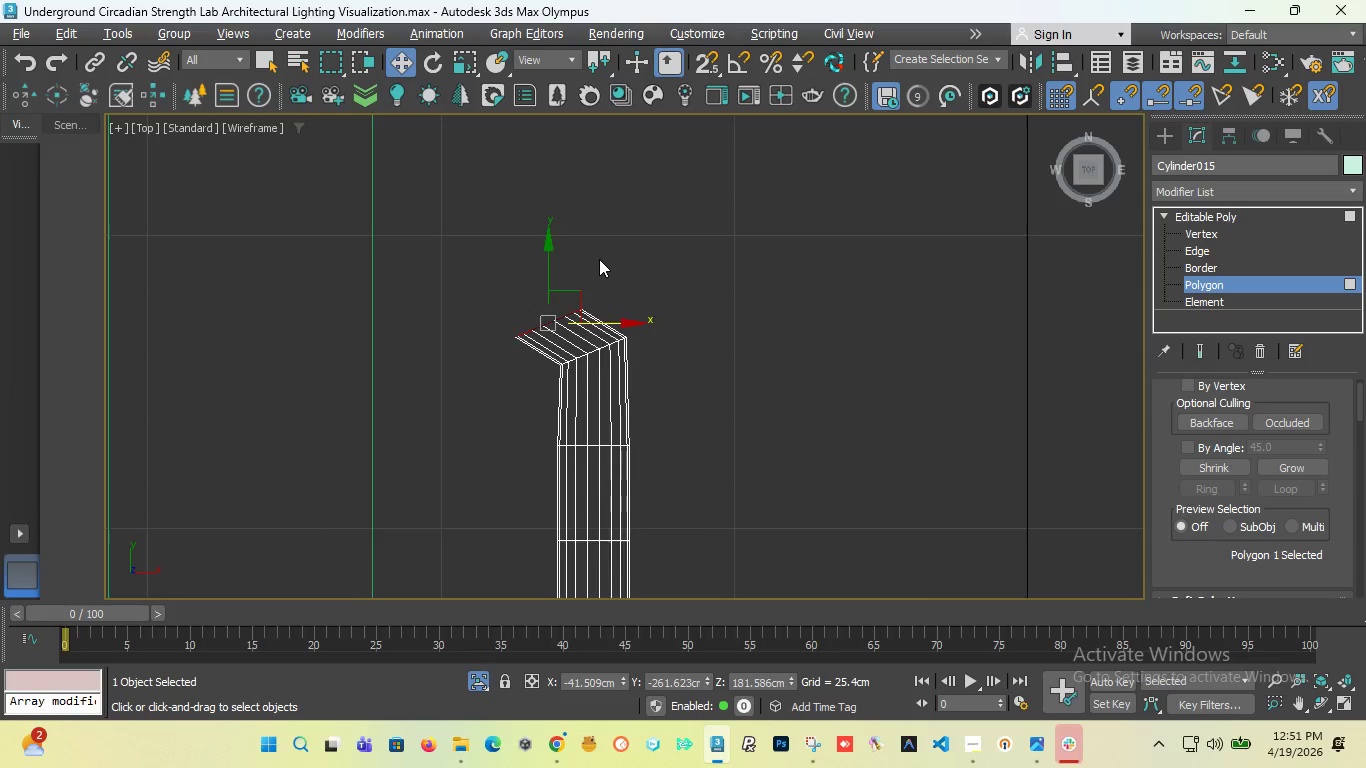 
scroll: coordinate [599, 259], scroll_direction: down, amount: 5.0
 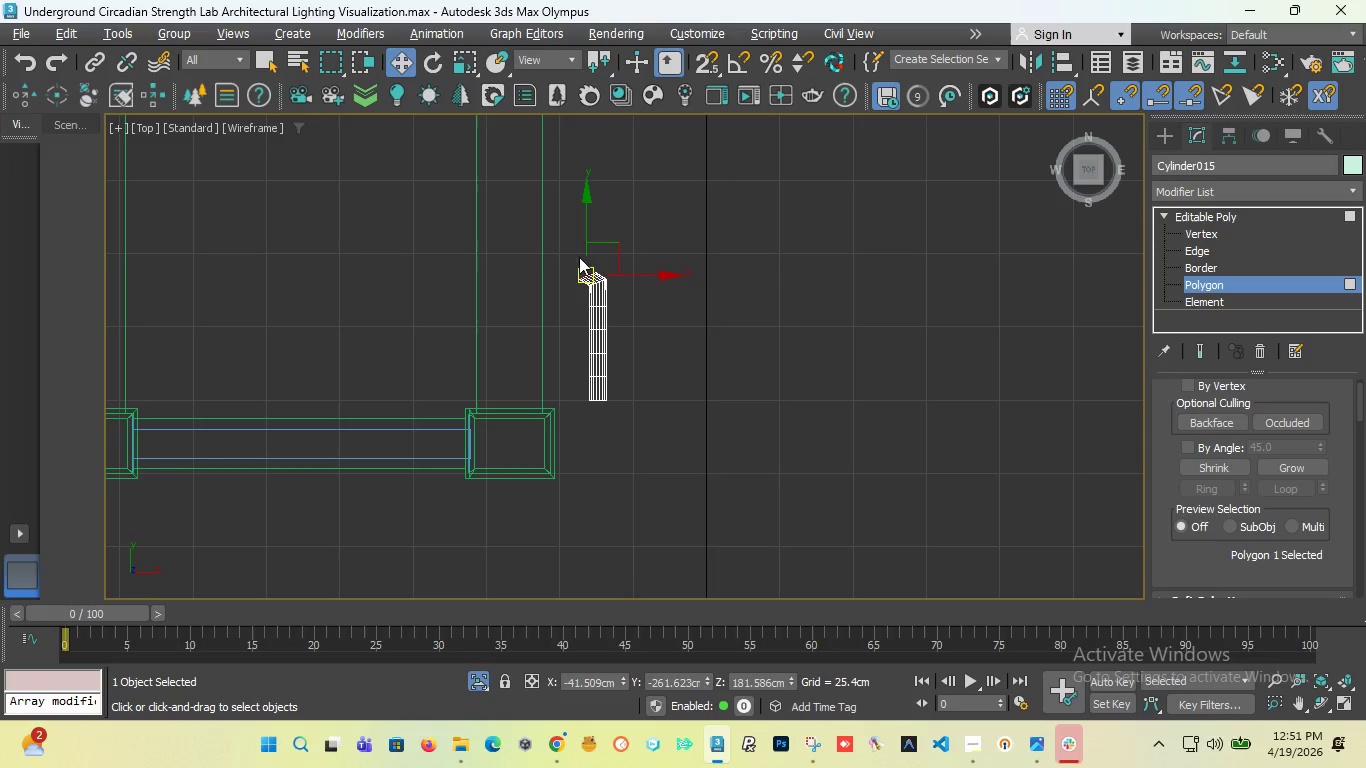 
scroll: coordinate [609, 300], scroll_direction: up, amount: 4.0
 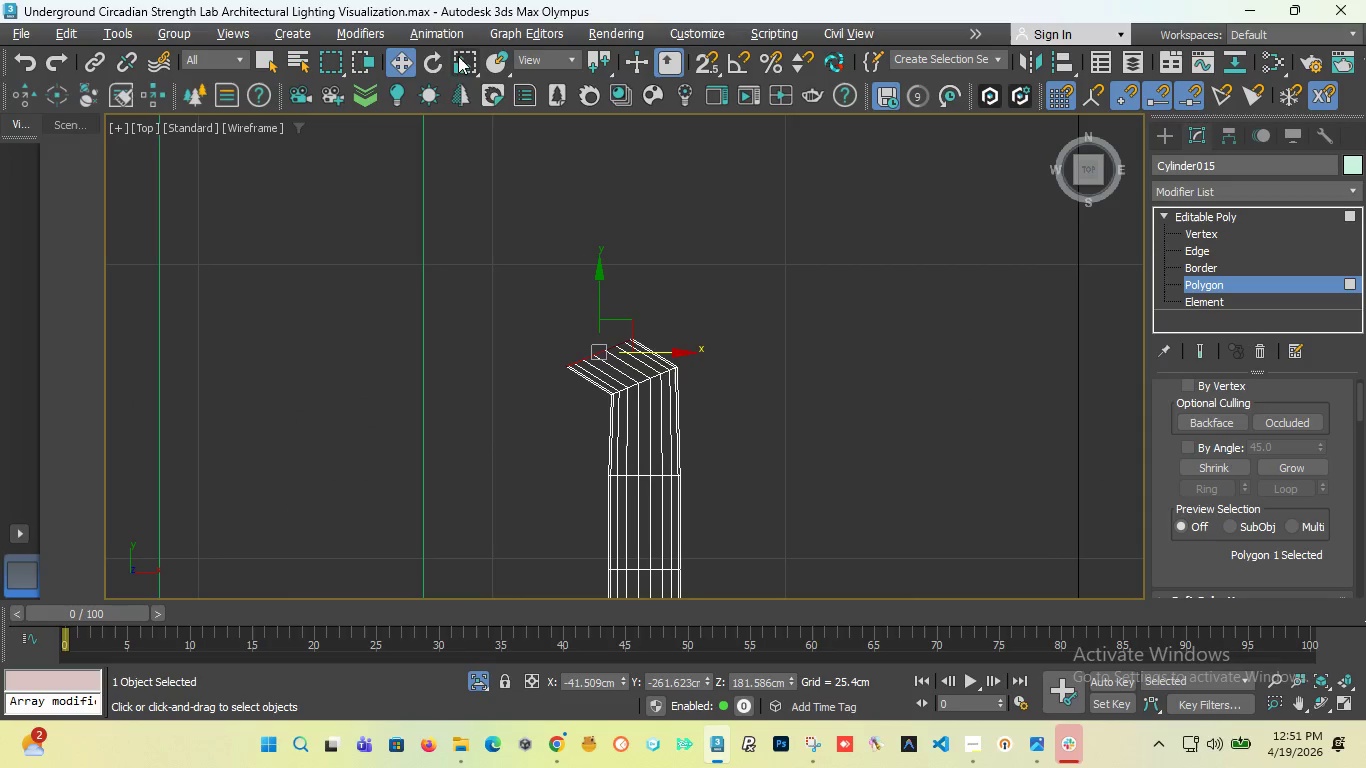 
left_click([438, 59])
 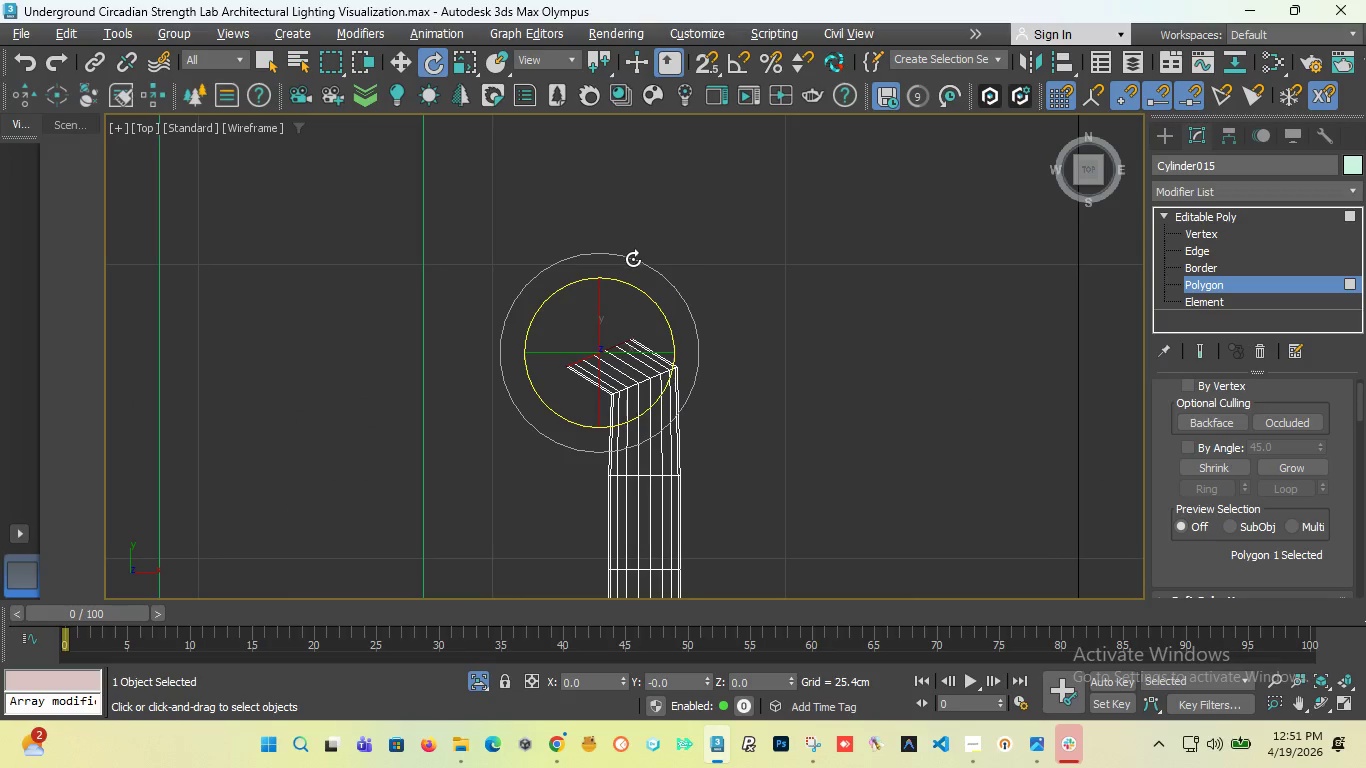 
left_click_drag(start_coordinate=[631, 260], to_coordinate=[595, 236])
 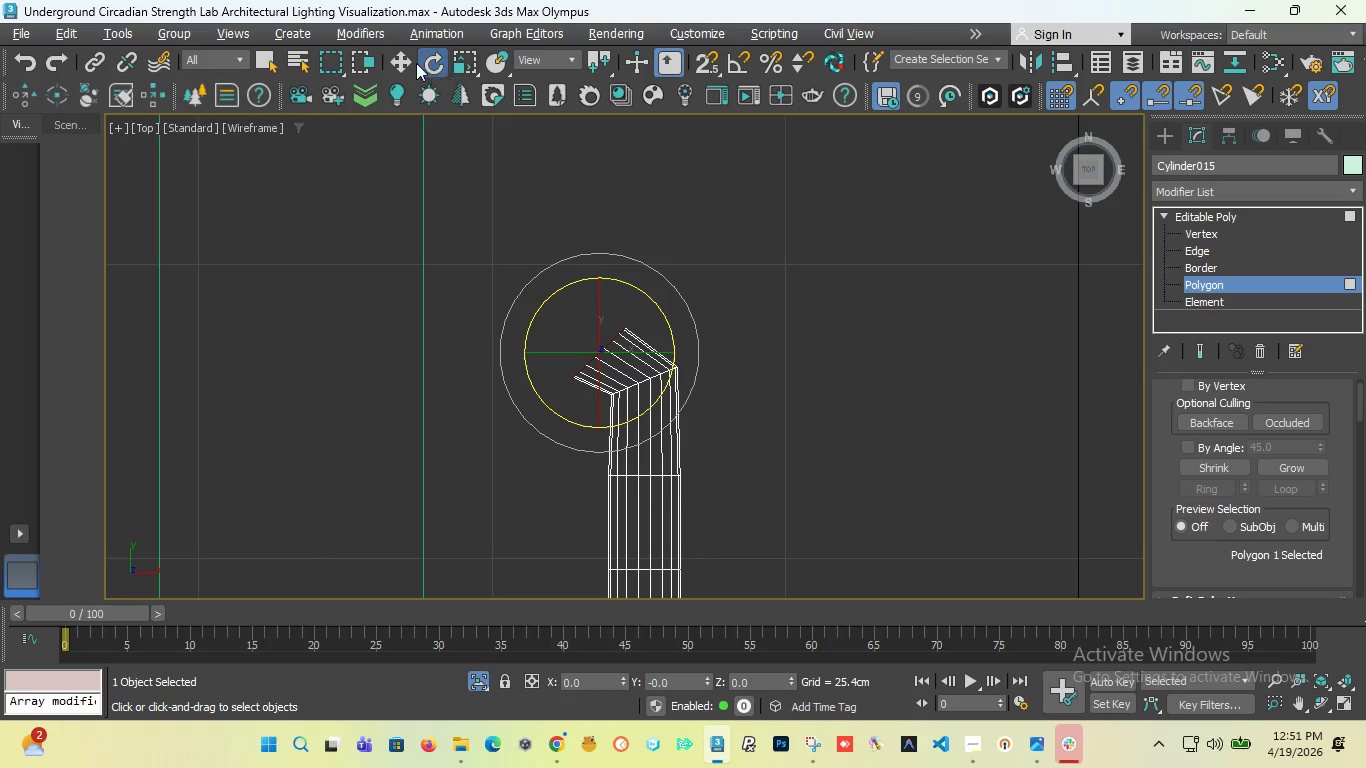 
left_click([401, 62])
 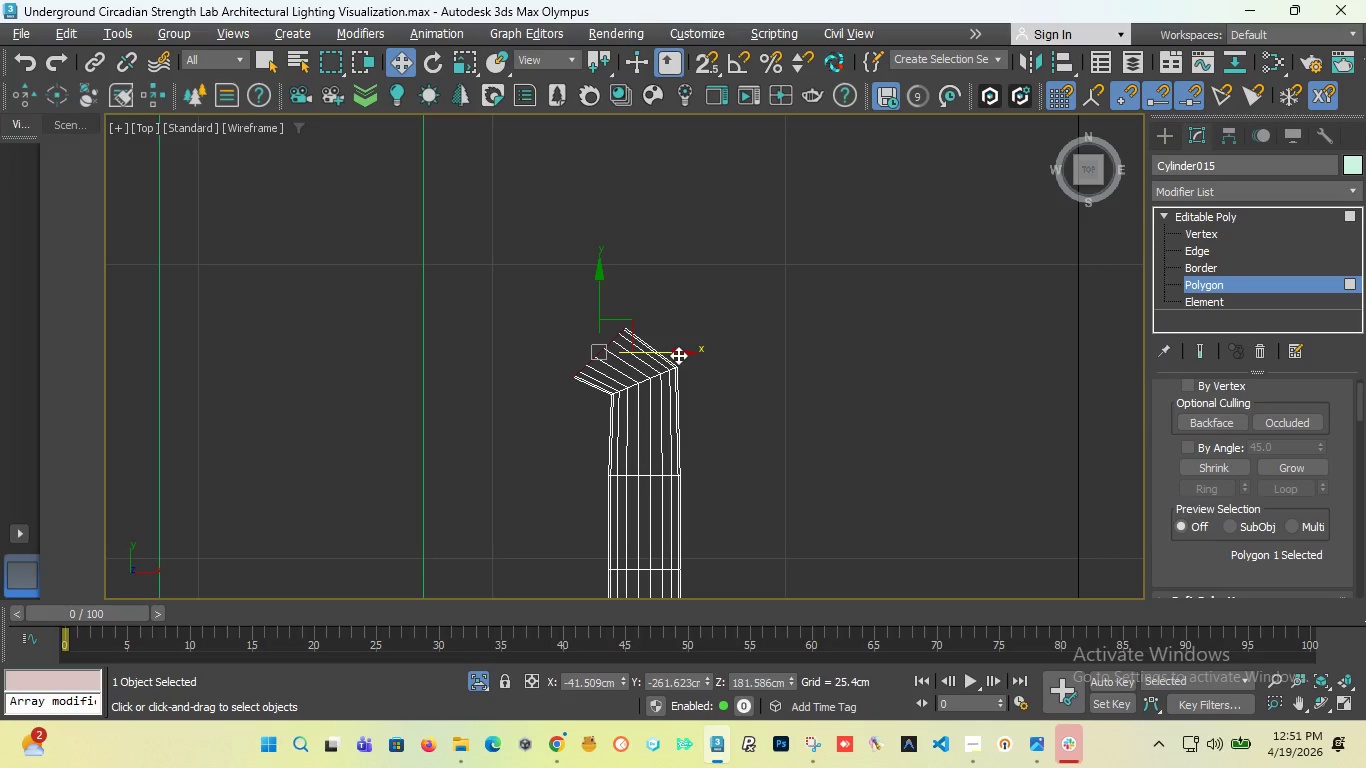 
hold_key(key=ShiftLeft, duration=3.12)
left_click_drag(start_coordinate=[678, 351], to_coordinate=[628, 354])
 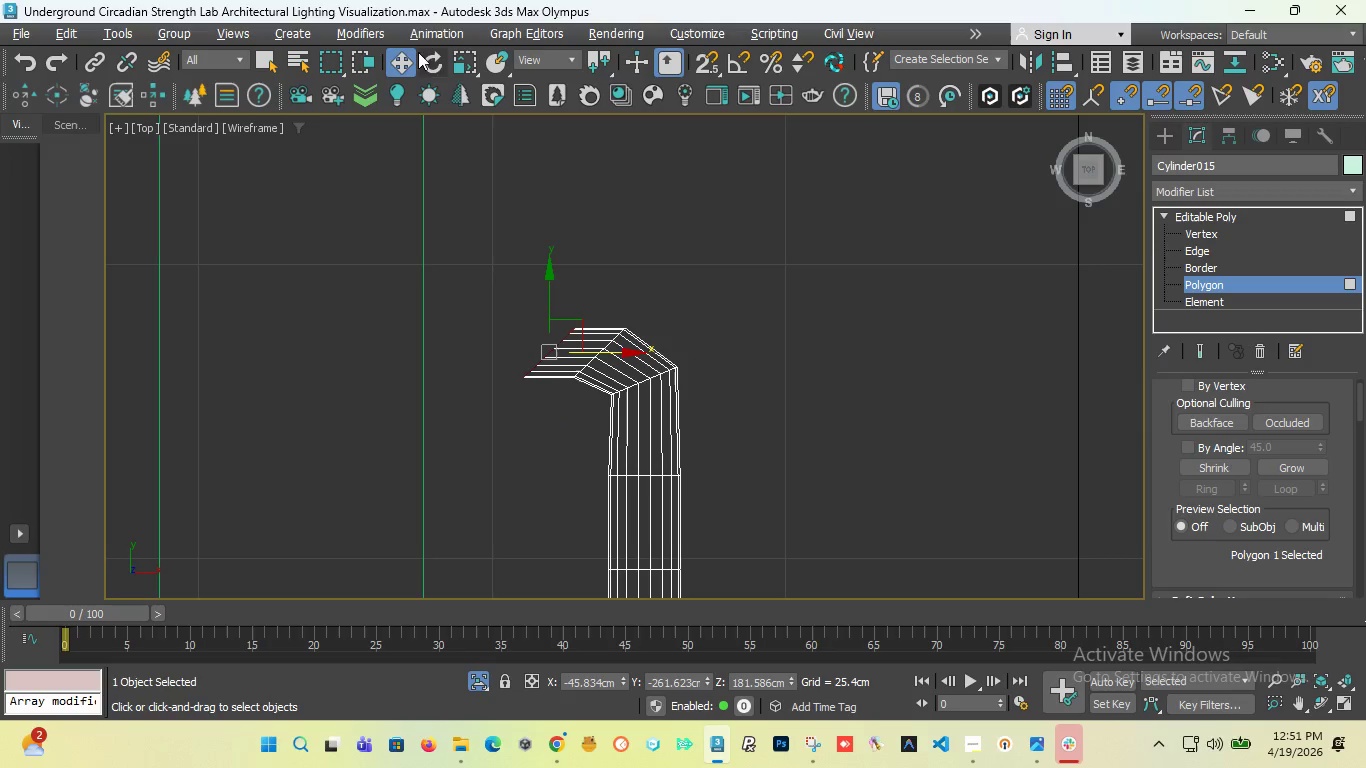 
left_click([430, 60])
 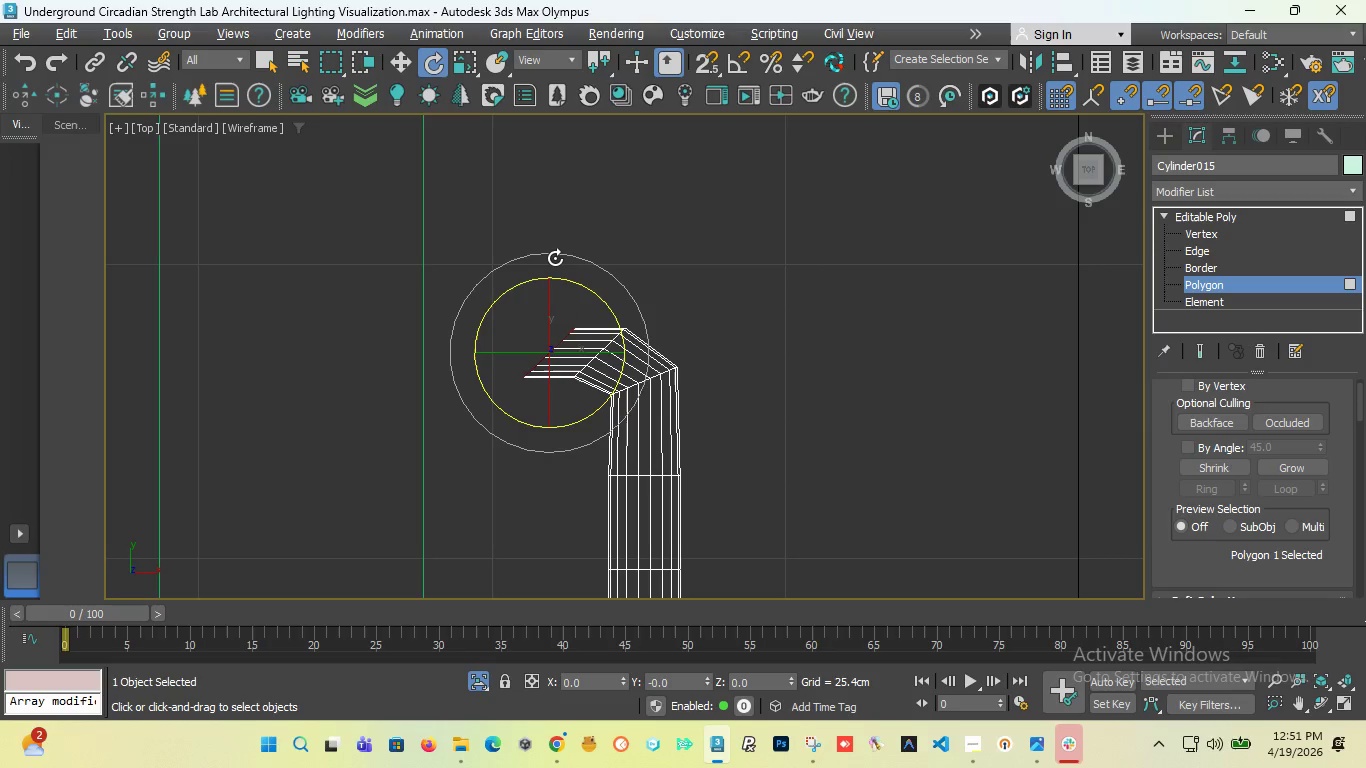 
left_click_drag(start_coordinate=[551, 255], to_coordinate=[495, 417])
 